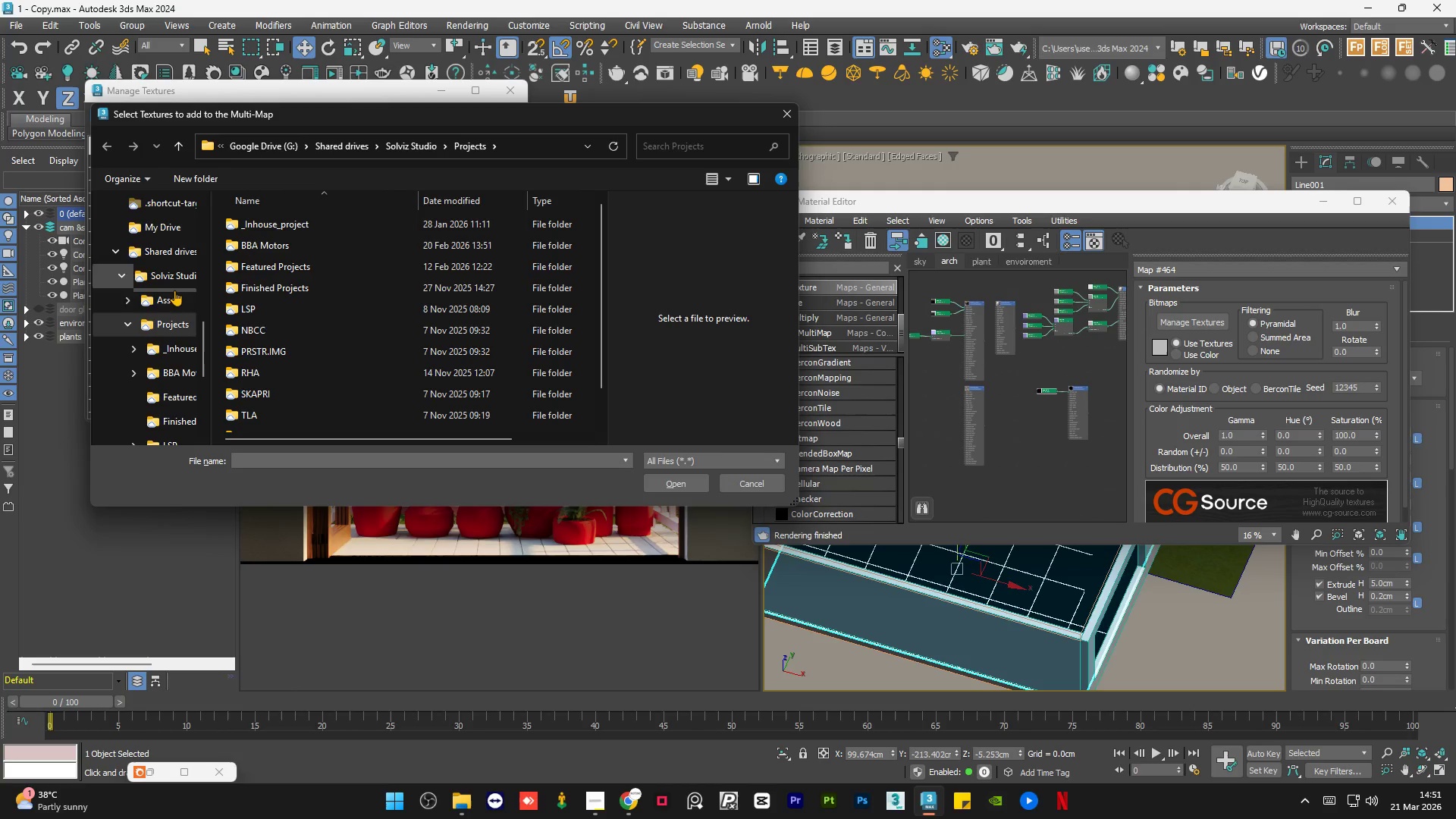 
left_click([174, 290])
 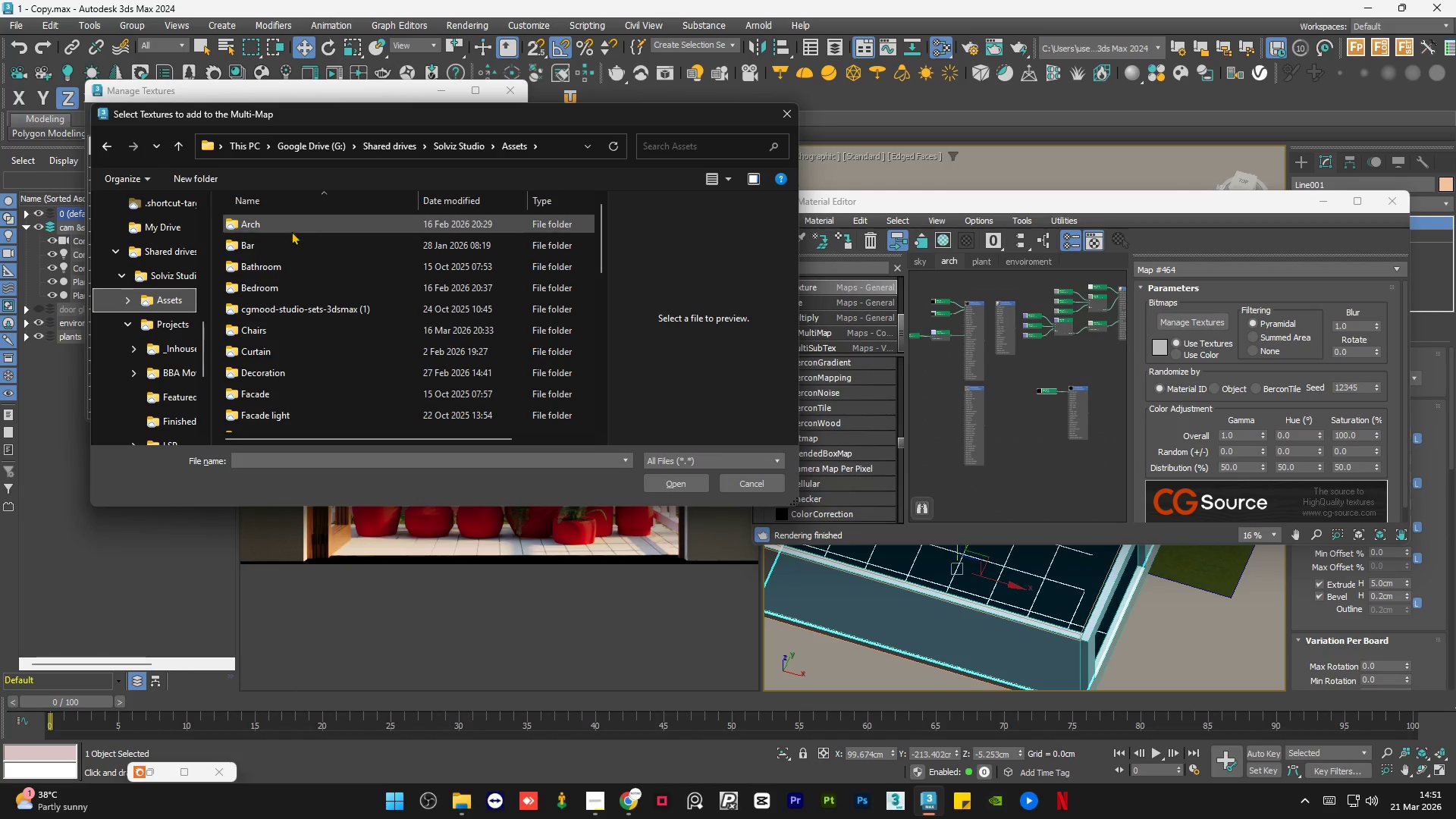 
scroll: coordinate [293, 296], scroll_direction: down, amount: 6.0
 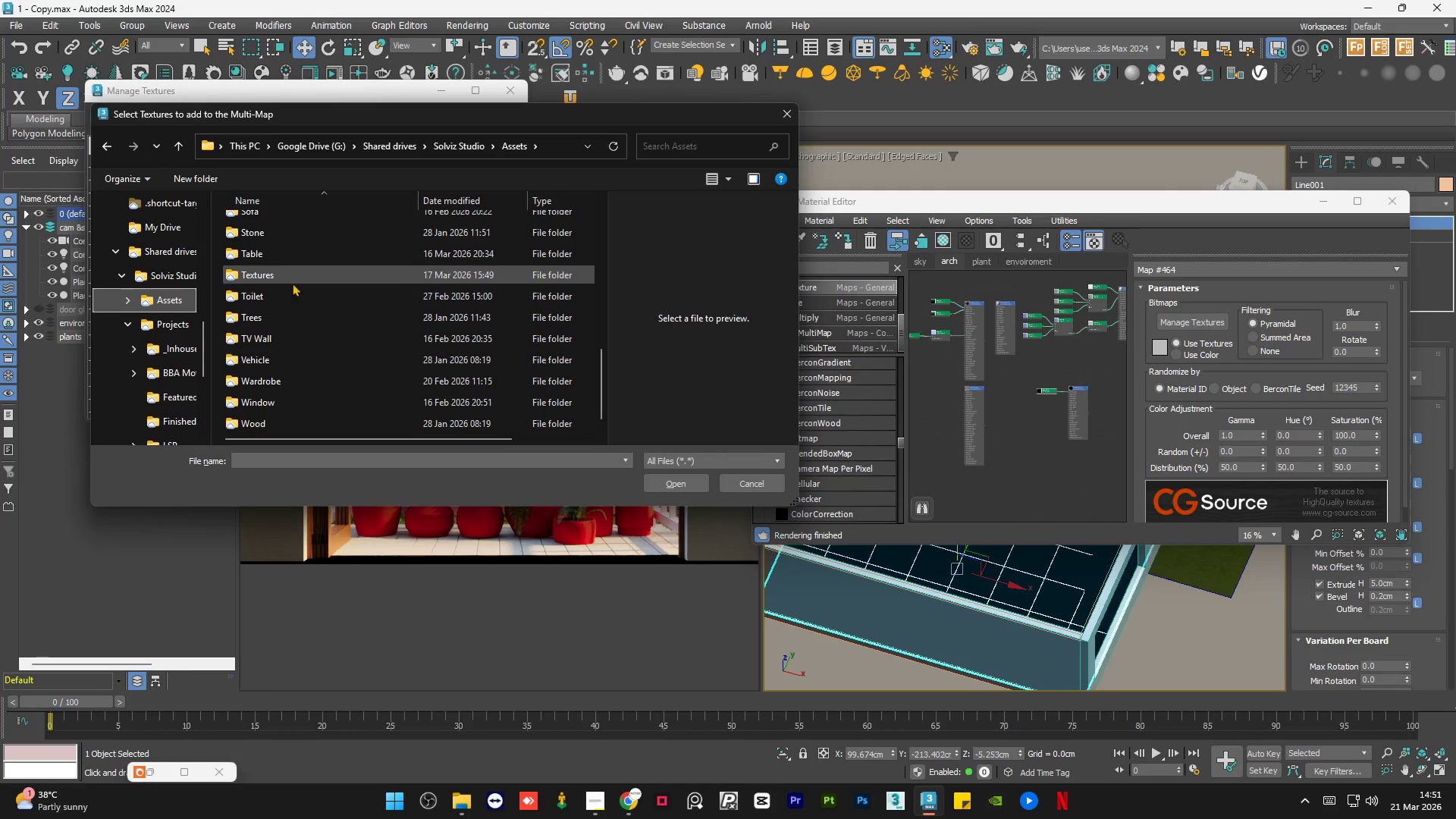 
double_click([294, 281])
 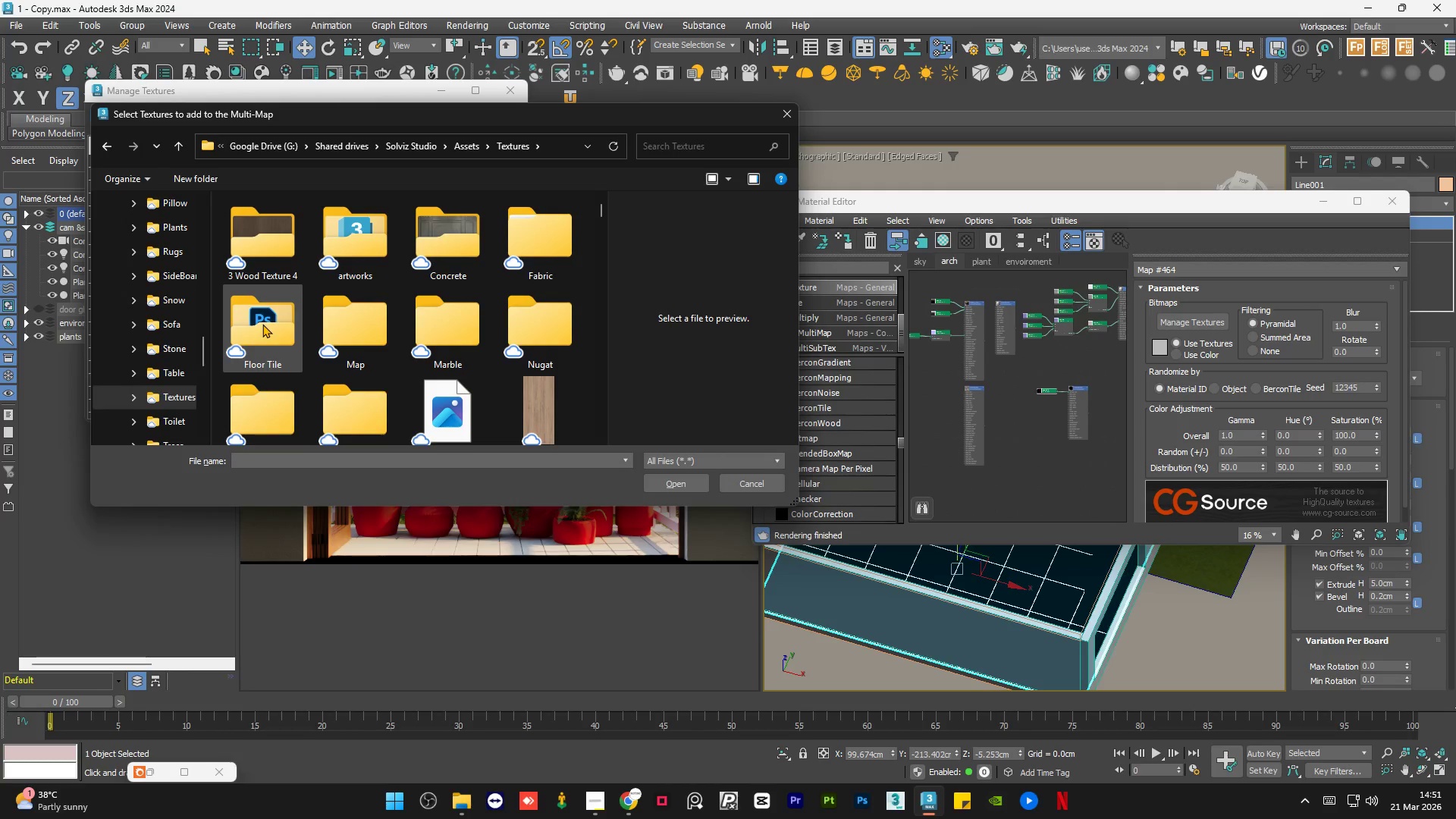 
scroll: coordinate [265, 325], scroll_direction: down, amount: 1.0
 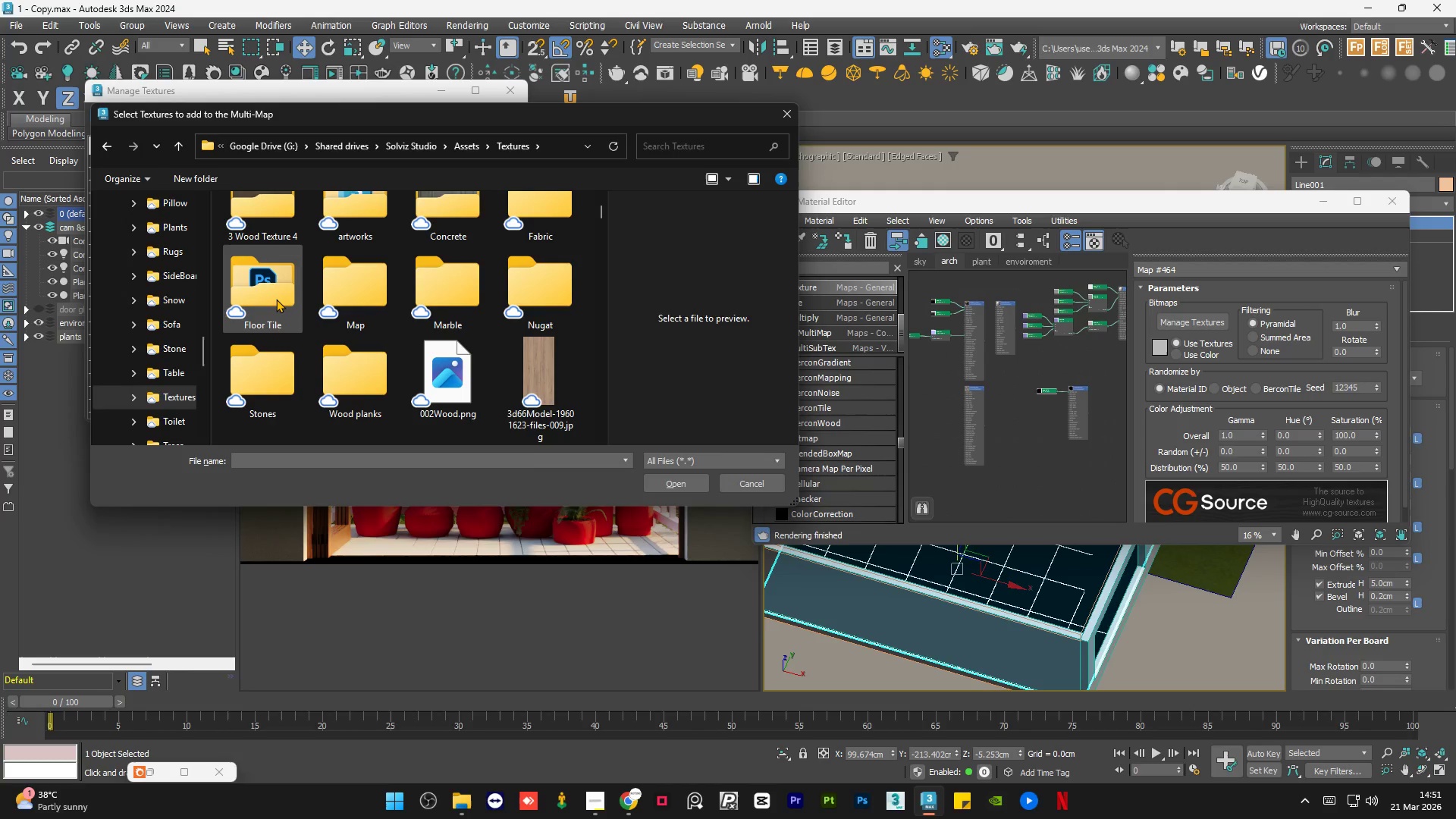 
double_click([276, 298])
 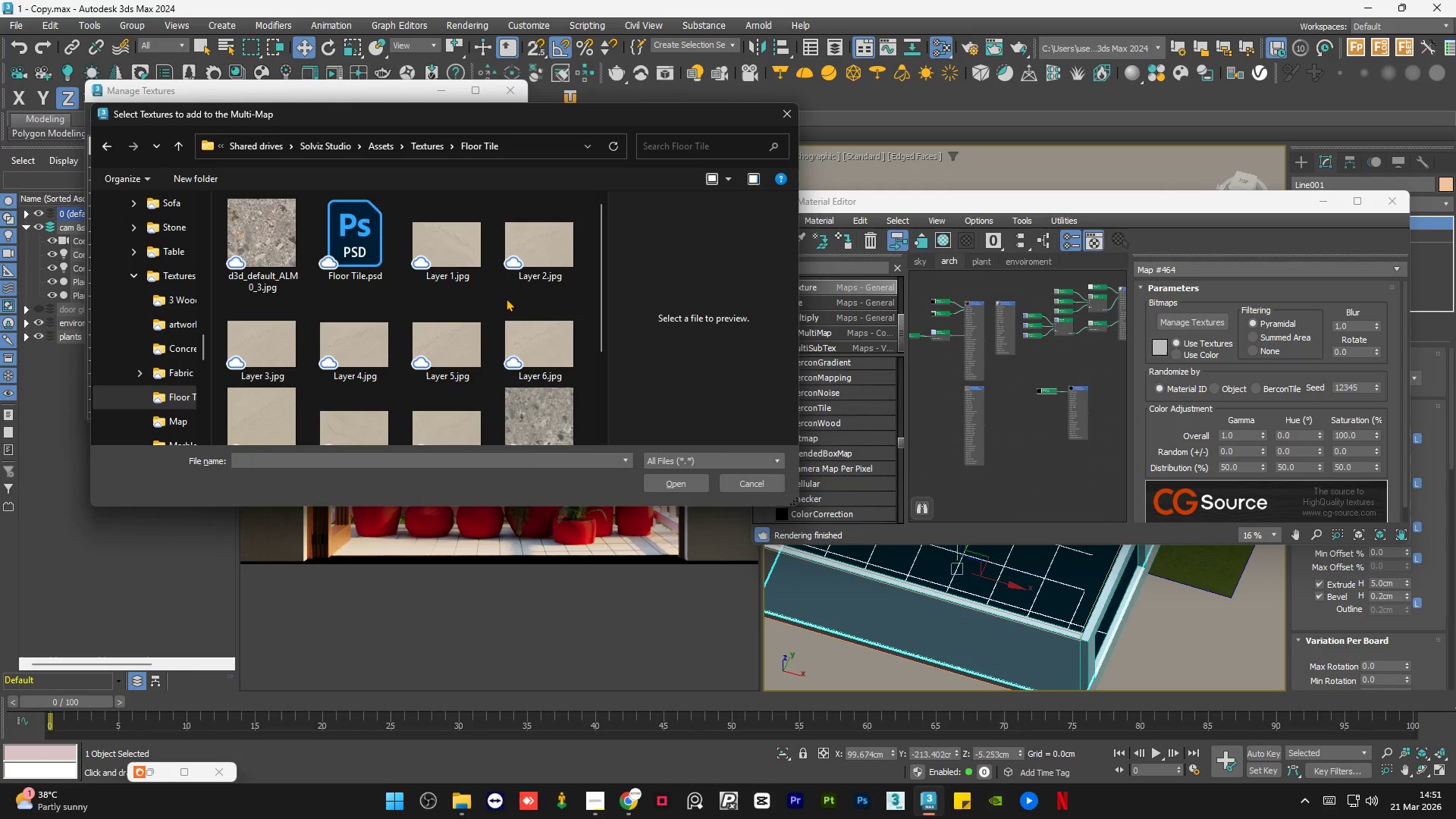 
scroll: coordinate [452, 351], scroll_direction: down, amount: 4.0
 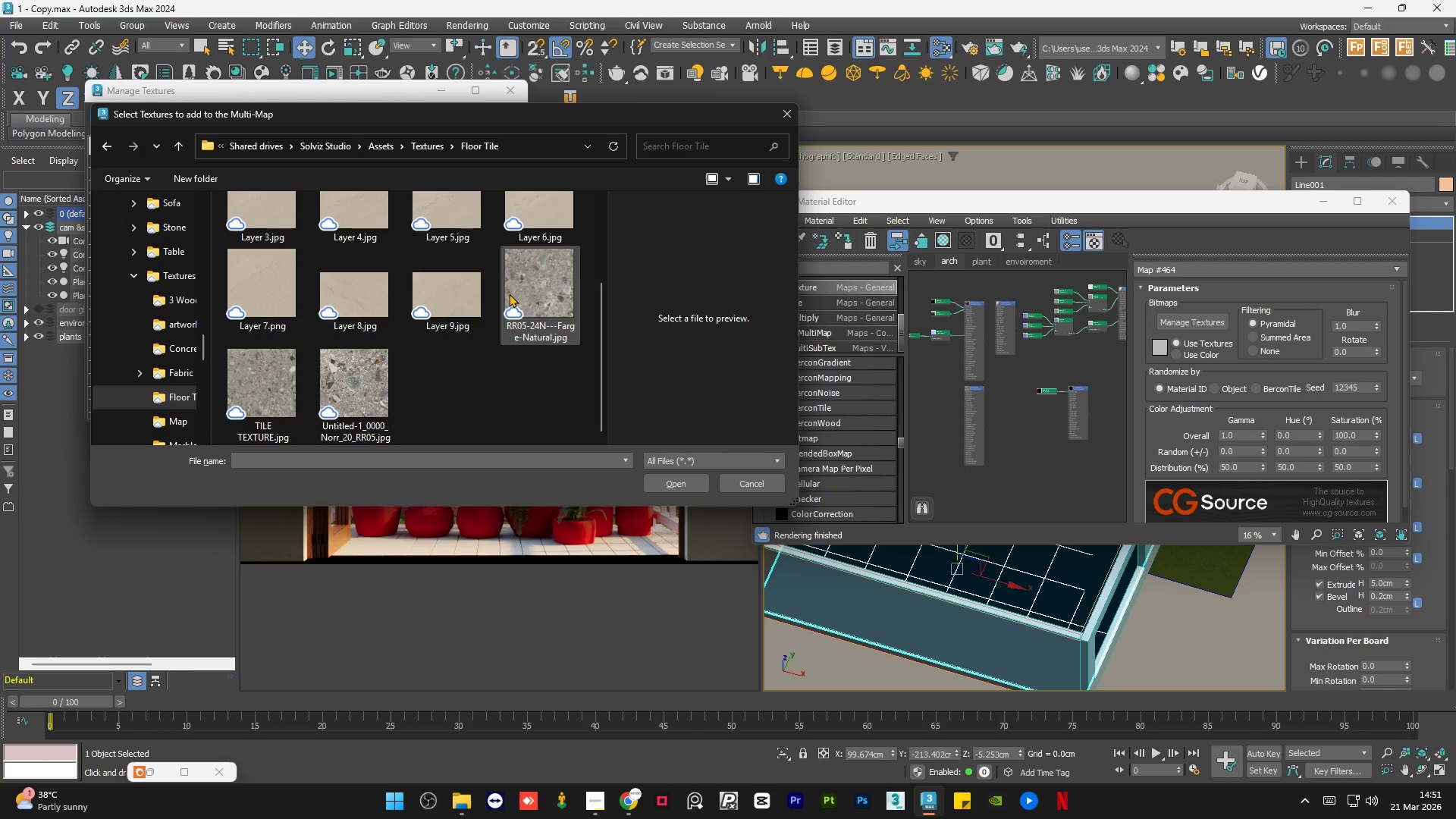 
scroll: coordinate [503, 293], scroll_direction: up, amount: 4.0
 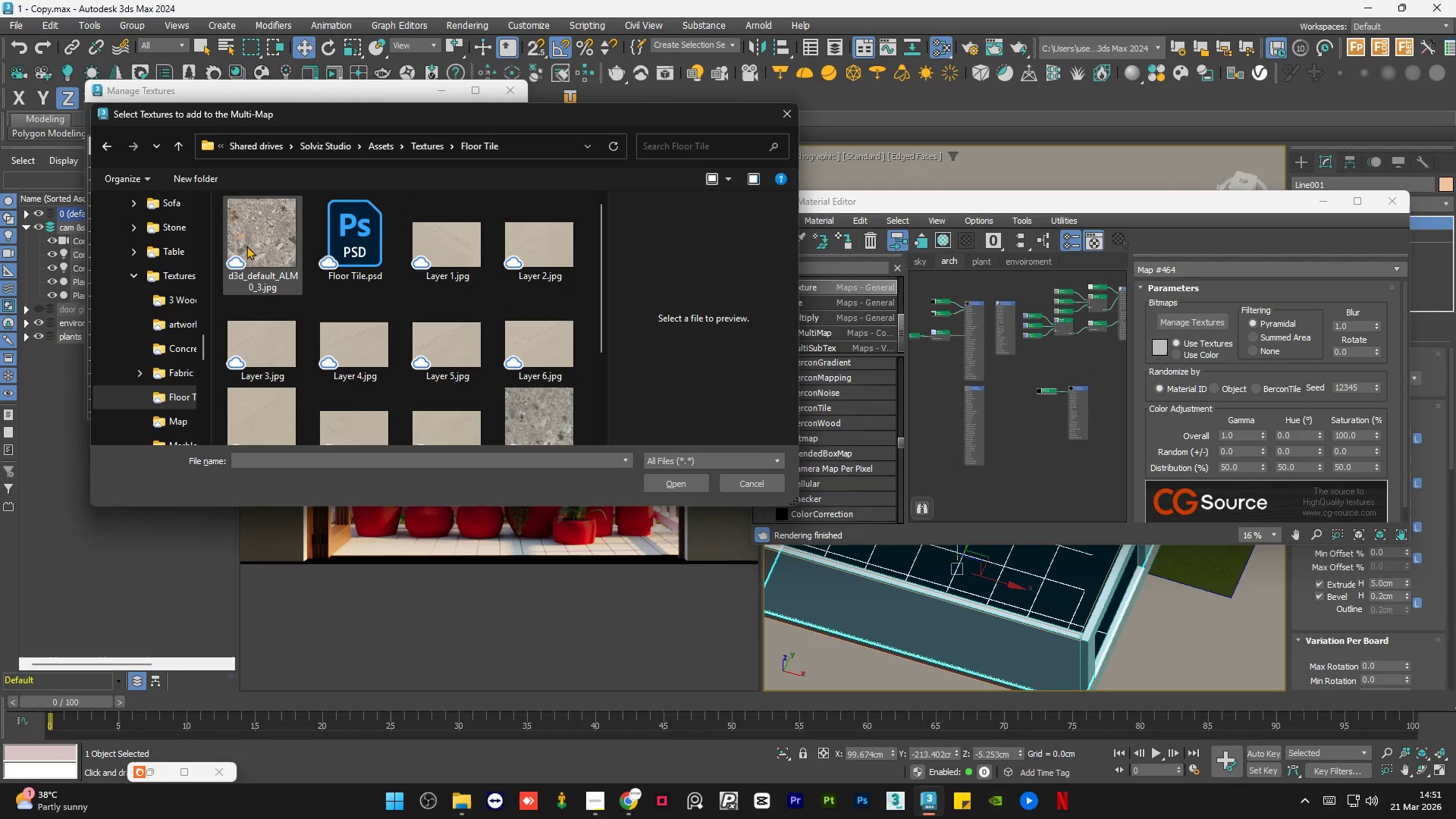 
left_click([256, 244])
 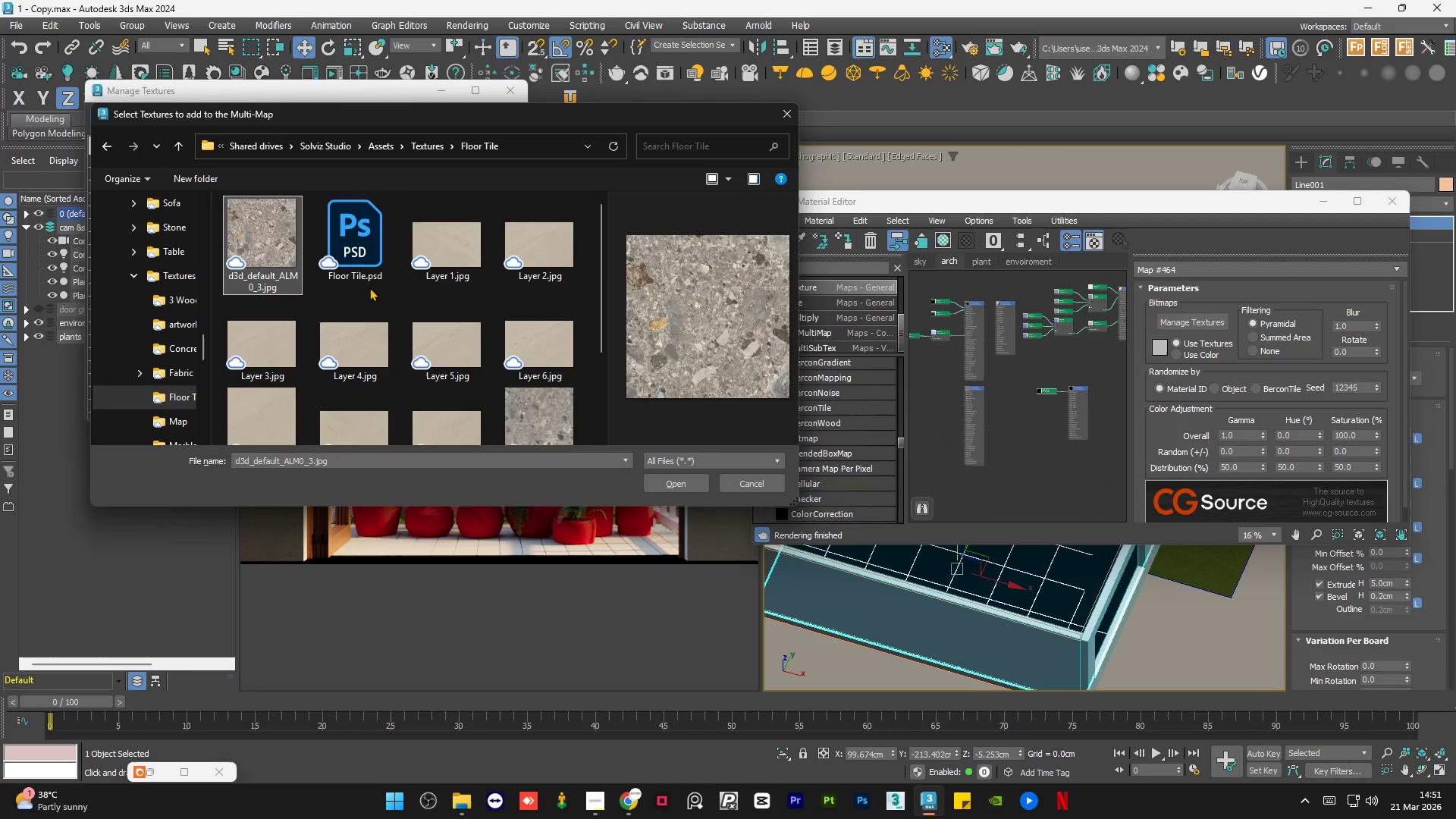 
scroll: coordinate [369, 287], scroll_direction: down, amount: 2.0
 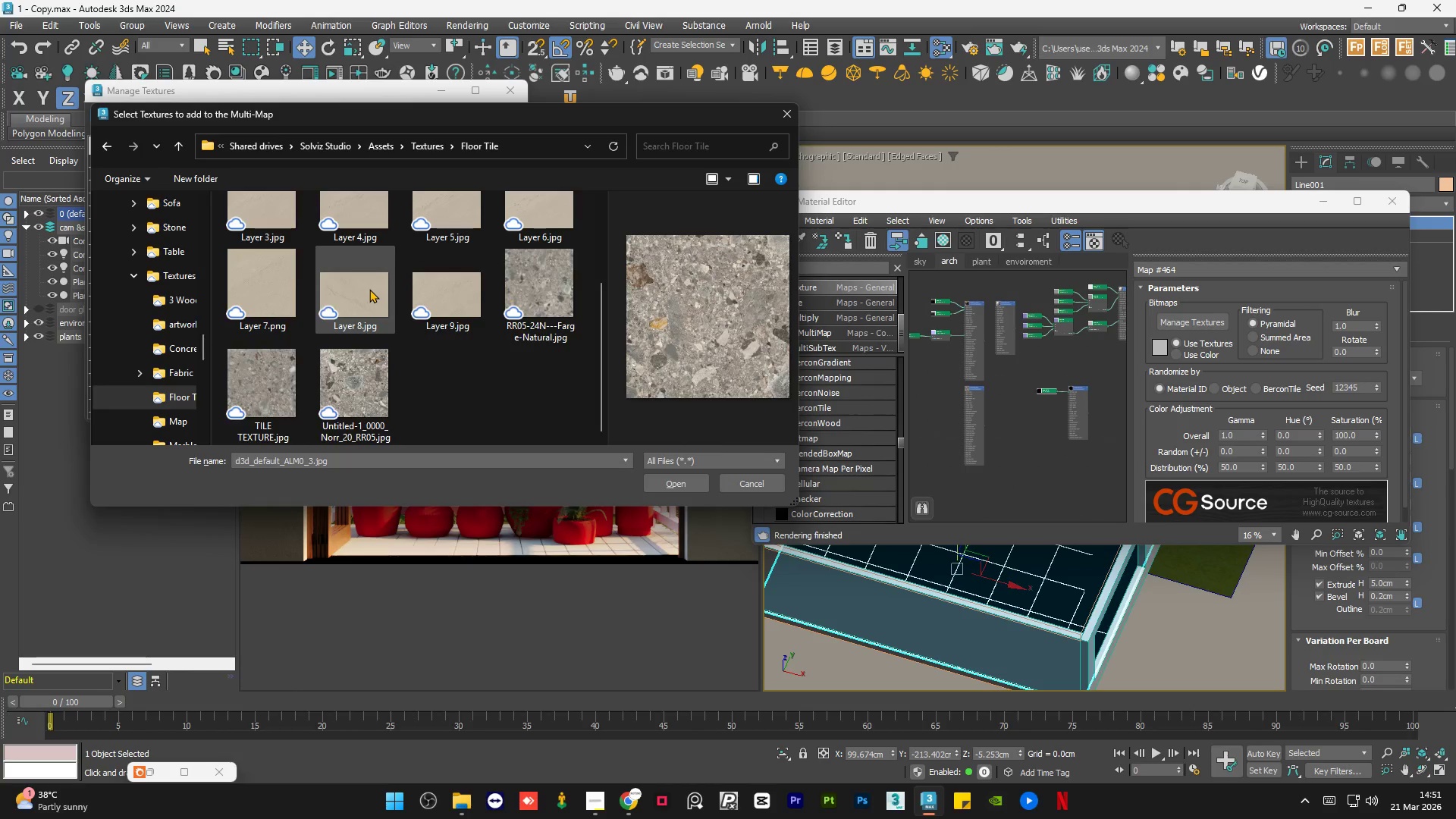 
scroll: coordinate [369, 289], scroll_direction: up, amount: 1.0
 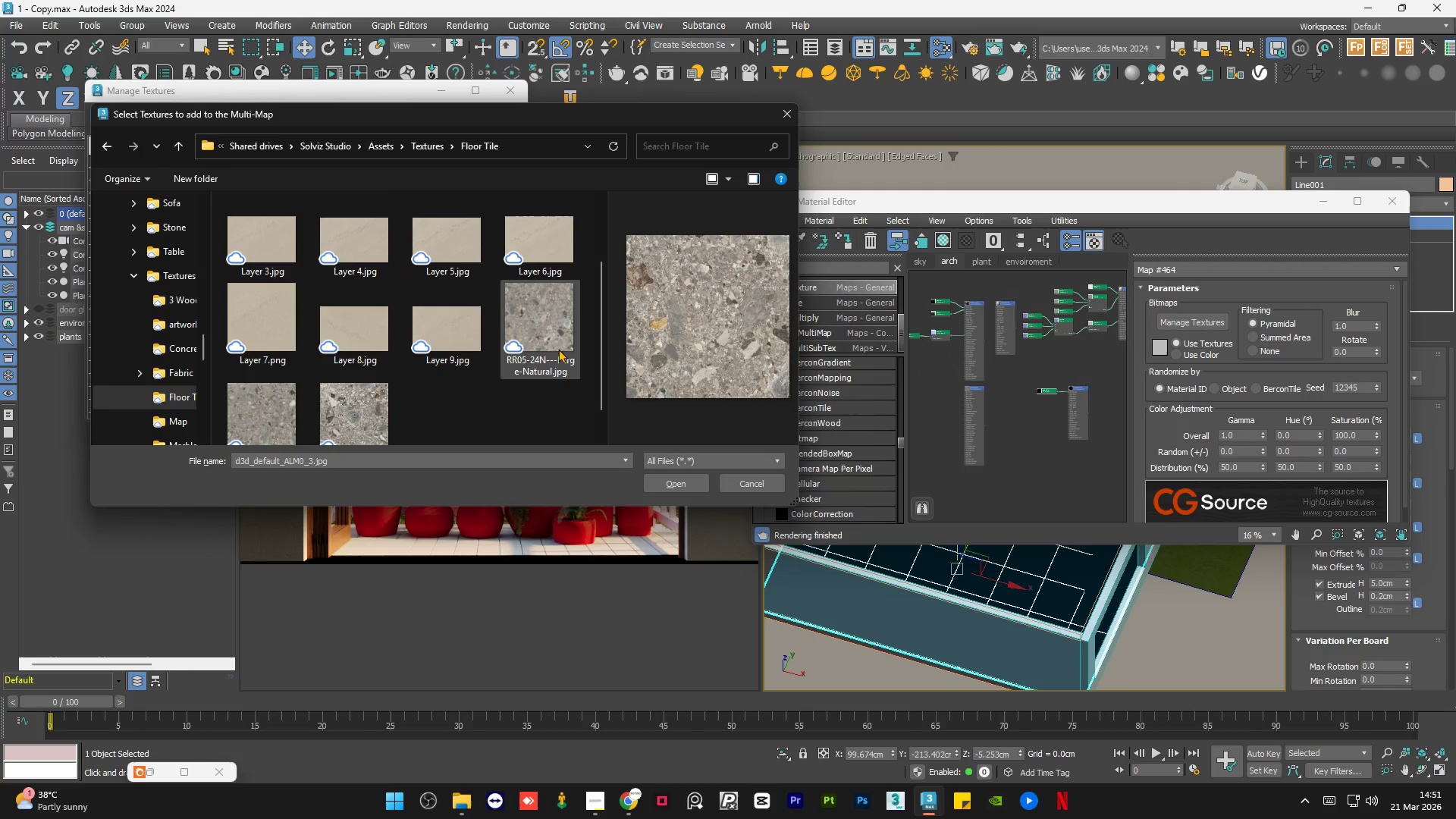 
hold_key(key=ControlLeft, duration=0.69)
left_click([547, 320])
 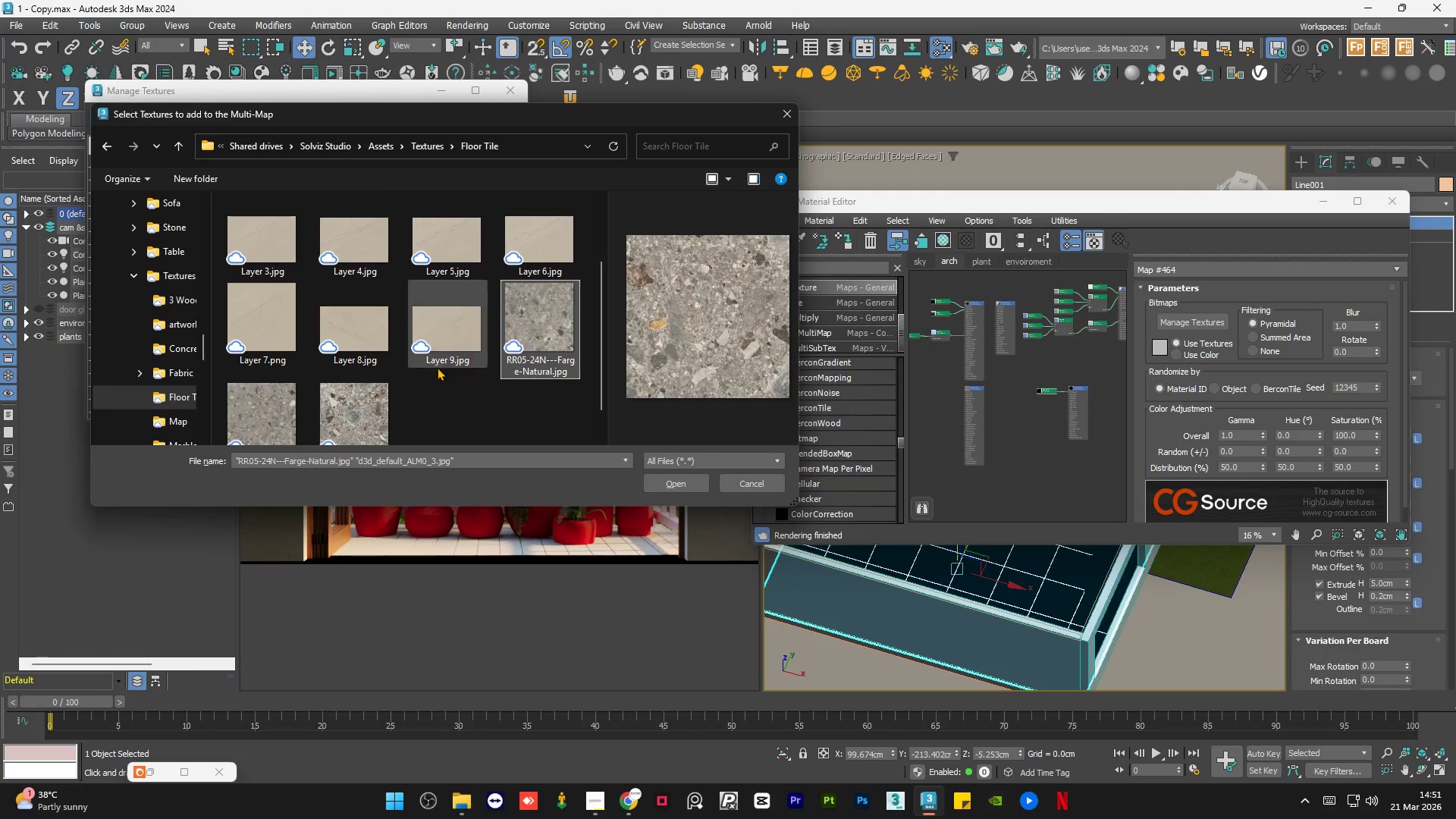 
hold_key(key=ControlLeft, duration=0.59)
left_click([346, 396])
 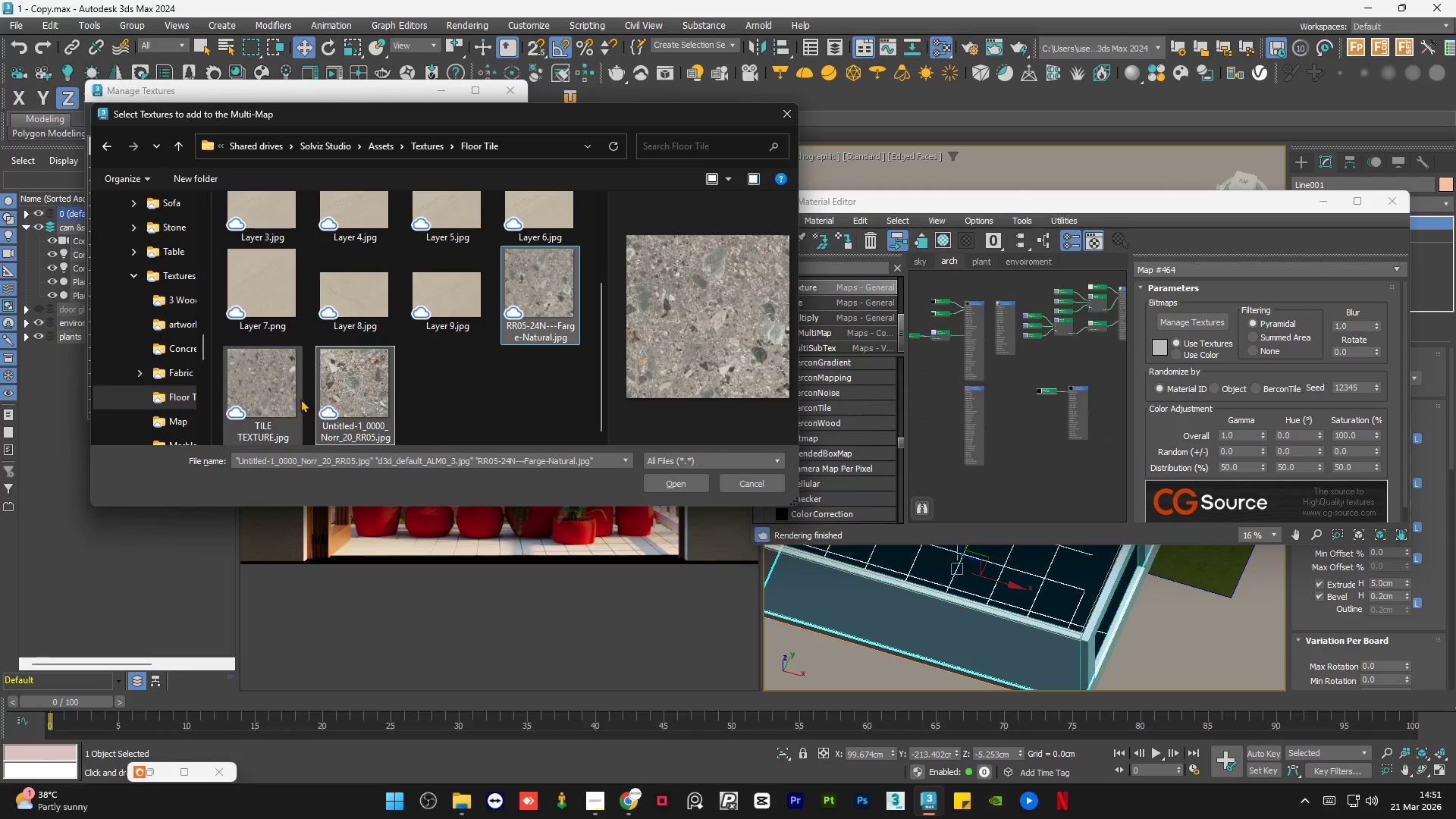 
hold_key(key=ControlLeft, duration=0.62)
left_click([278, 375])
 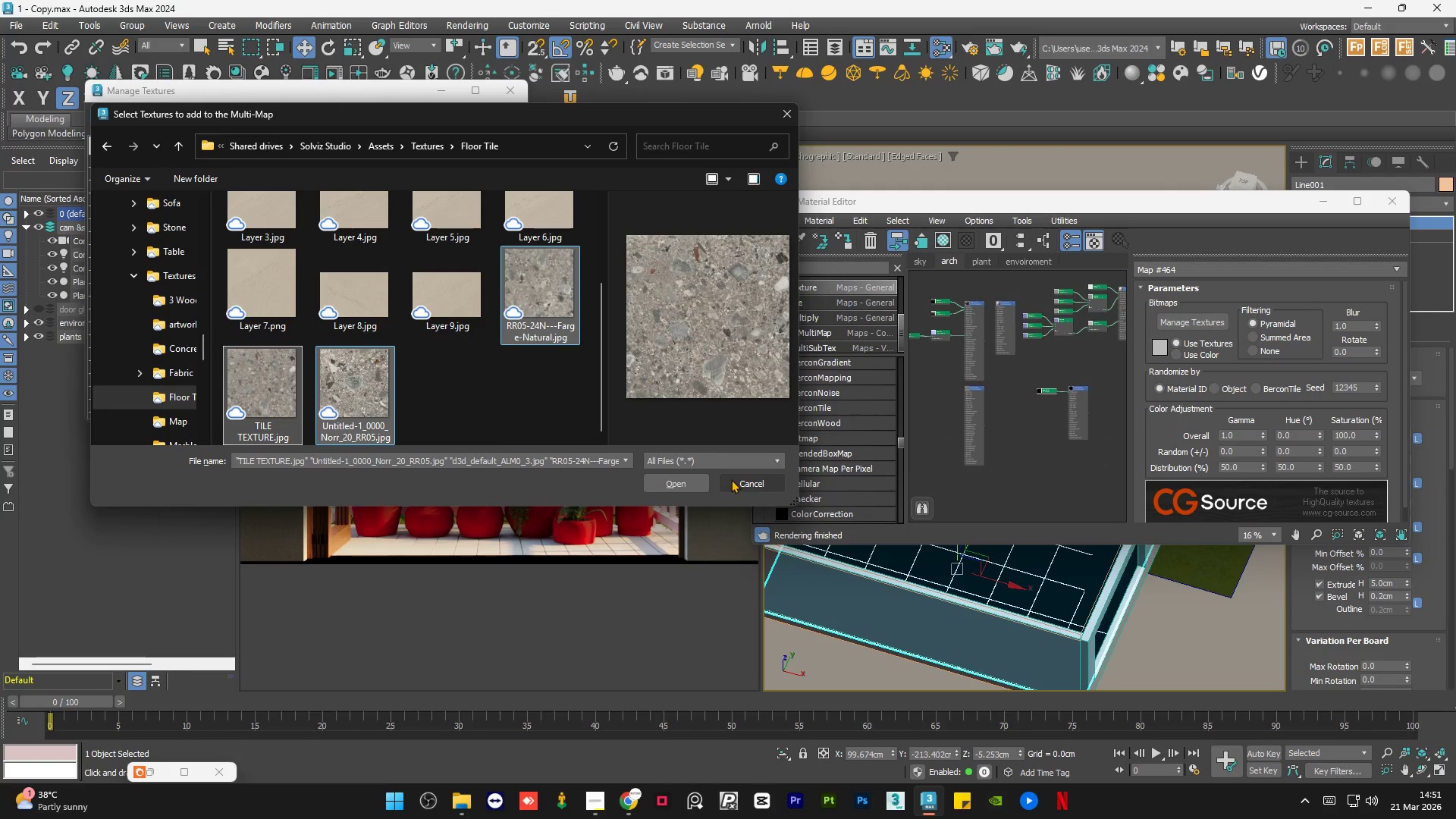 
left_click([671, 479])
 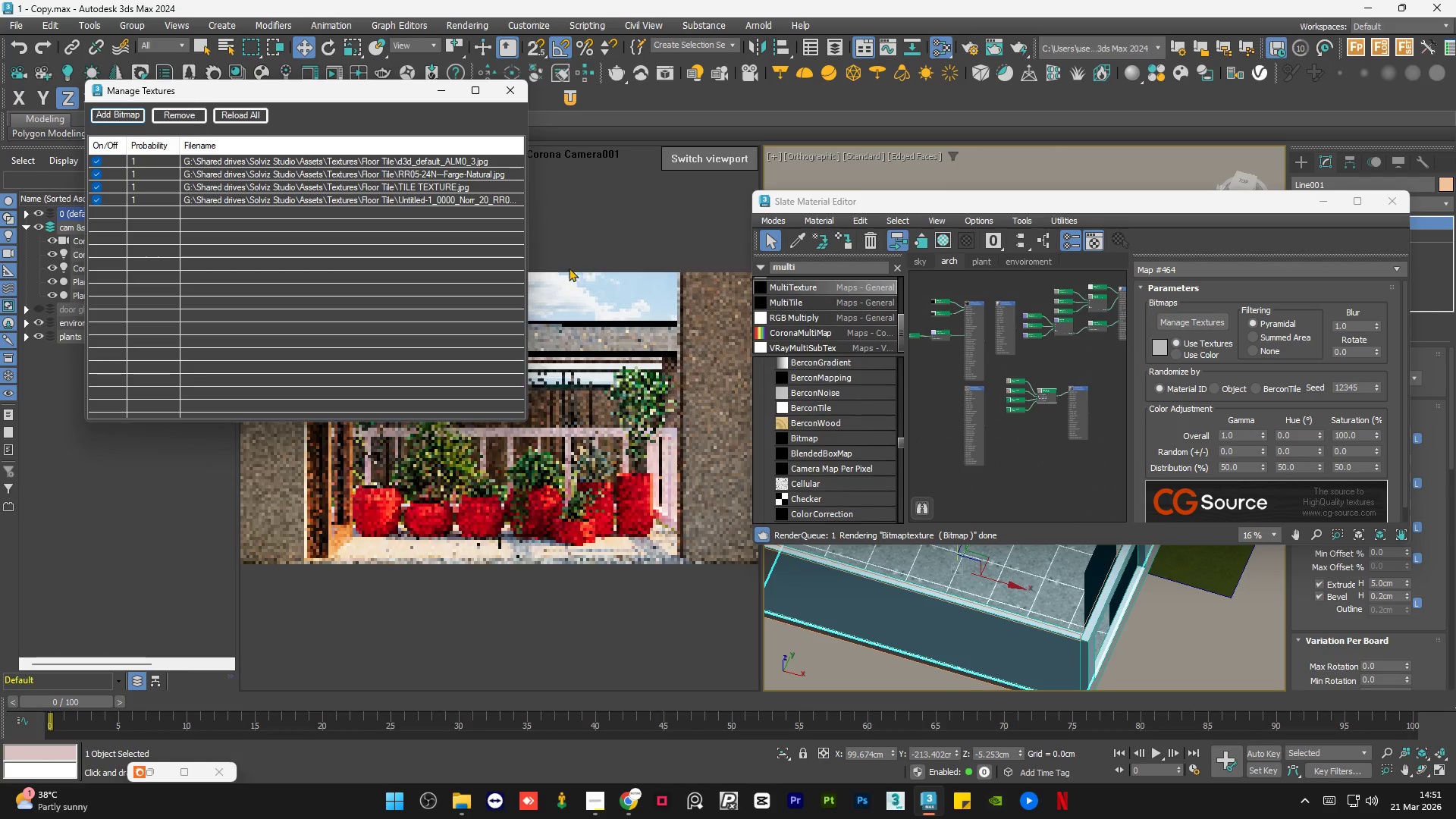 
left_click([447, 92])
 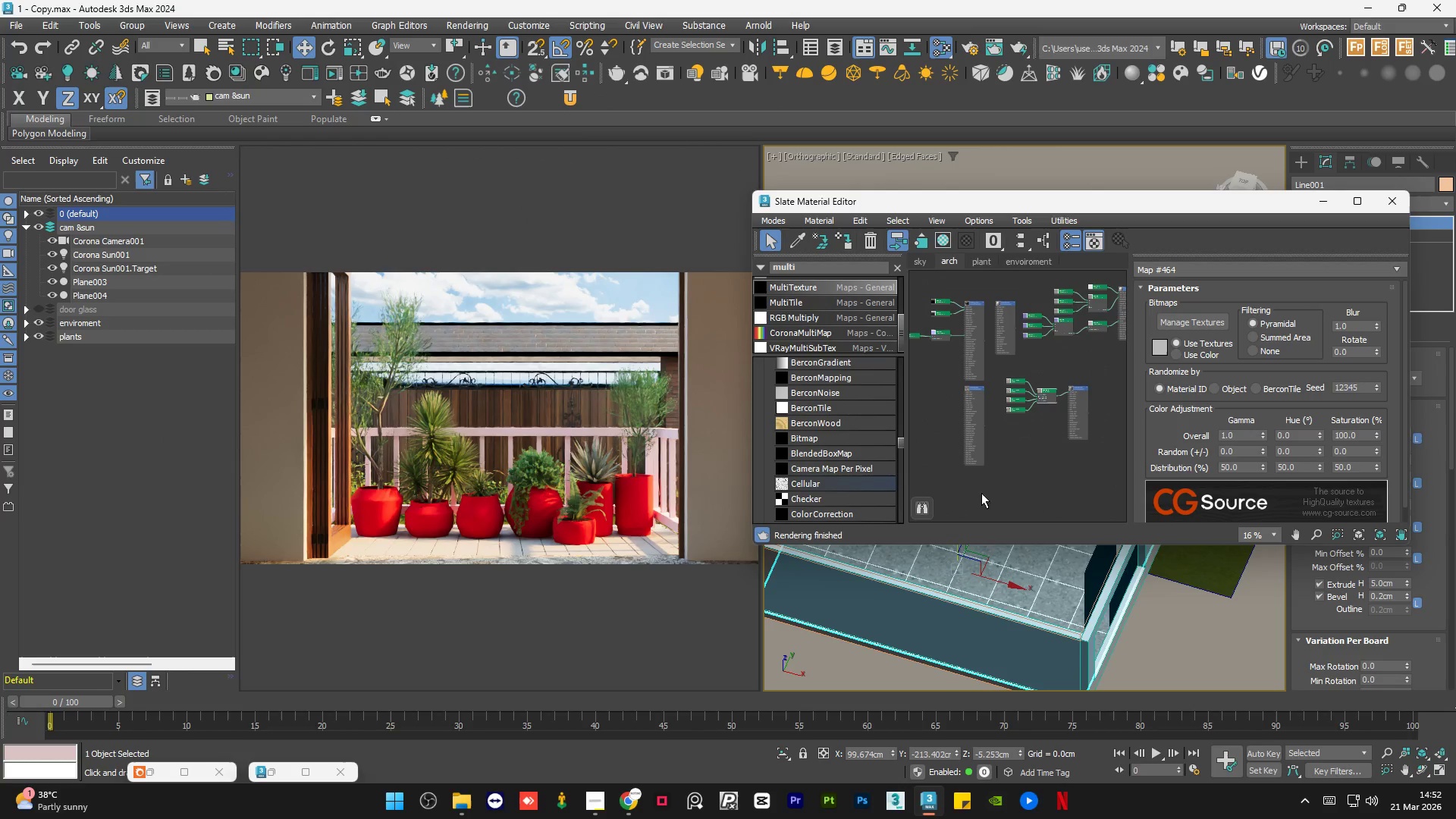 
left_click([1331, 201])
 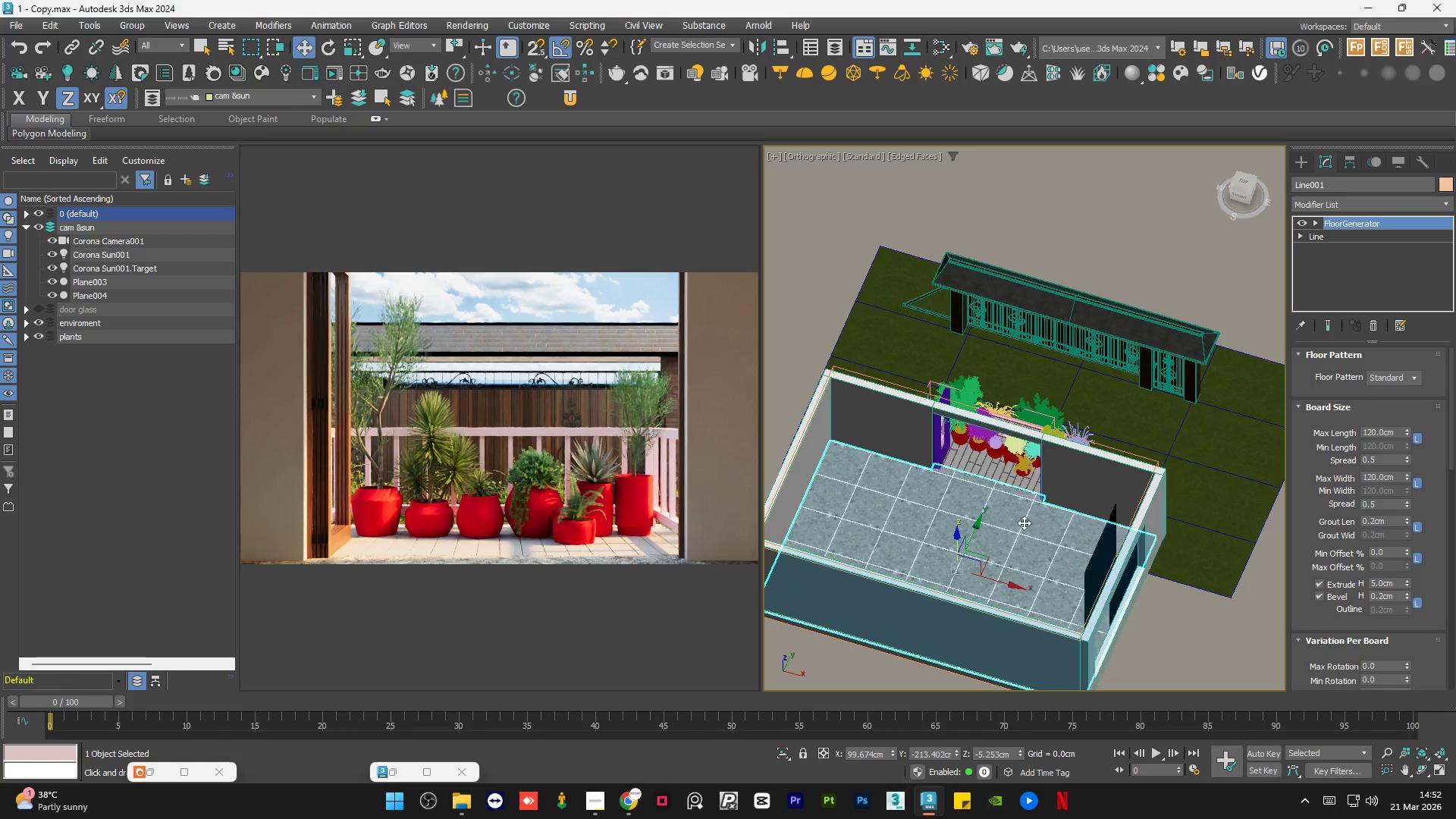 
scroll: coordinate [1036, 484], scroll_direction: up, amount: 8.0
 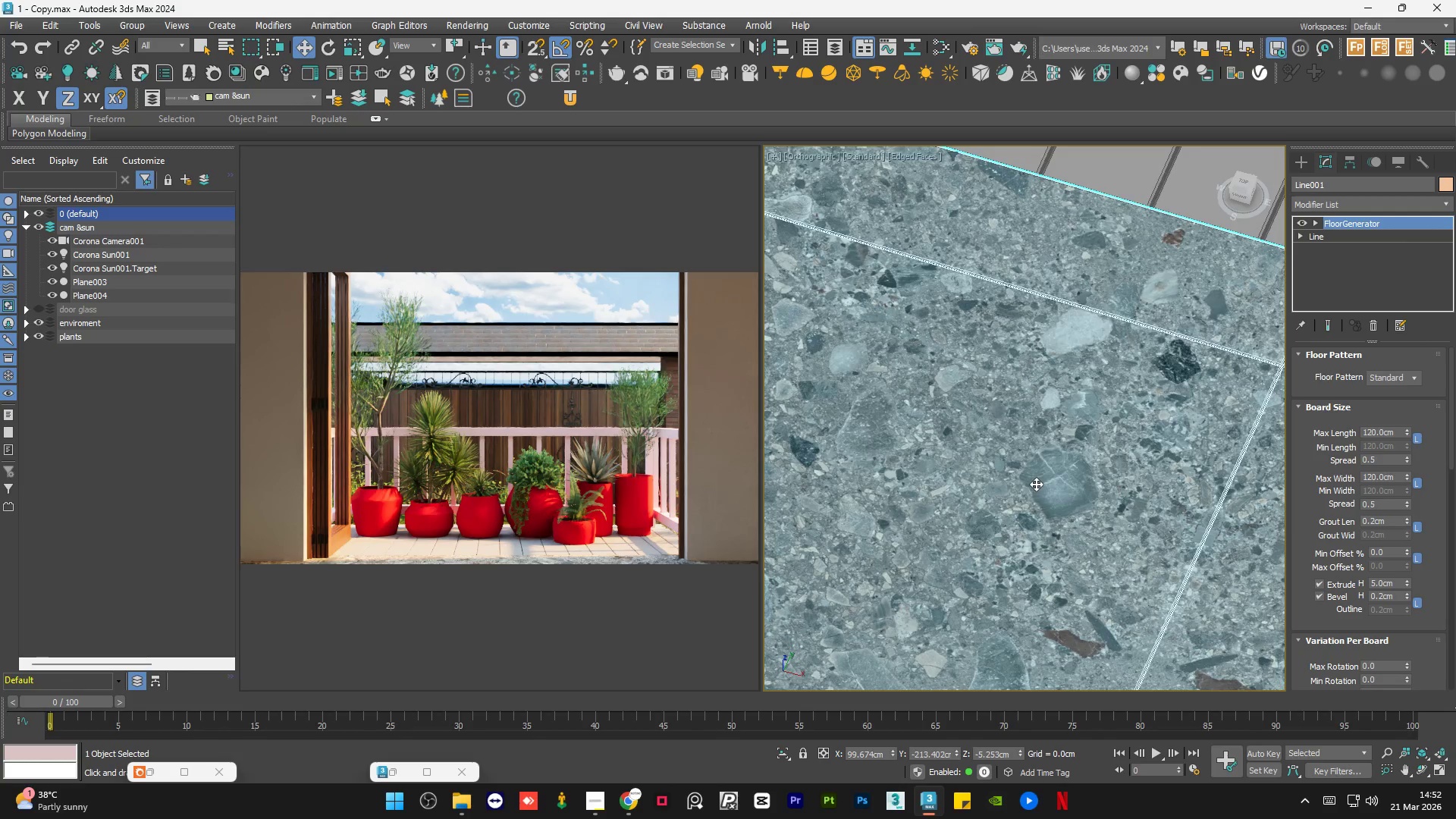 
scroll: coordinate [1023, 484], scroll_direction: down, amount: 8.0
 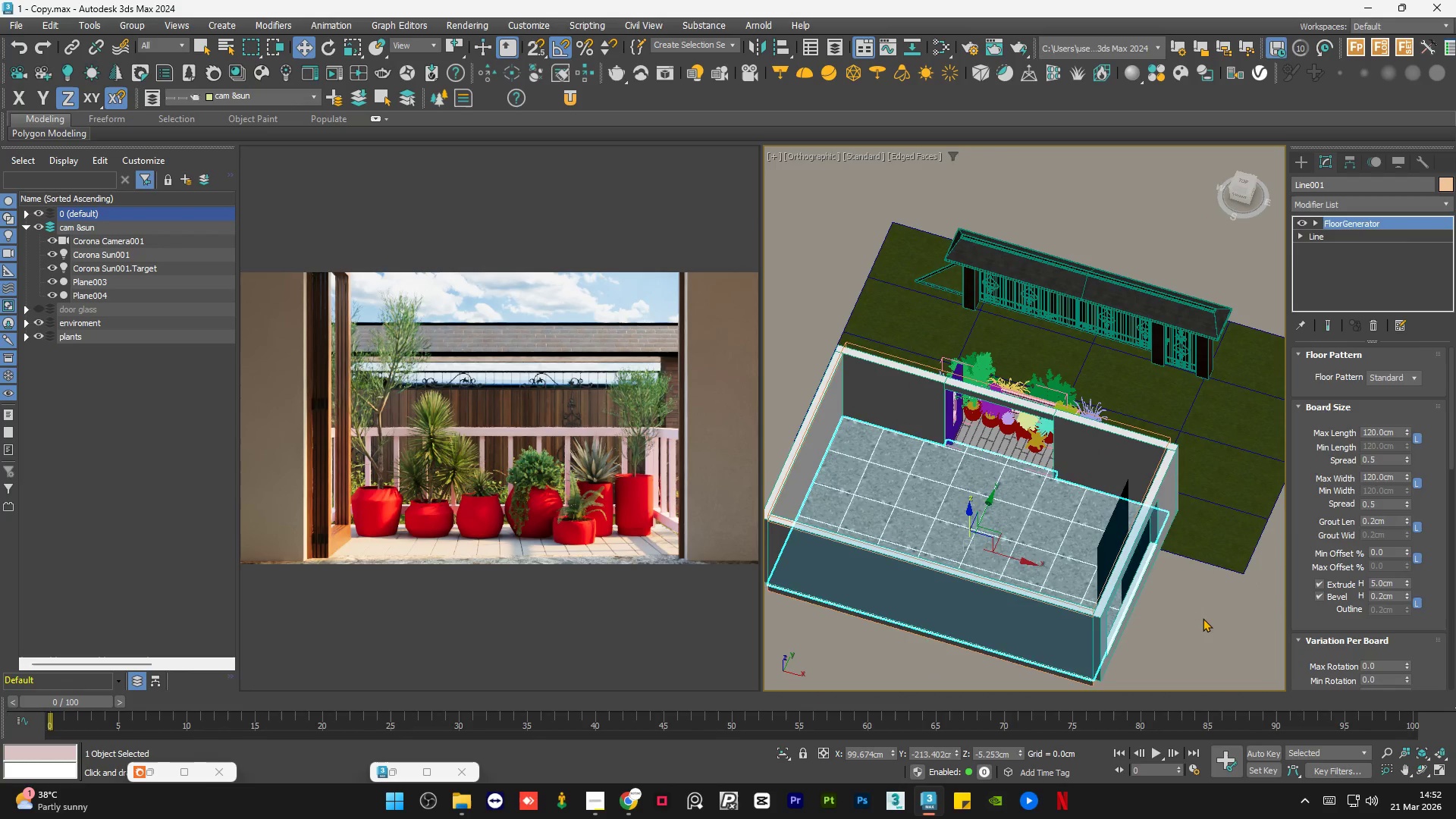 
hold_key(key=AltLeft, duration=1.12)
 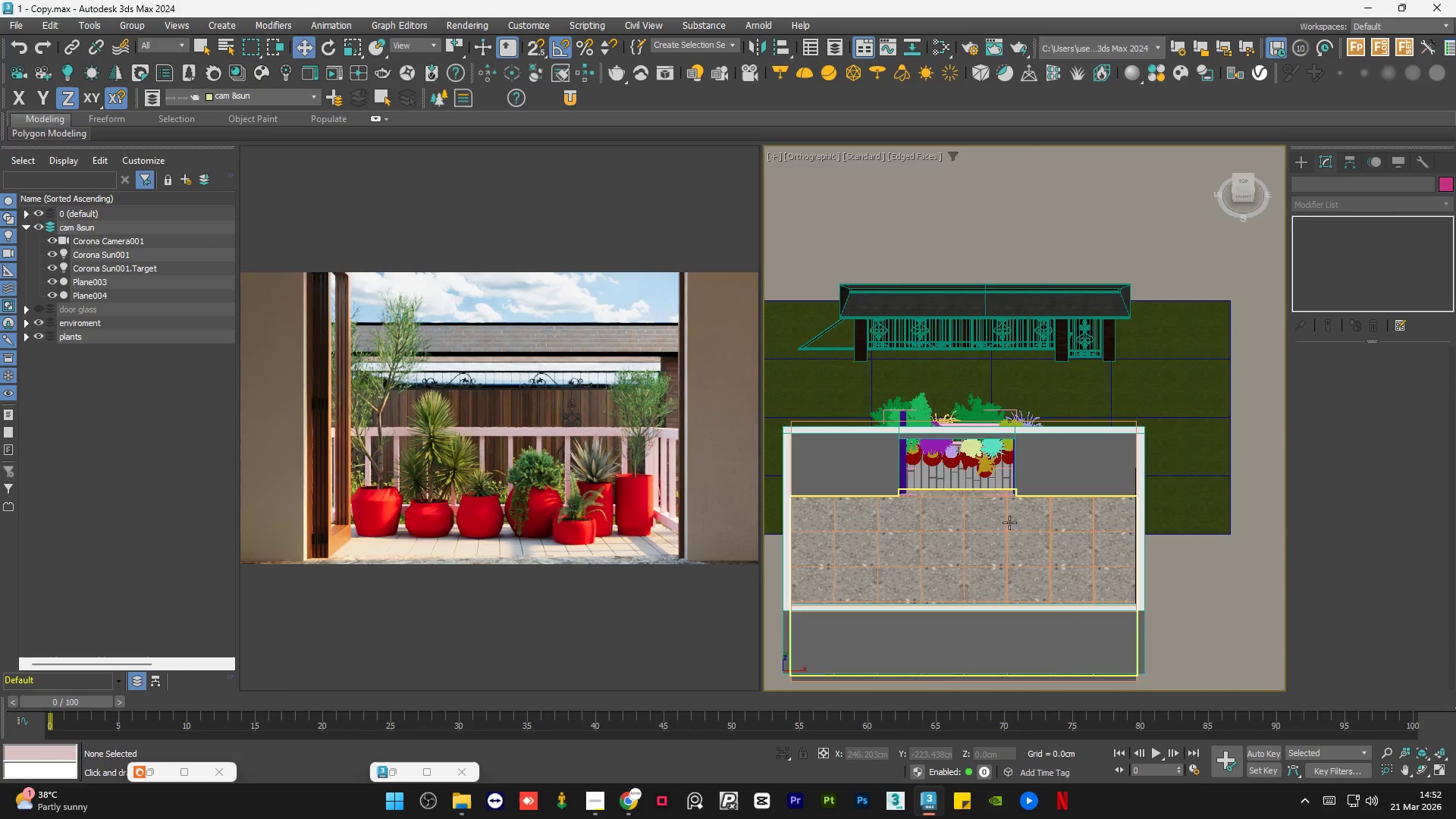 
scroll: coordinate [915, 459], scroll_direction: up, amount: 7.0
 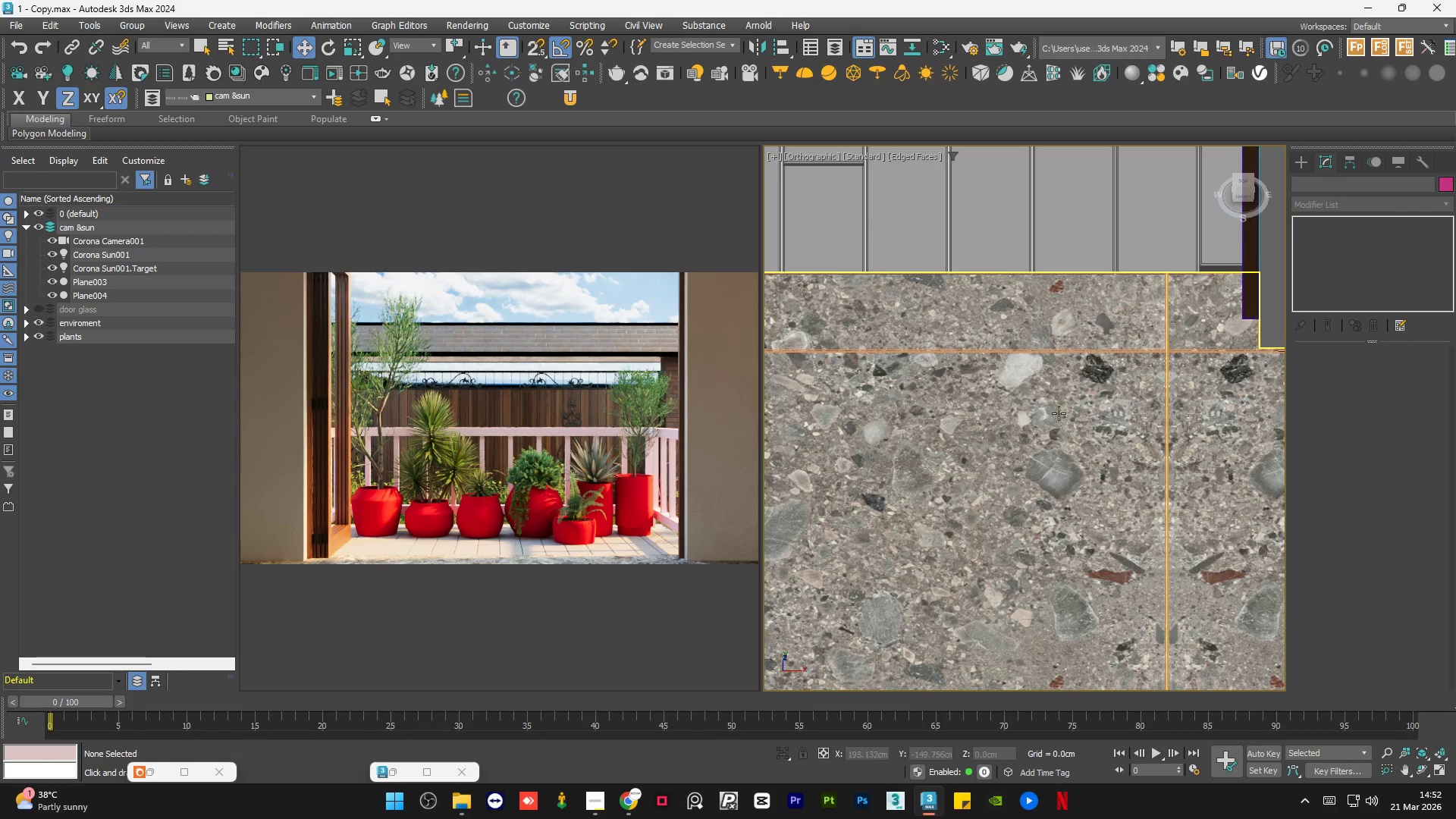 
scroll: coordinate [1101, 402], scroll_direction: down, amount: 2.0
 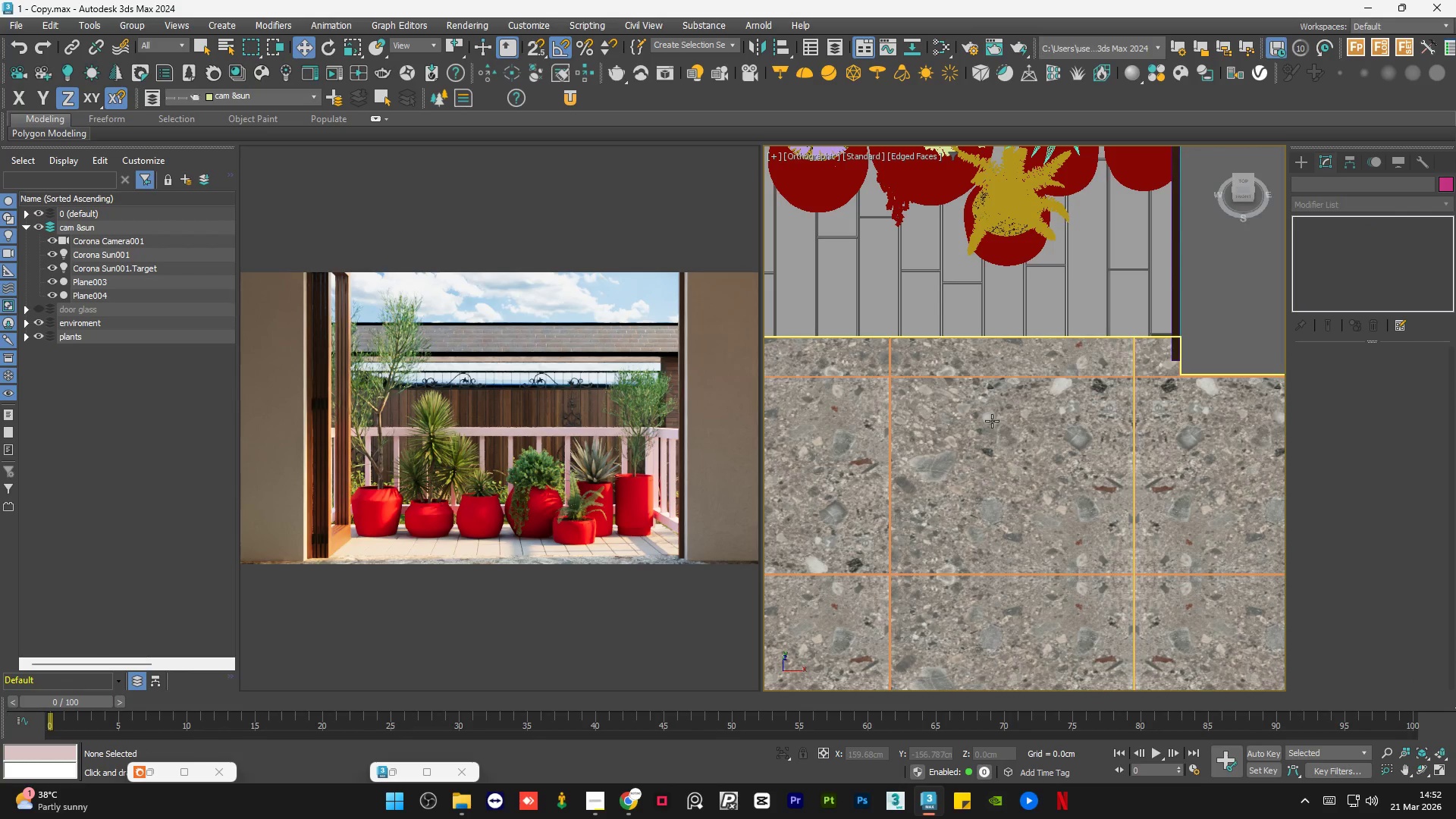 
key(Alt+AltLeft)
 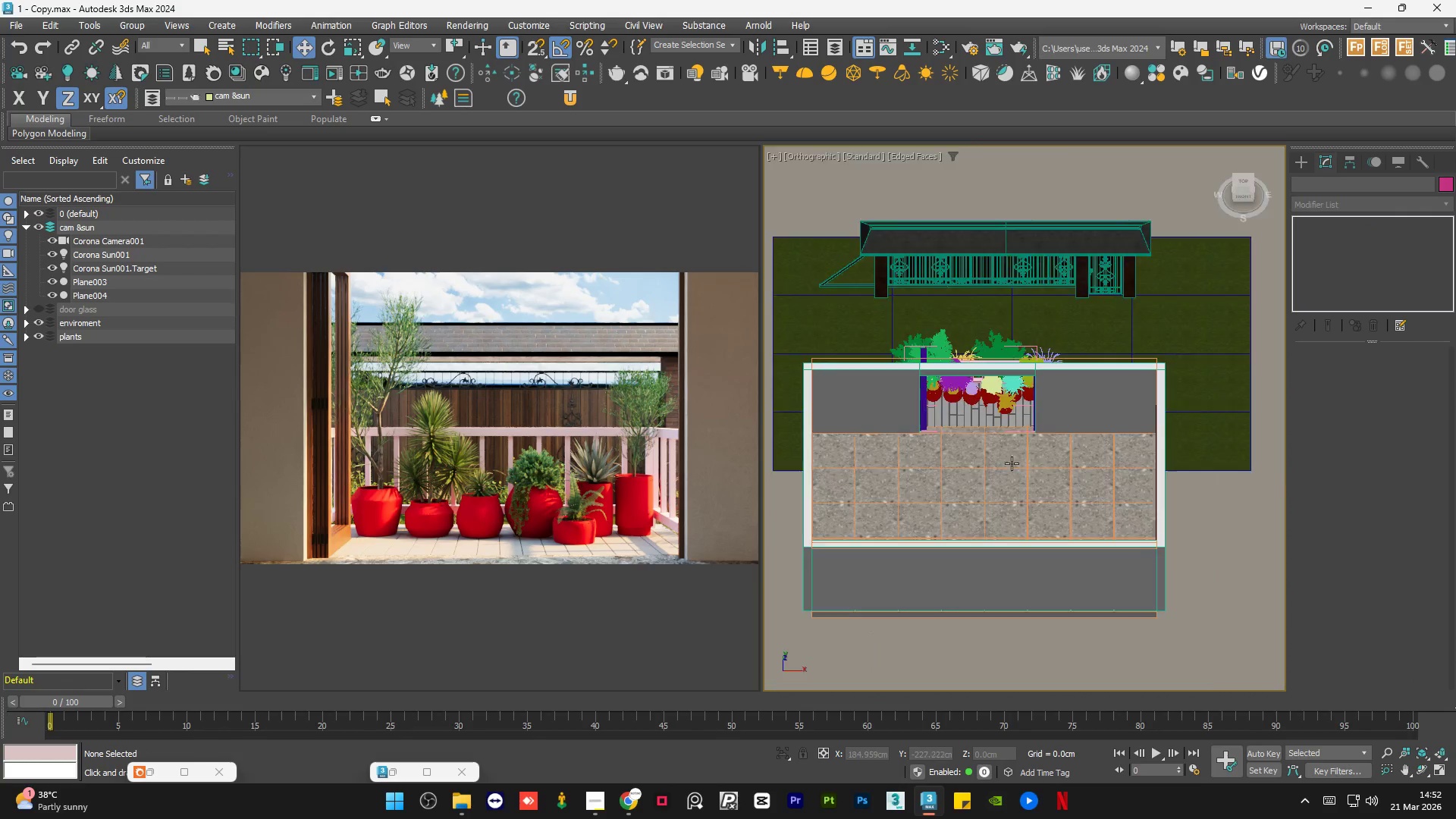 
hold_key(key=AltLeft, duration=0.75)
 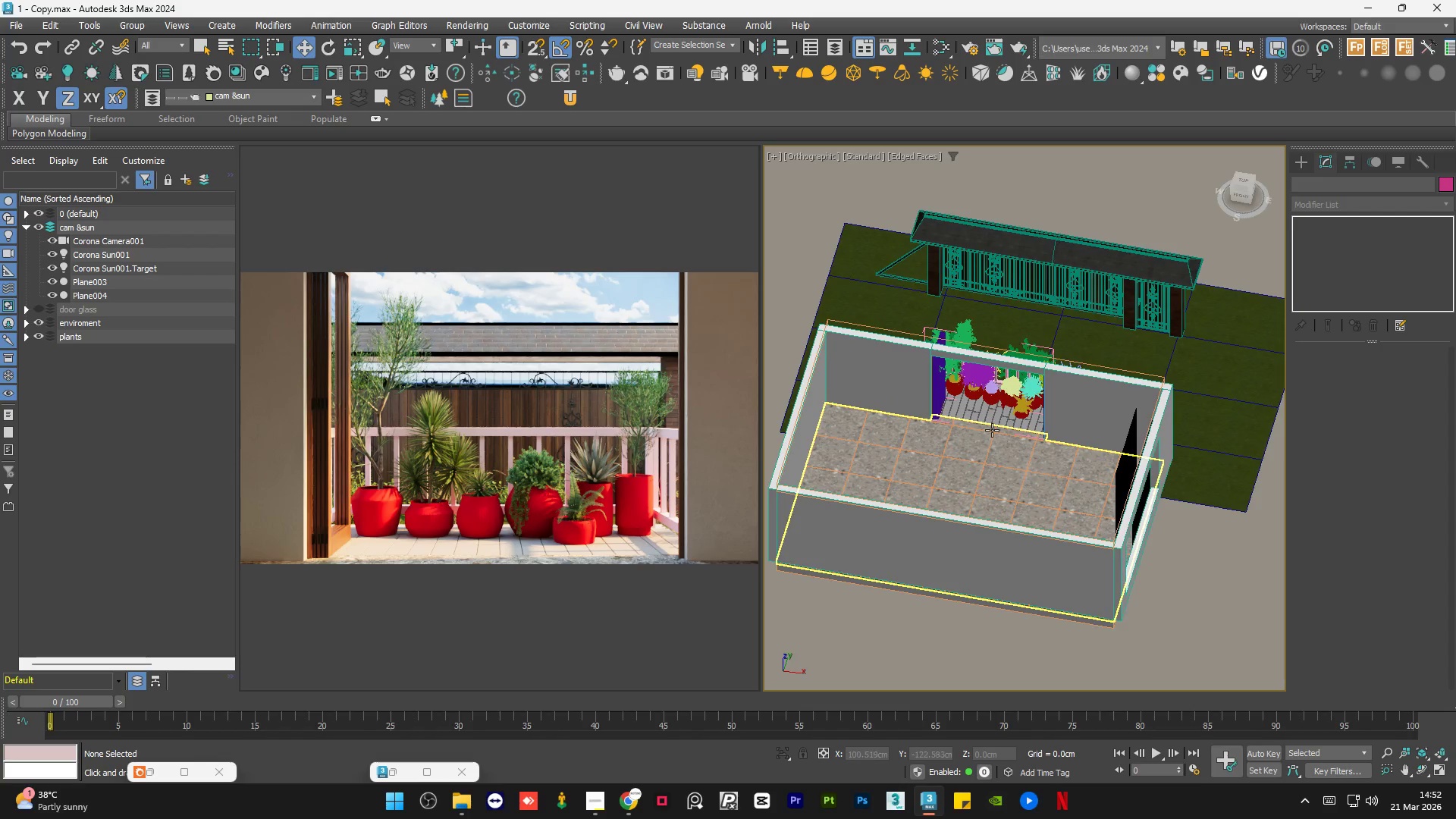 
scroll: coordinate [1012, 460], scroll_direction: down, amount: 5.0
 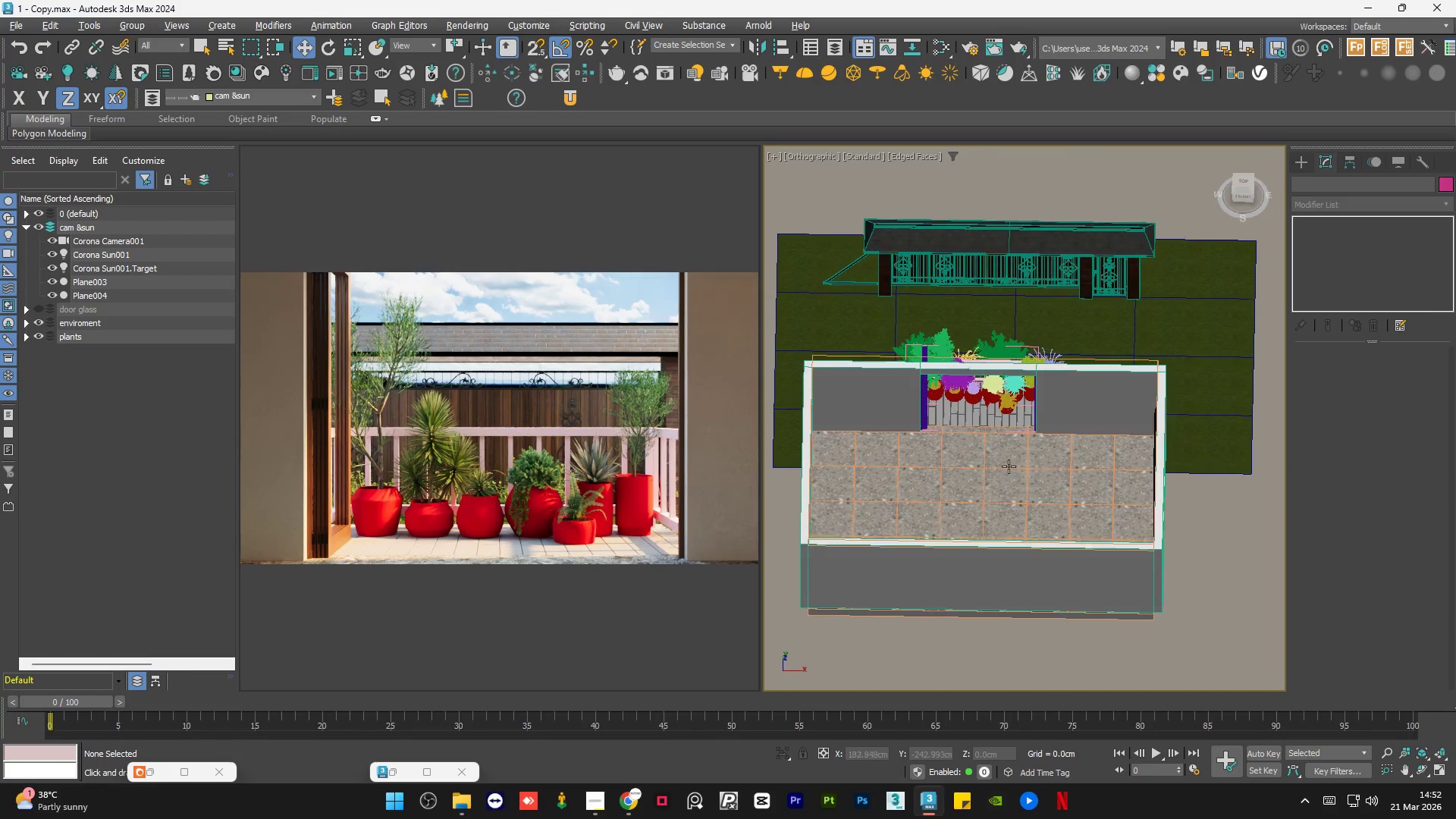 
scroll: coordinate [993, 418], scroll_direction: up, amount: 17.0
 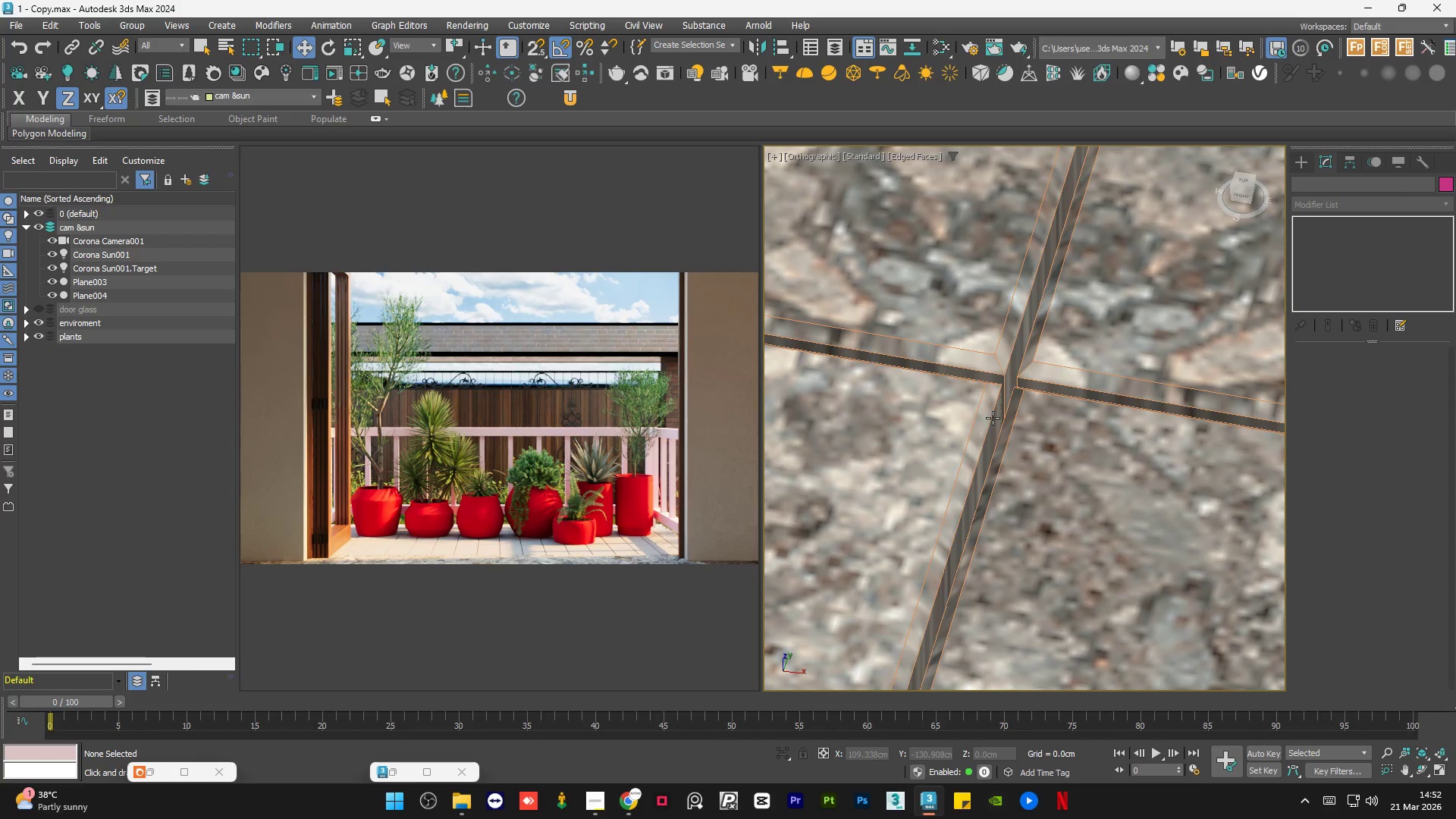 
left_click([1061, 479])
 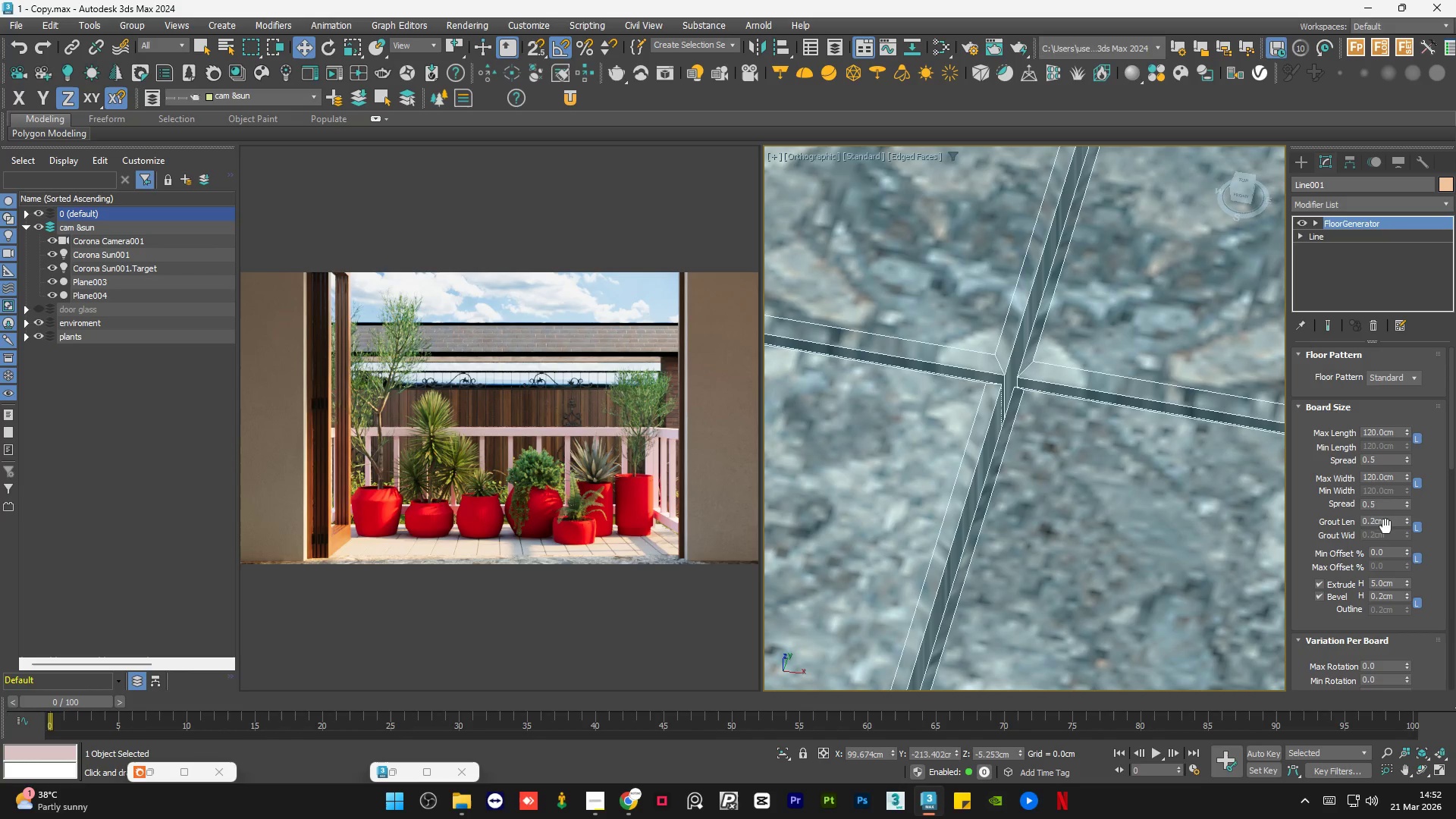 
double_click([1385, 523])
 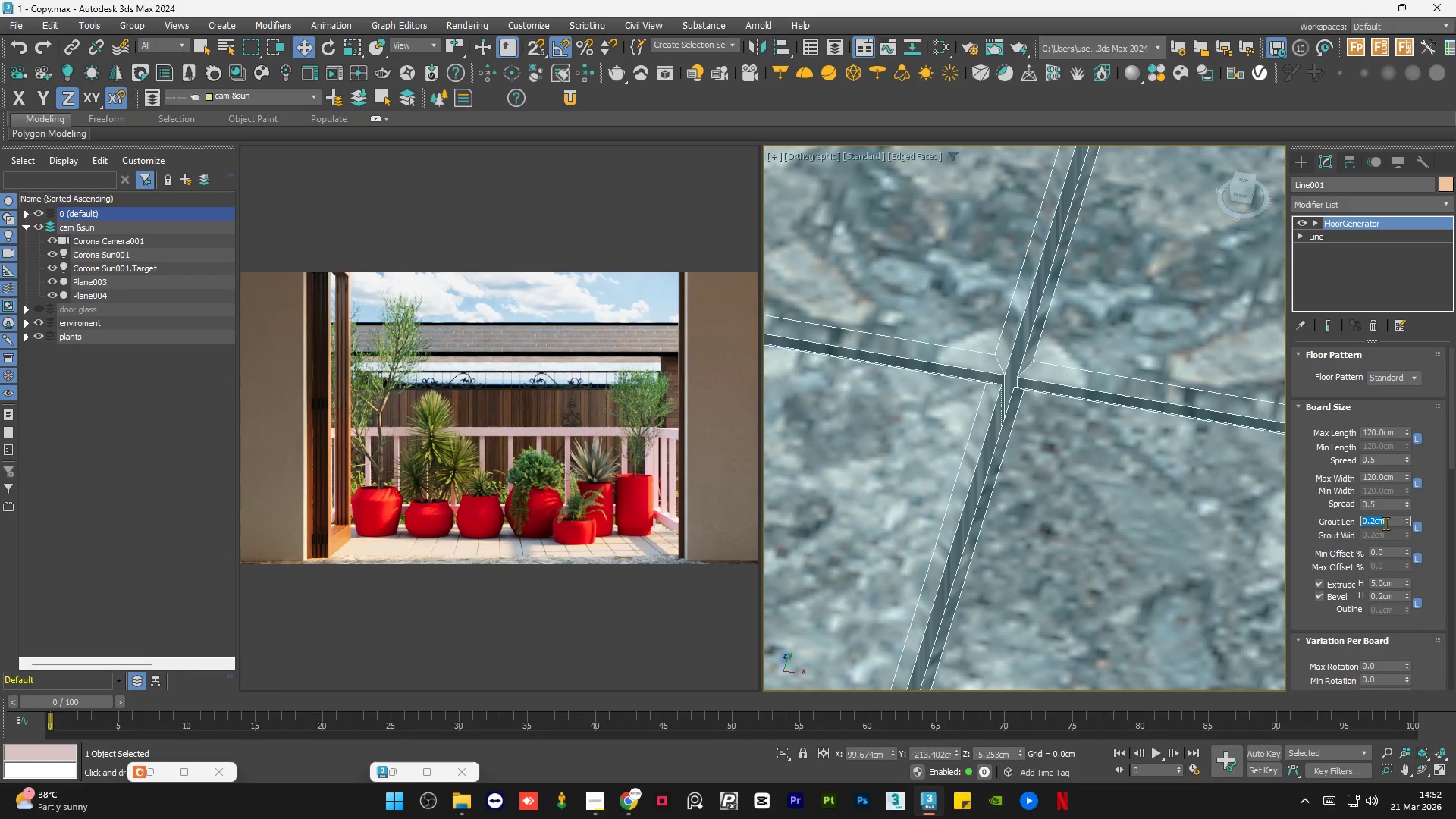 
key(NumpadDecimal)
 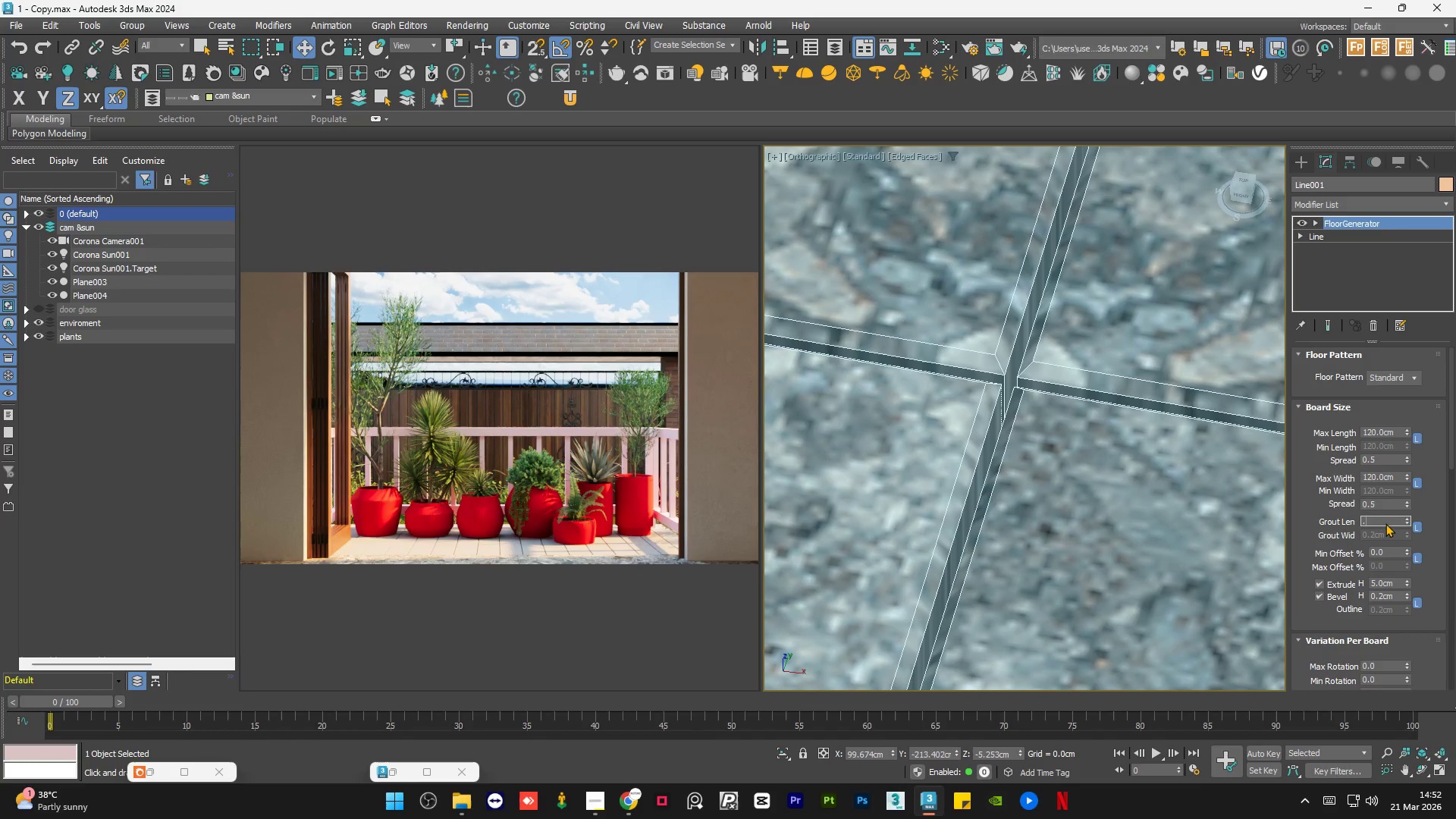 
key(Numpad3)
 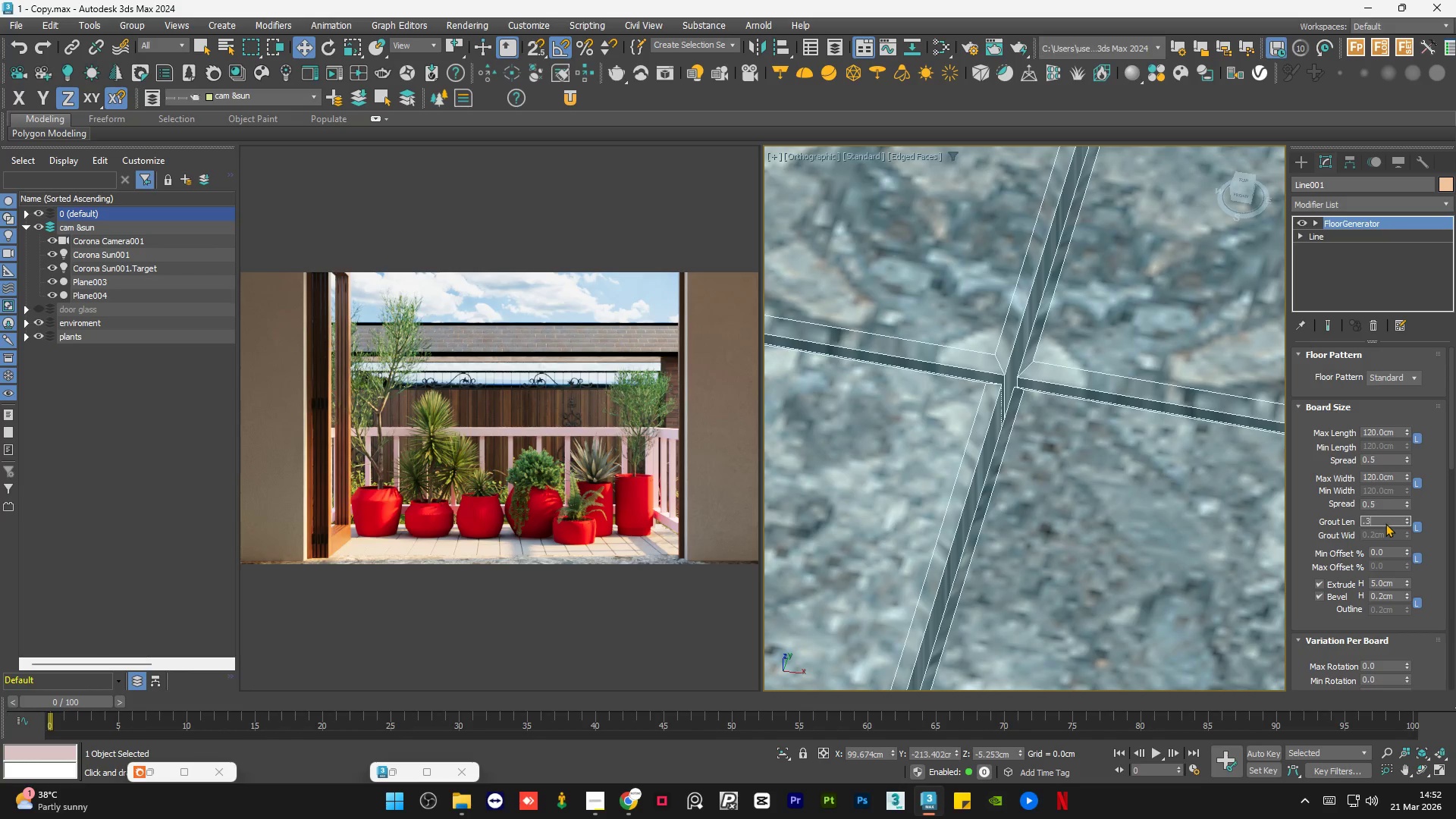 
key(NumpadEnter)
 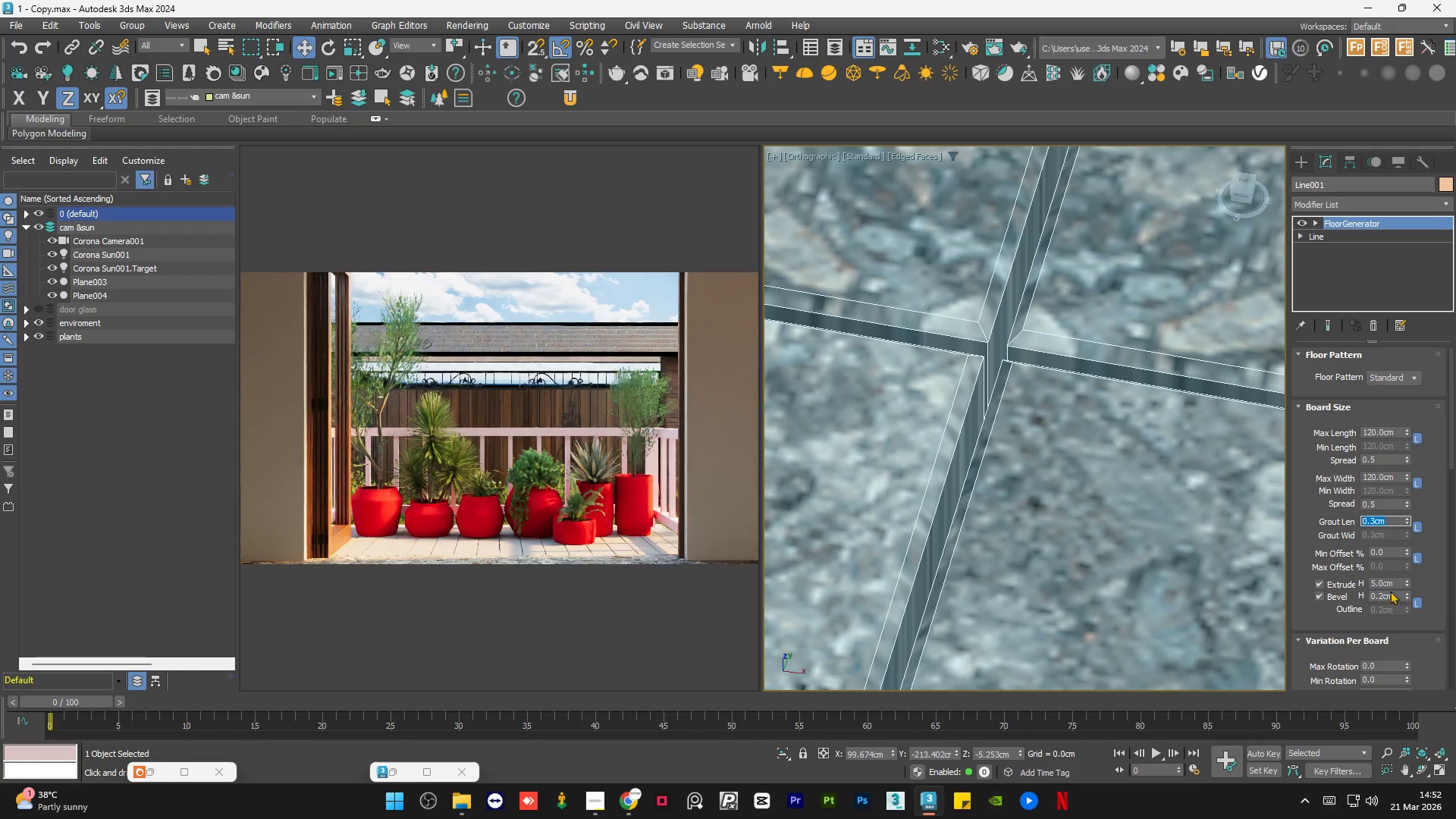 
double_click([1393, 596])
 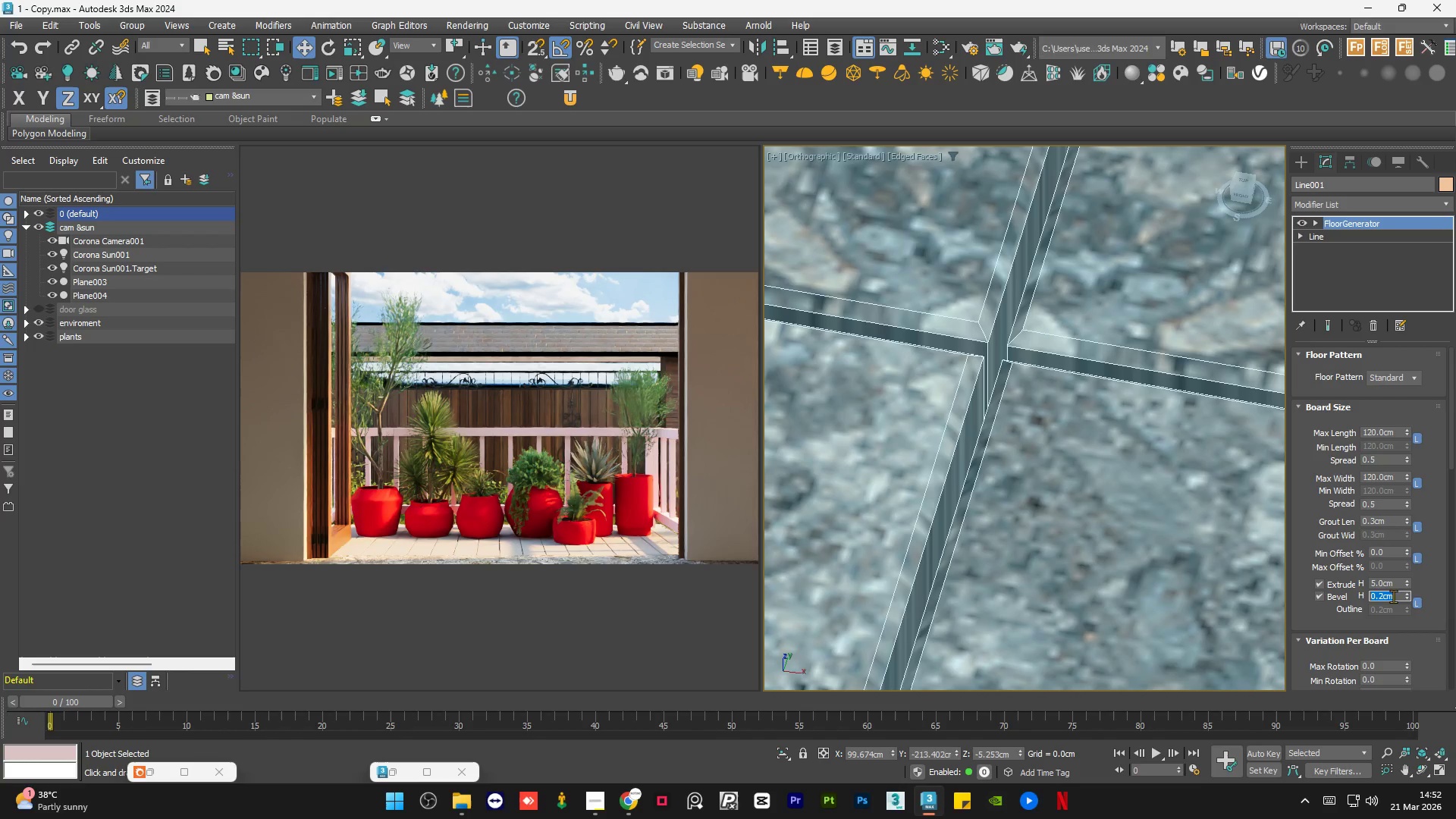 
key(NumpadDecimal)
 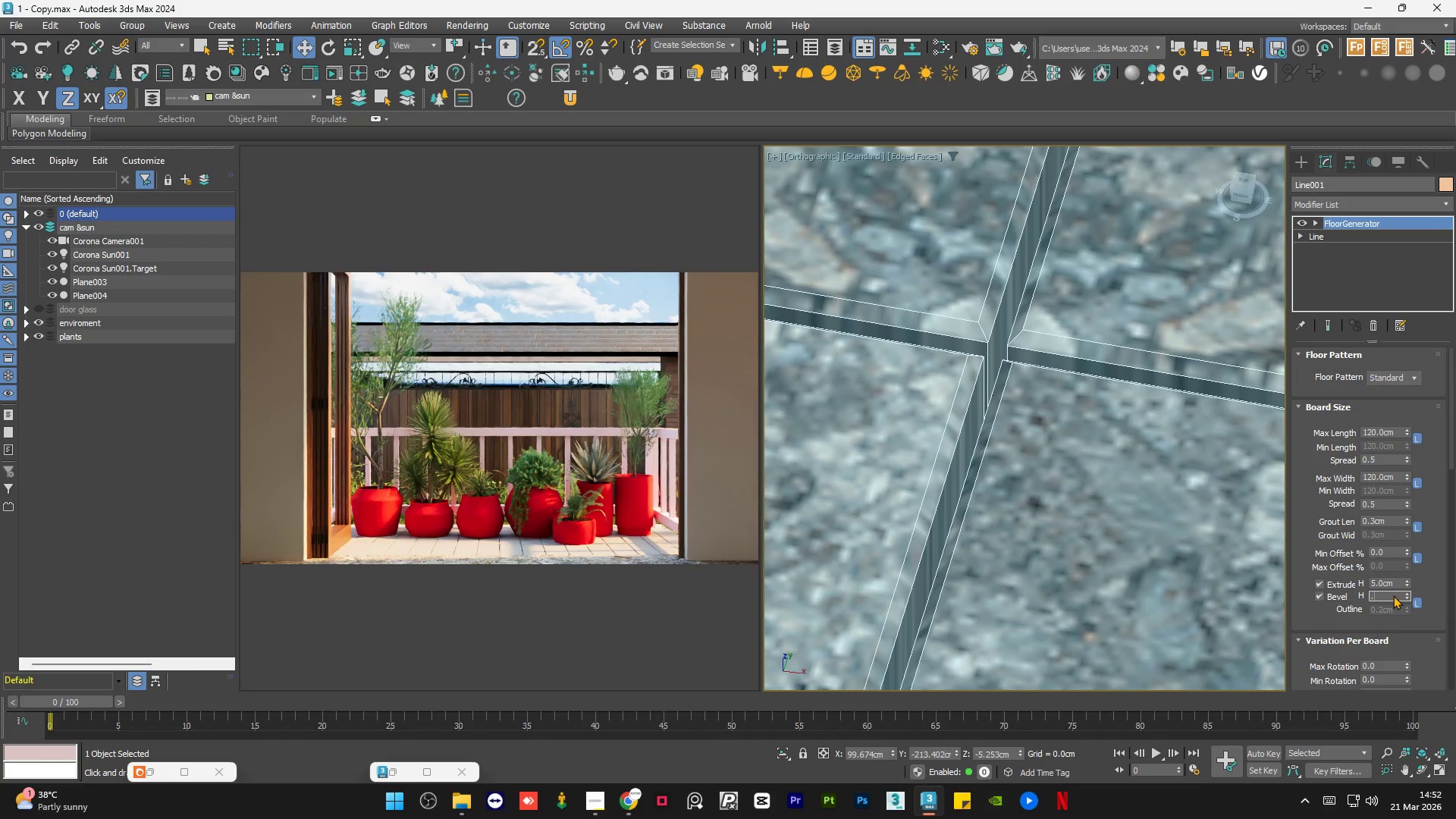 
key(Numpad4)
 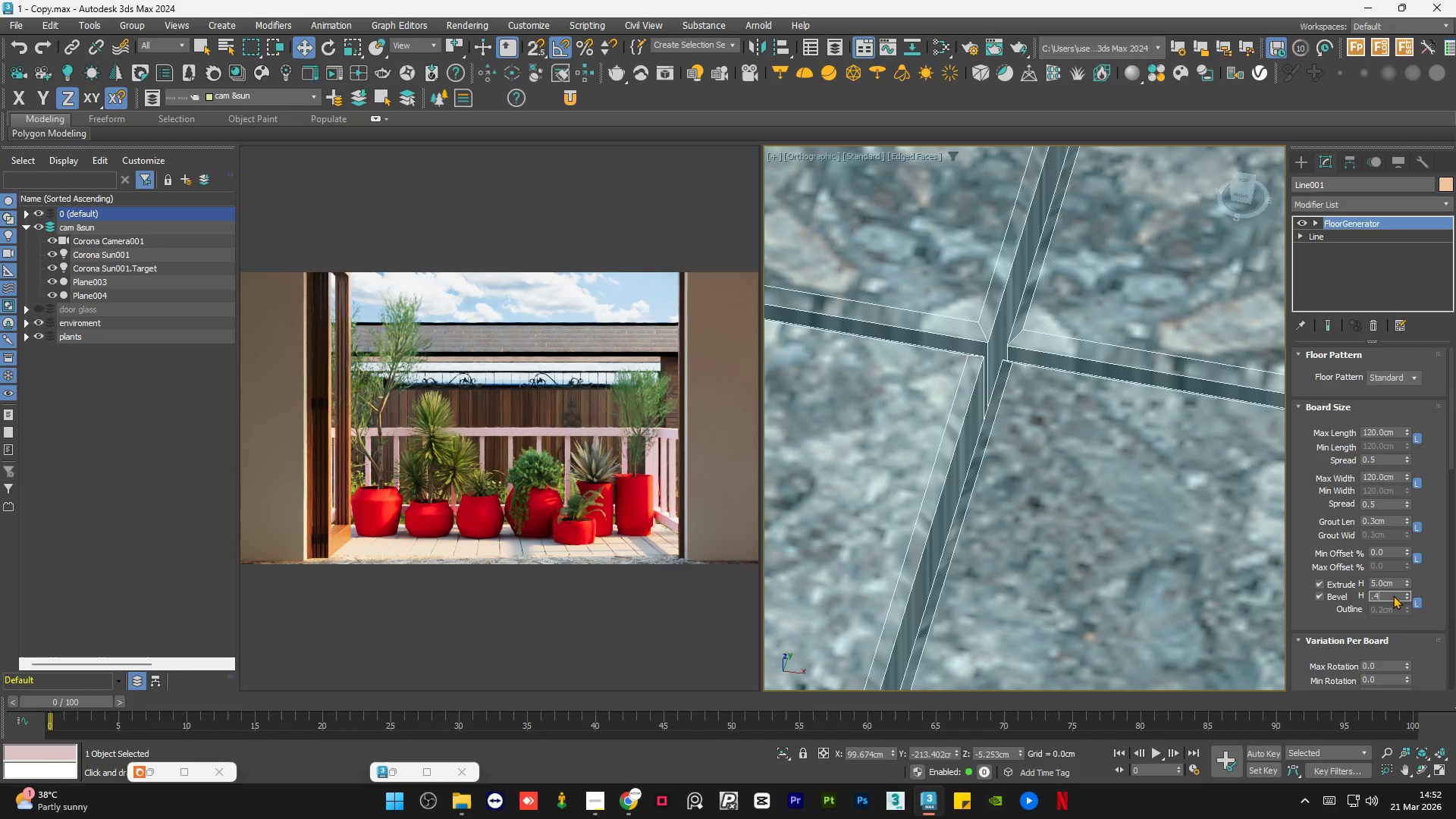 
key(NumpadEnter)
 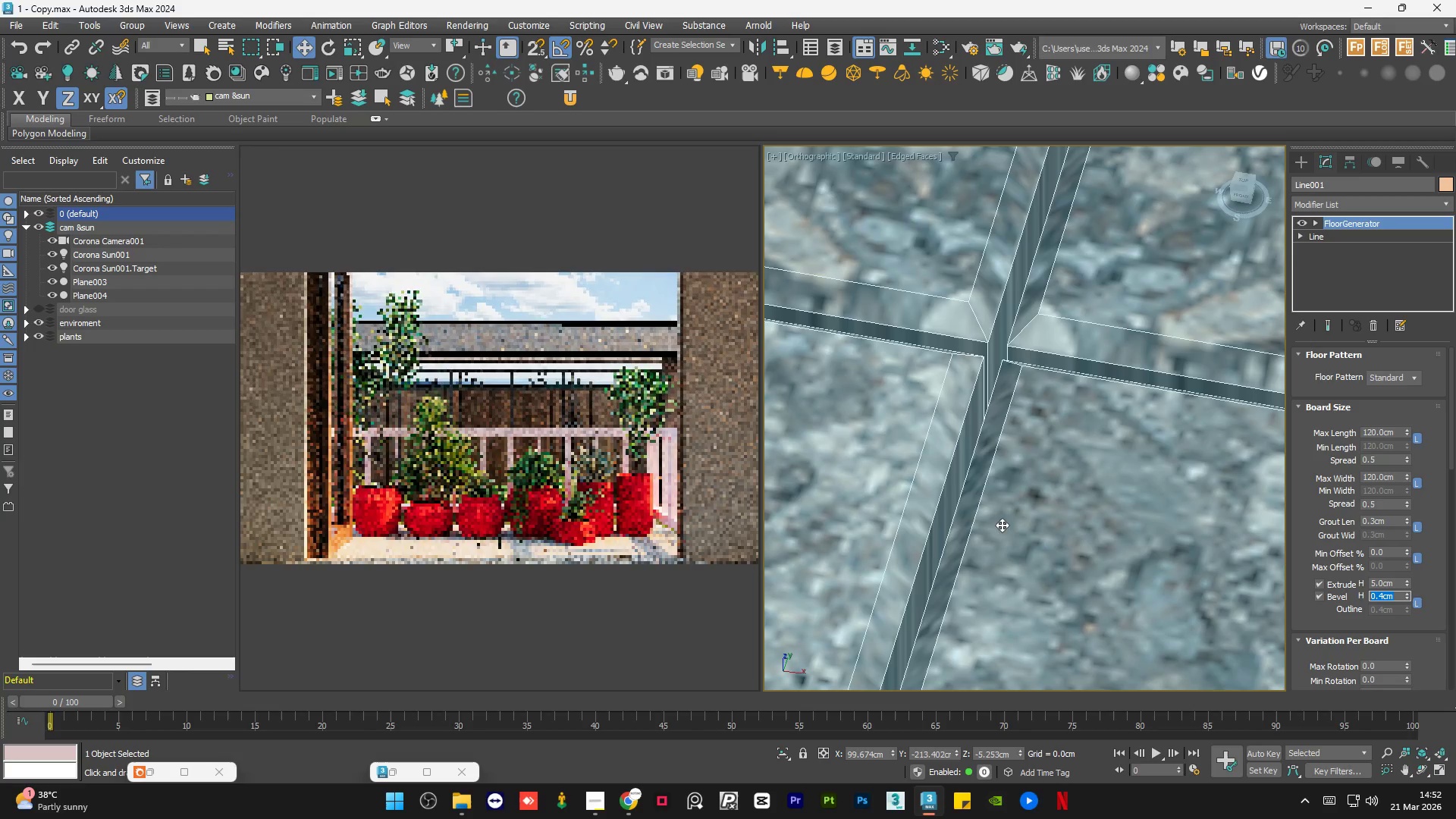 
scroll: coordinate [853, 405], scroll_direction: down, amount: 16.0
 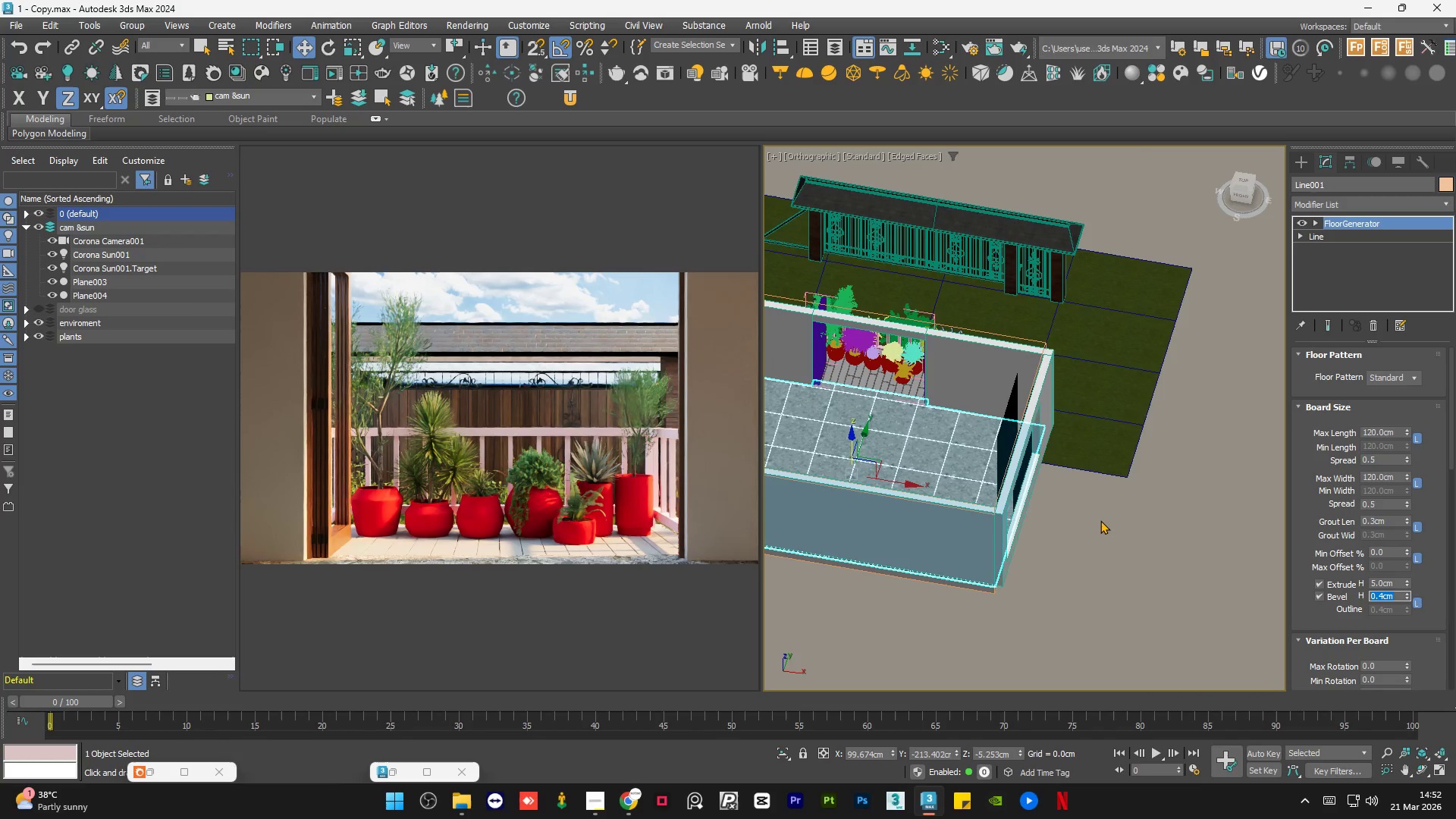 
left_click([1100, 520])
 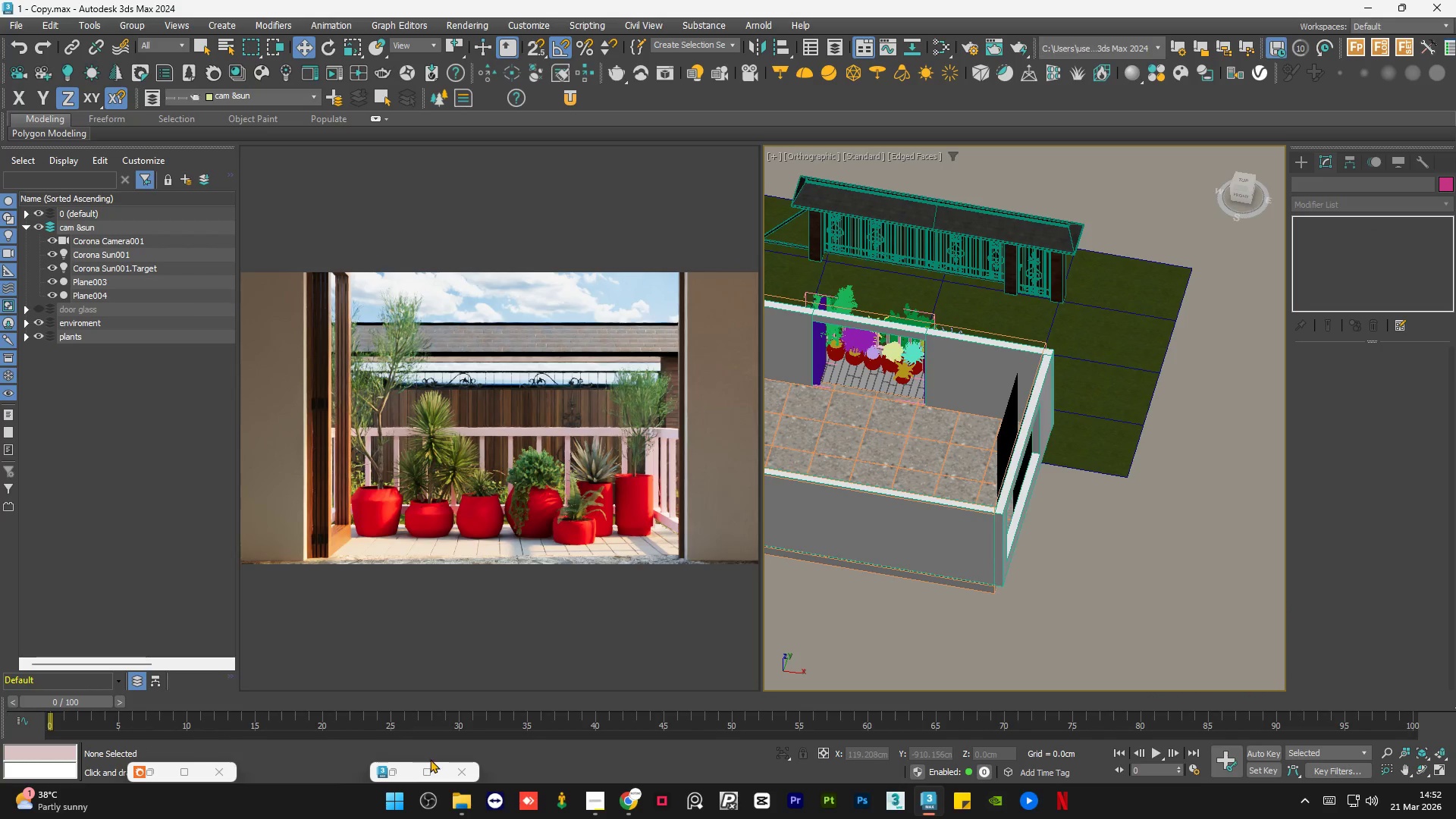 
left_click([403, 771])
 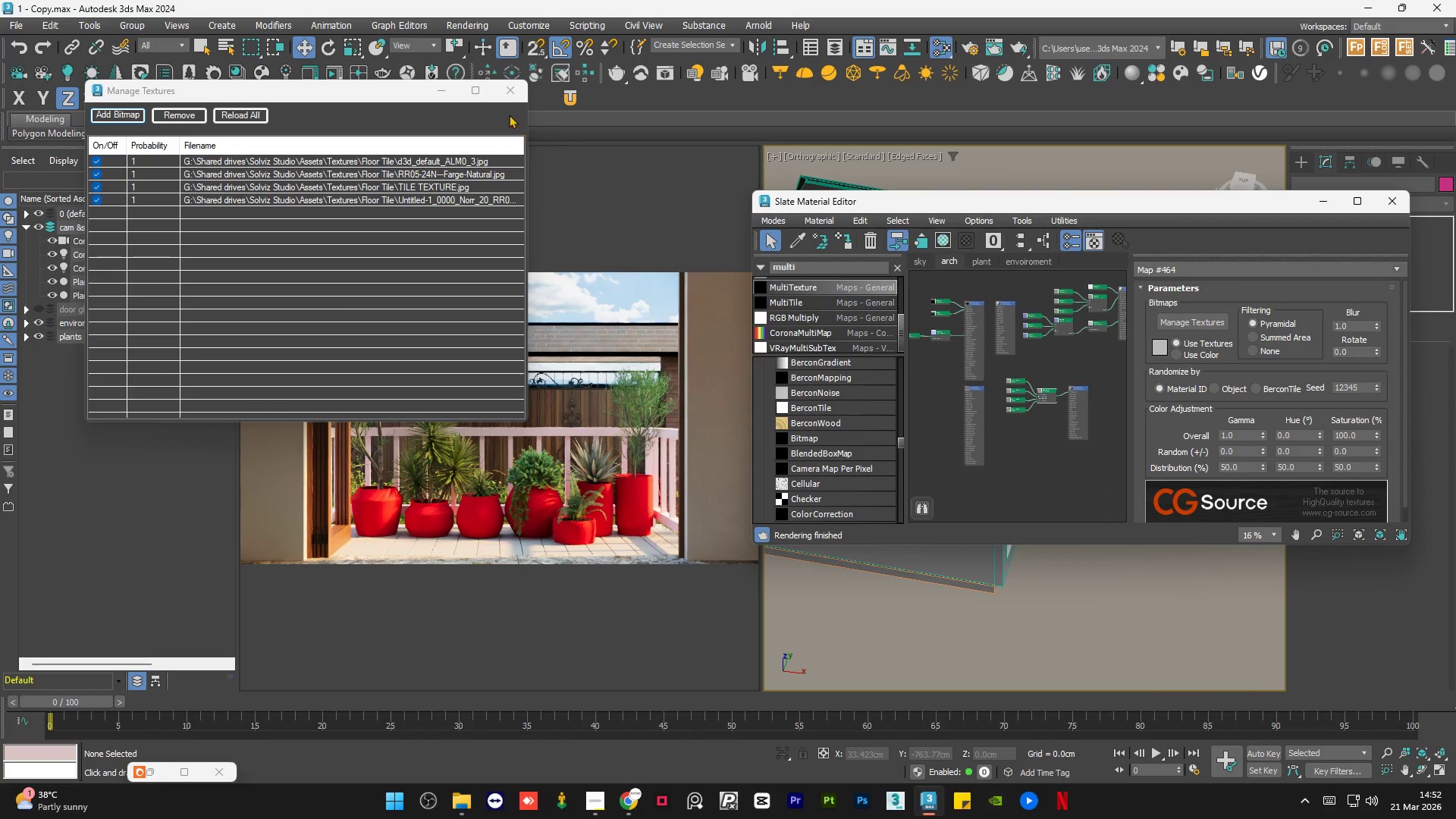 
left_click([509, 92])
 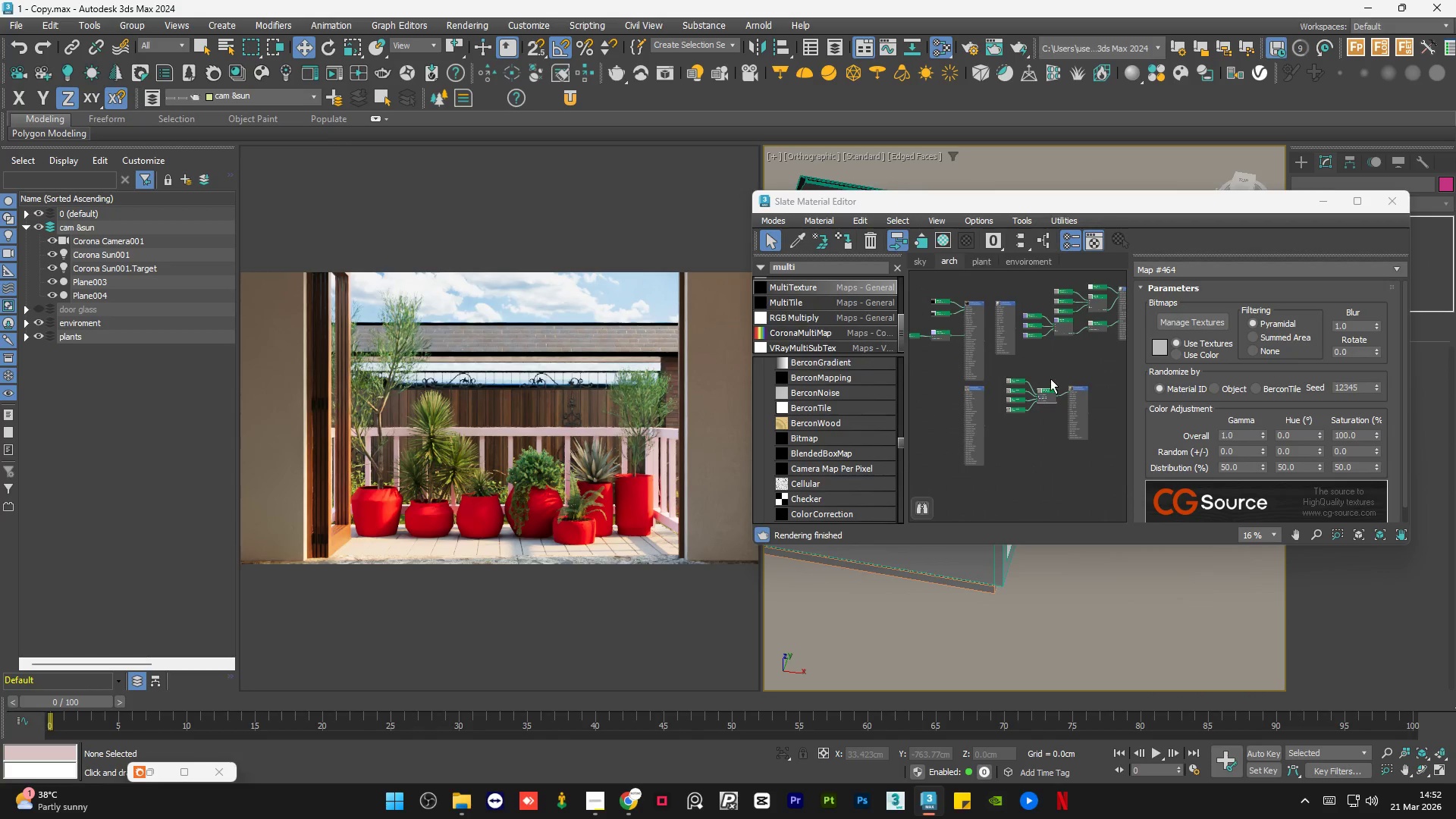 
left_click([1077, 378])
 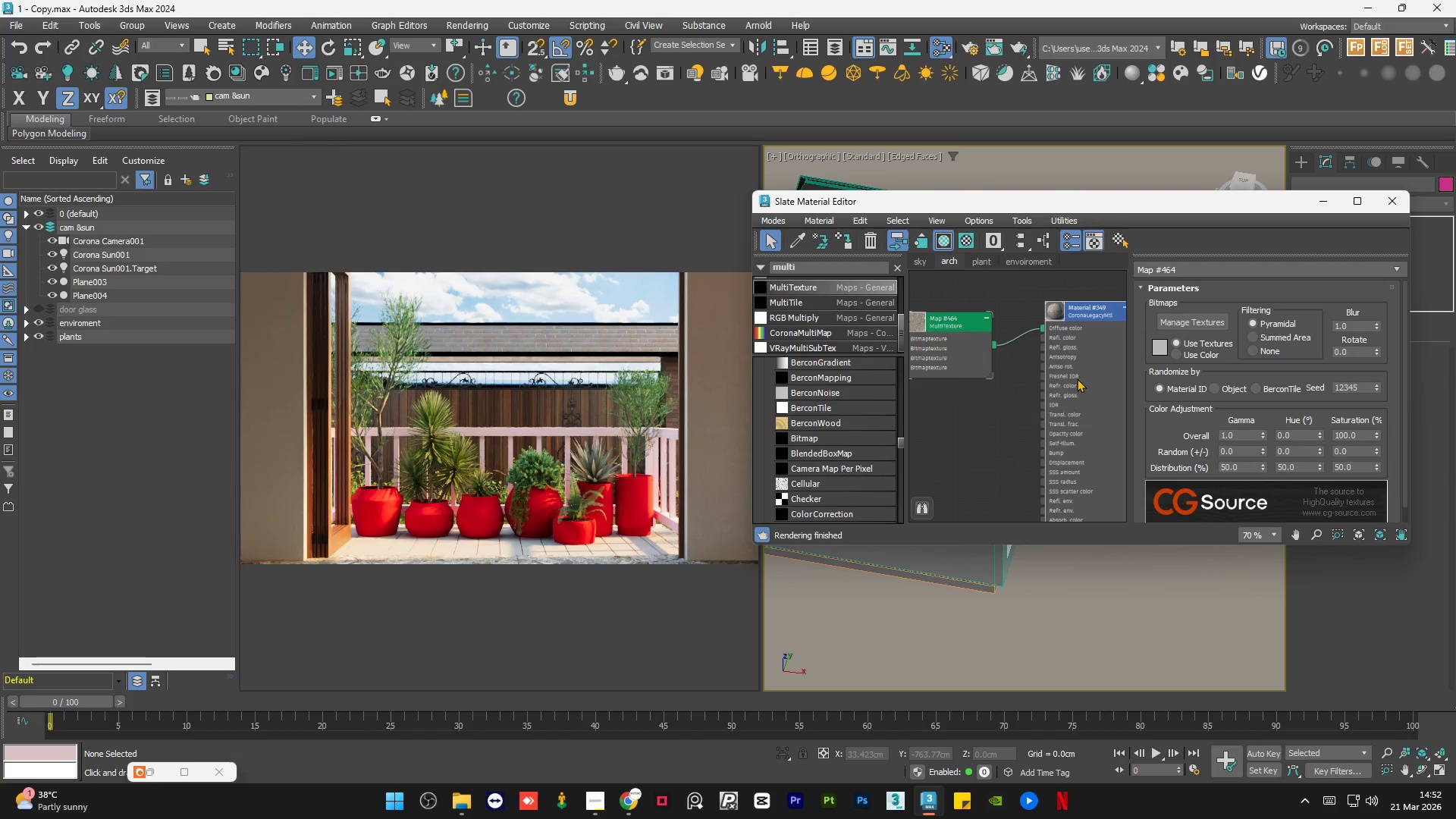 
scroll: coordinate [1077, 415], scroll_direction: up, amount: 5.0
 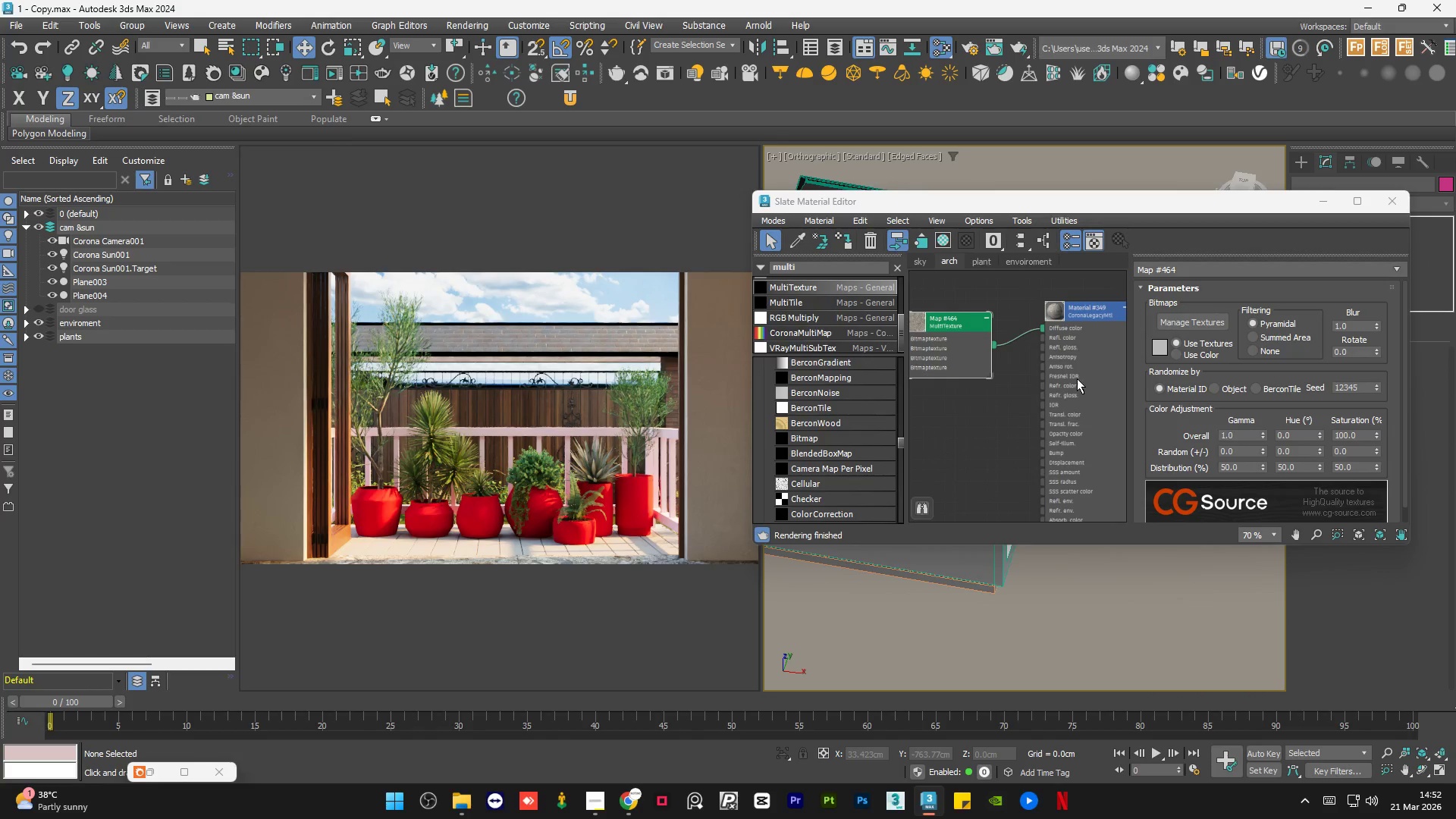 
double_click([1077, 378])
 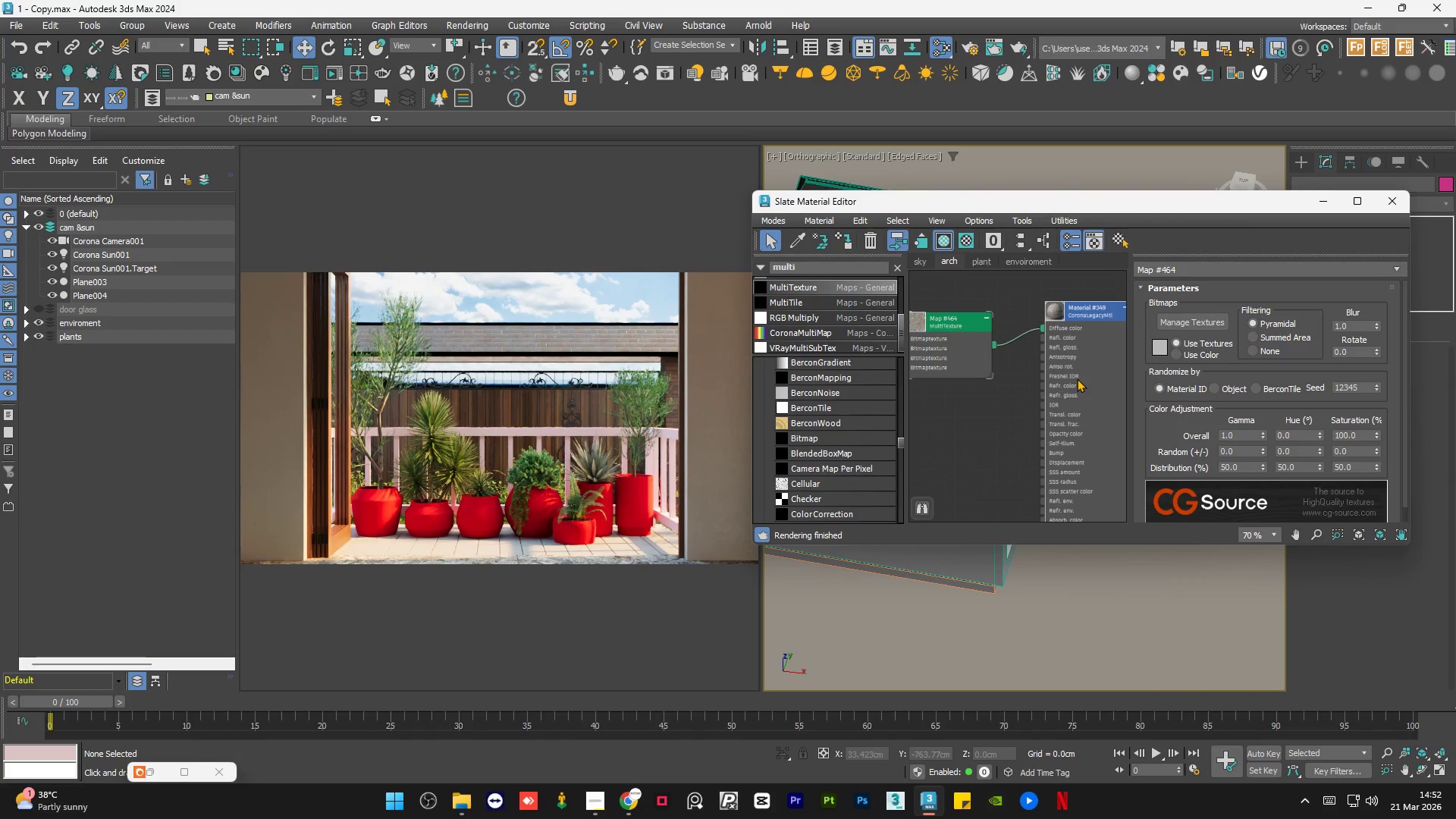 
triple_click([1077, 378])
 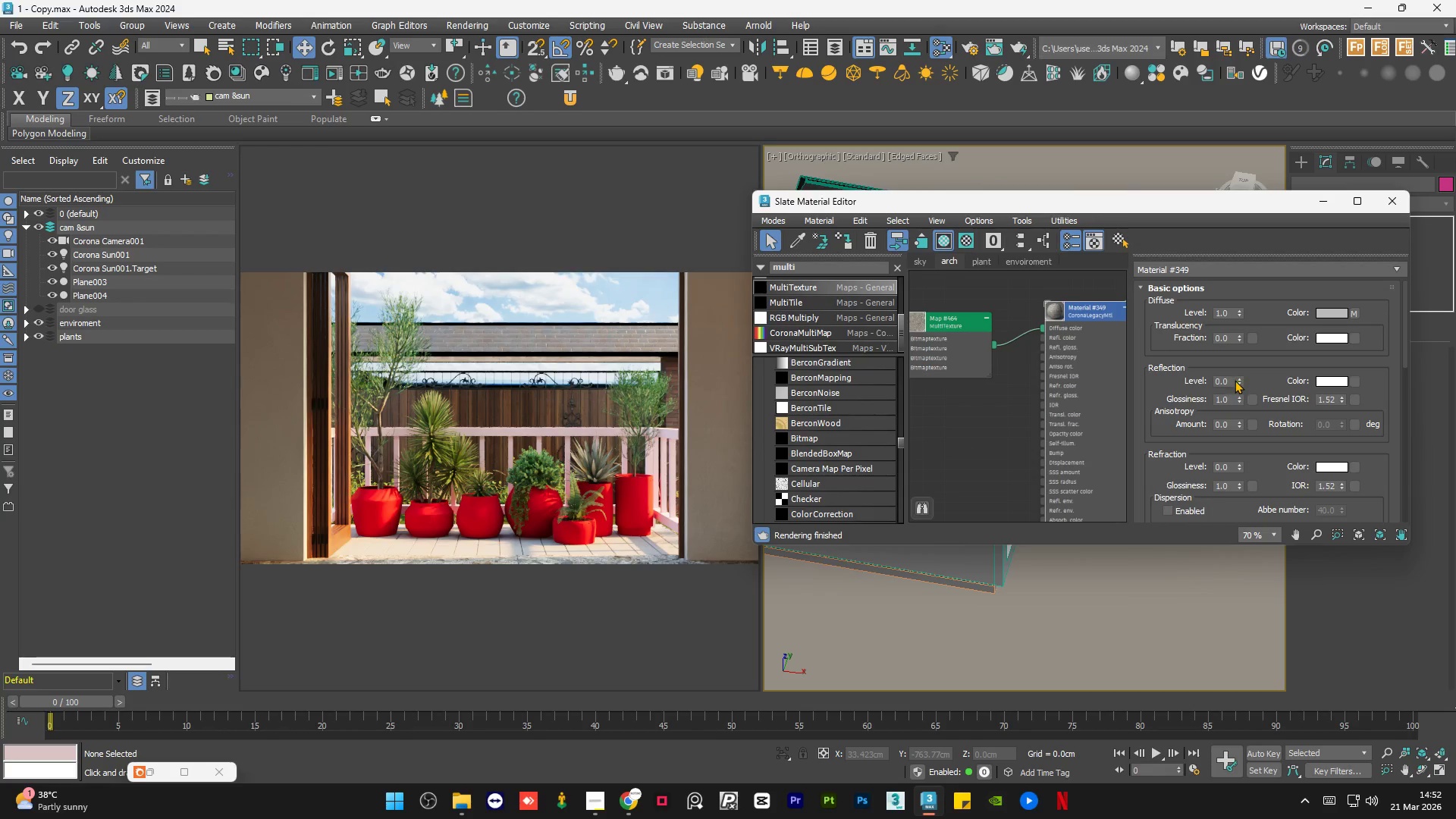 
double_click([1233, 381])
 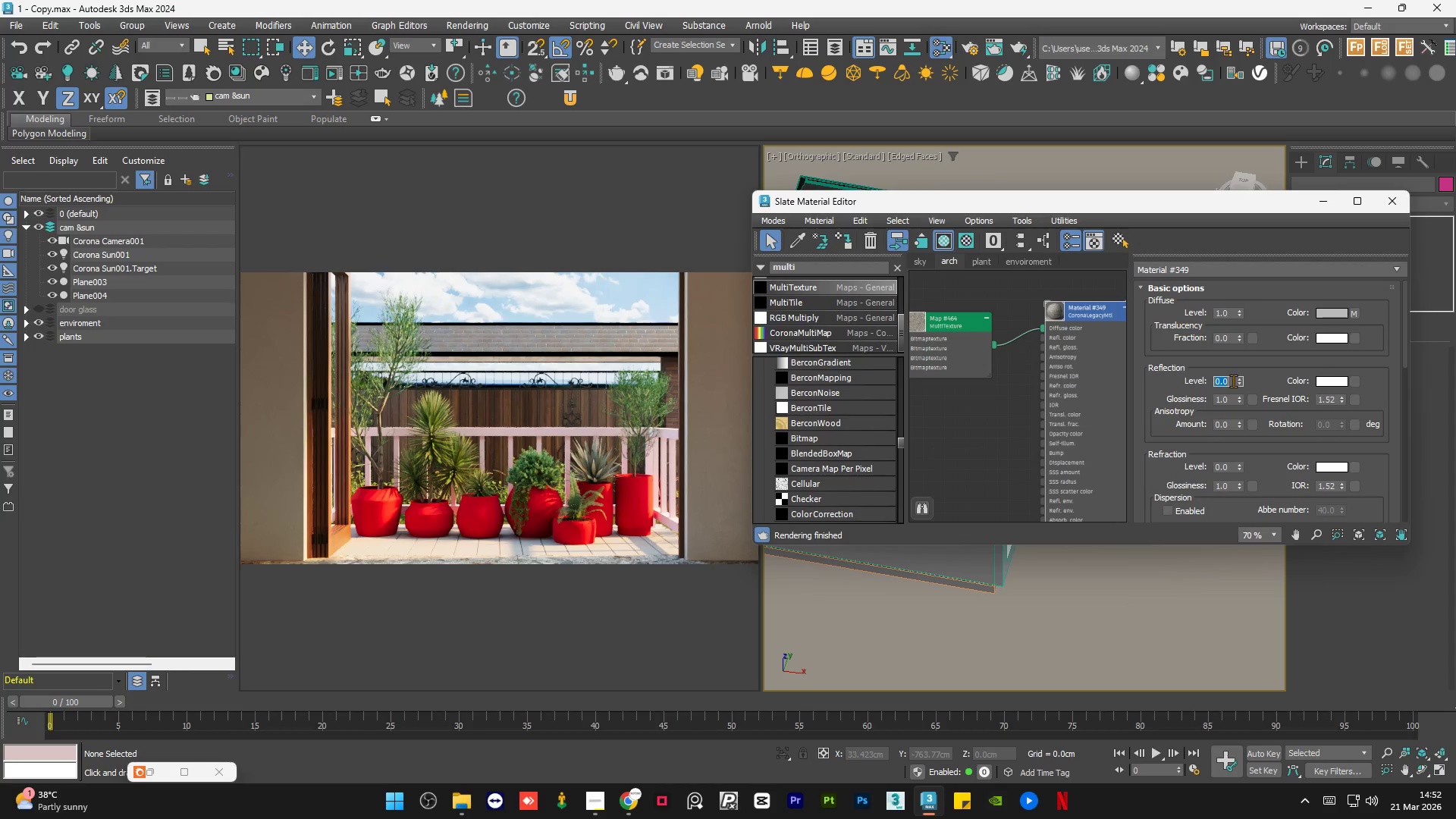 
key(Numpad1)
 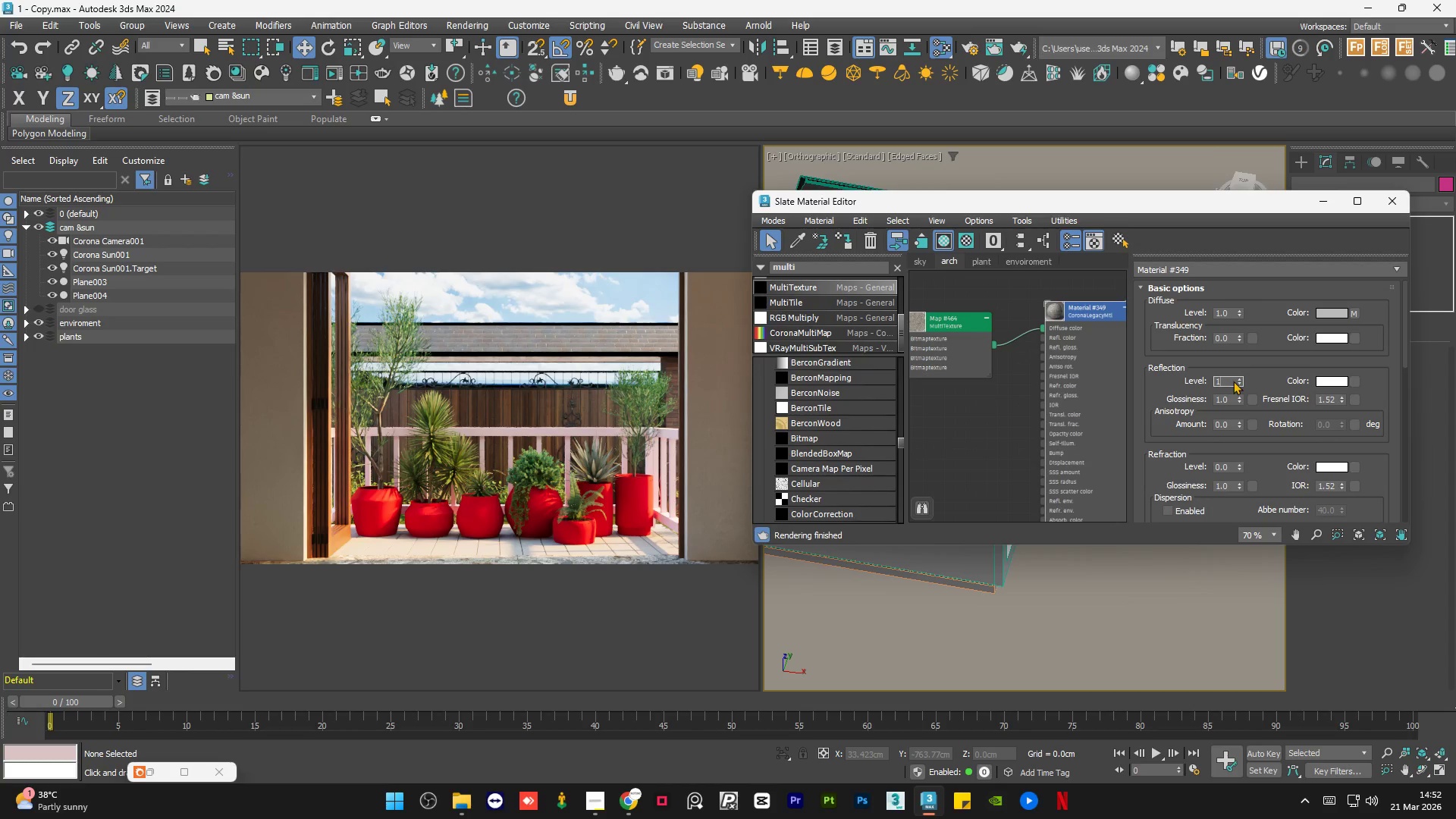 
key(NumpadEnter)
 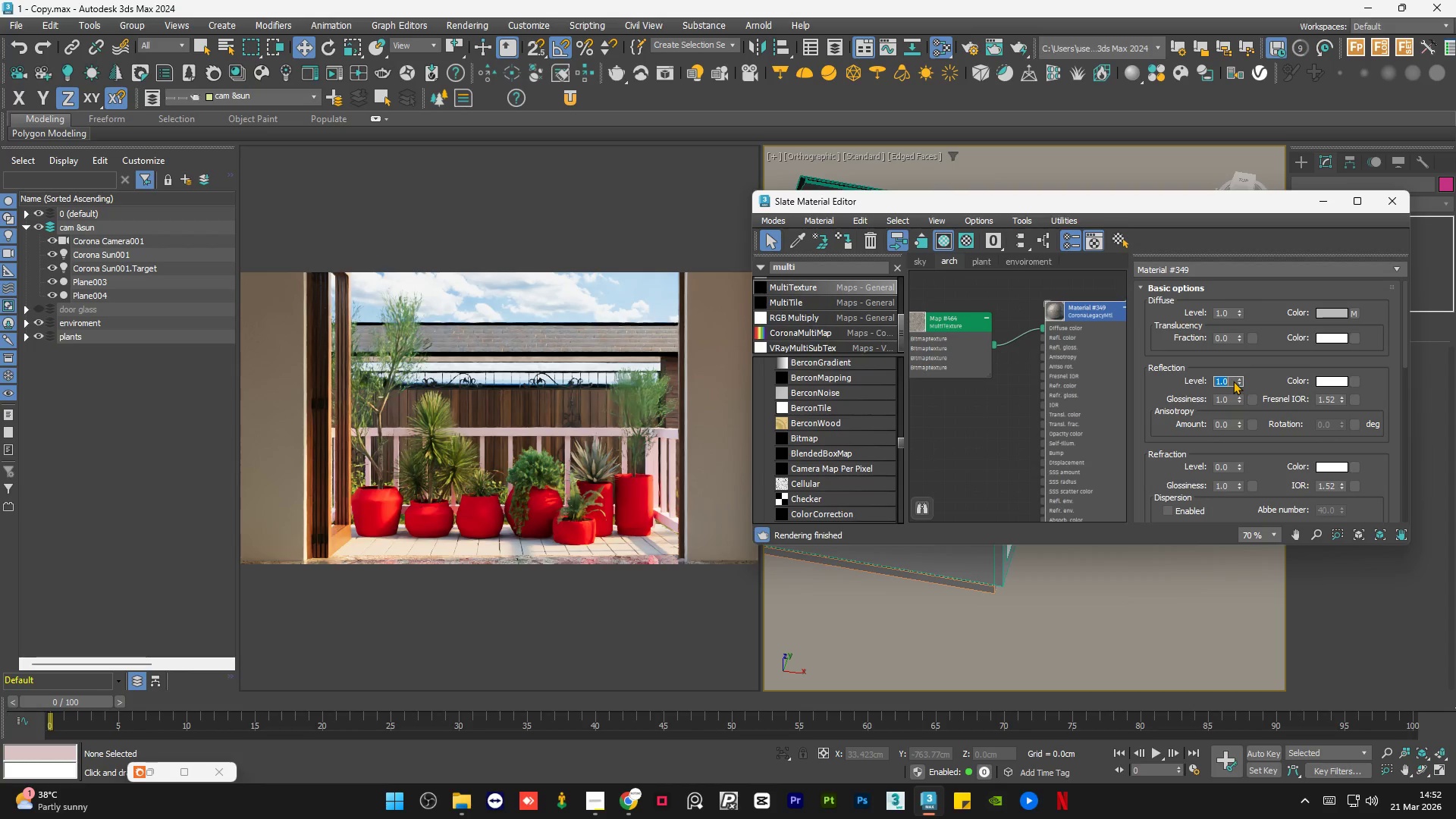 
double_click([1230, 400])
 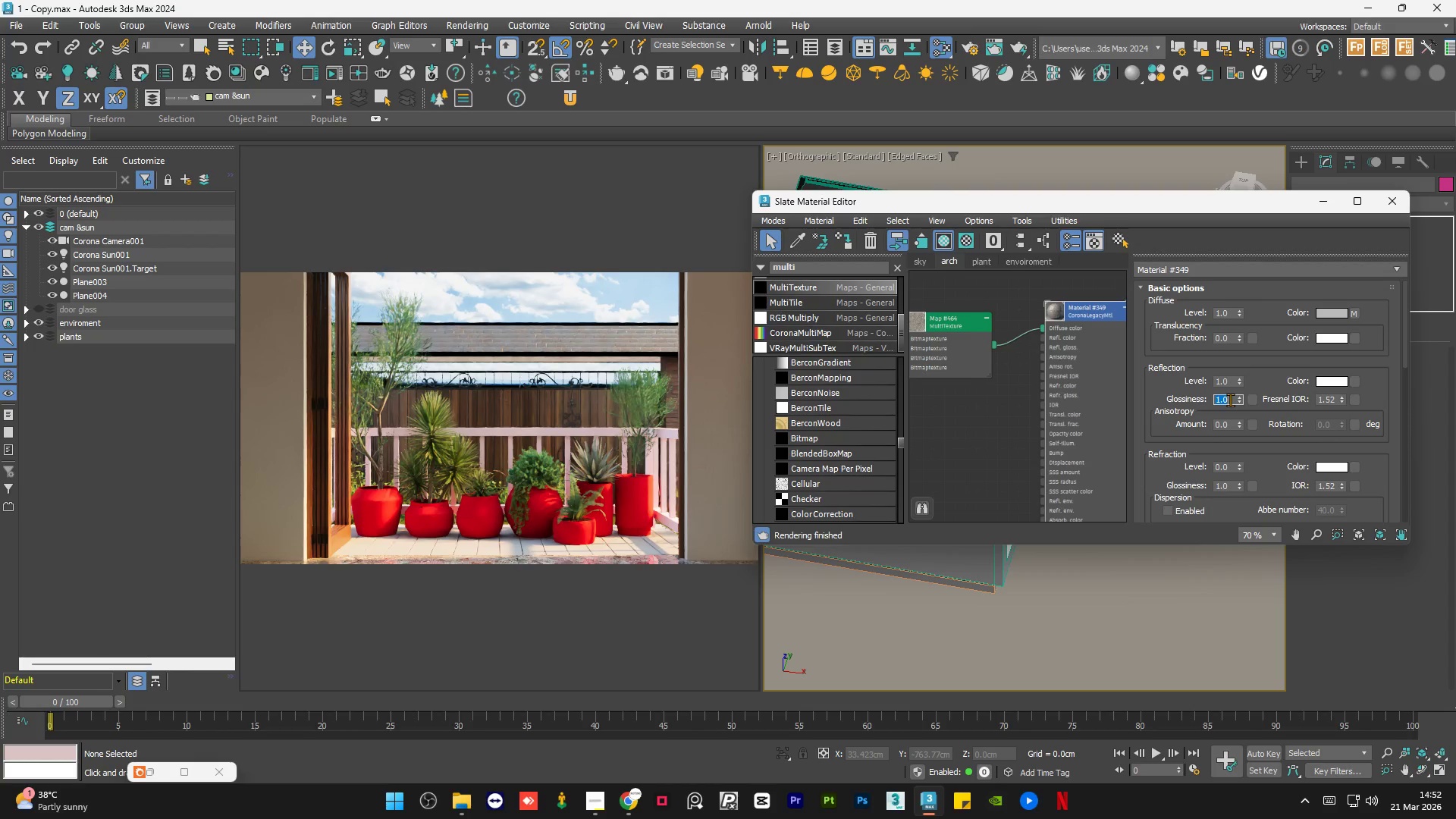 
key(NumpadDecimal)
 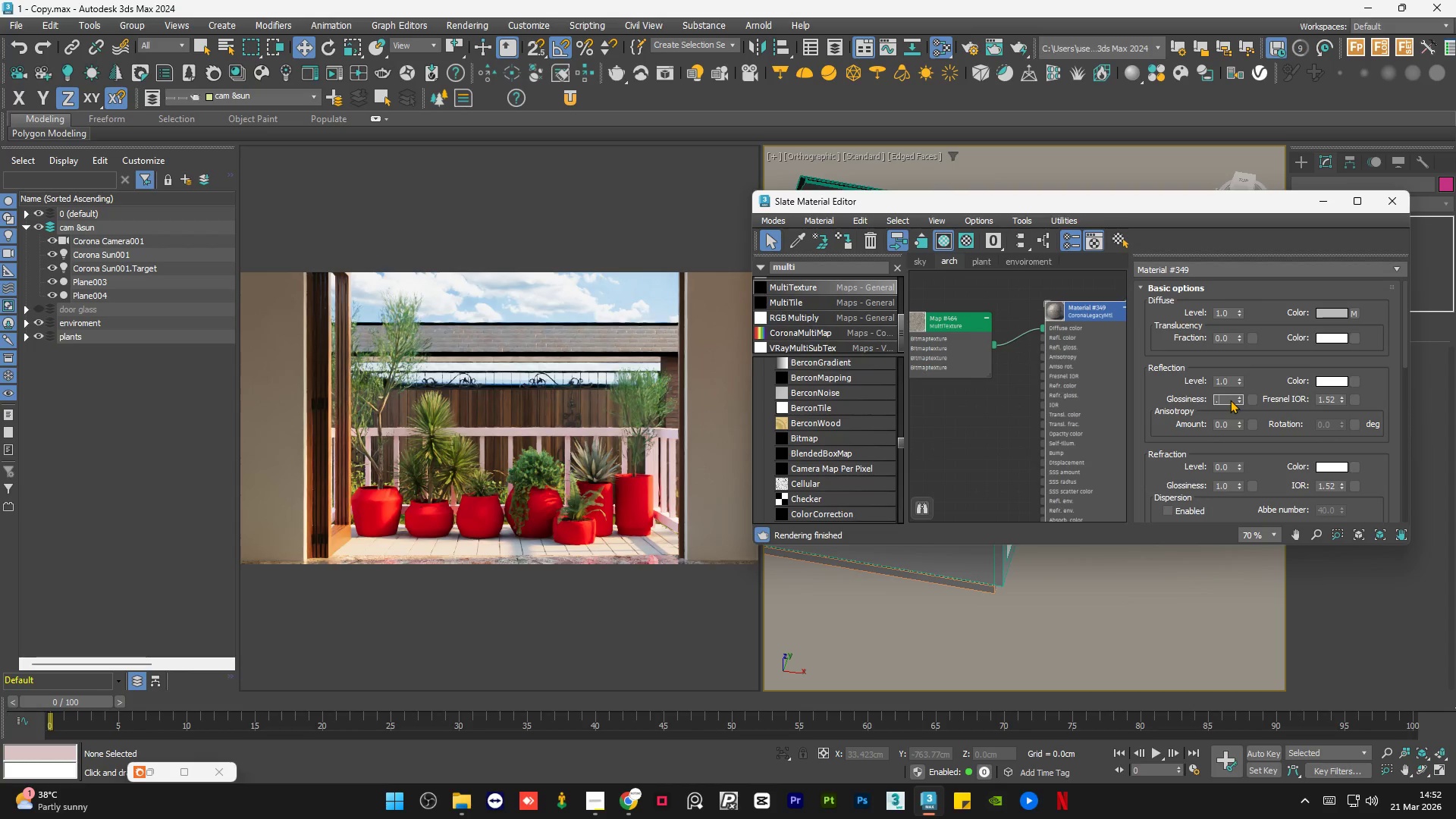 
key(Numpad7)
 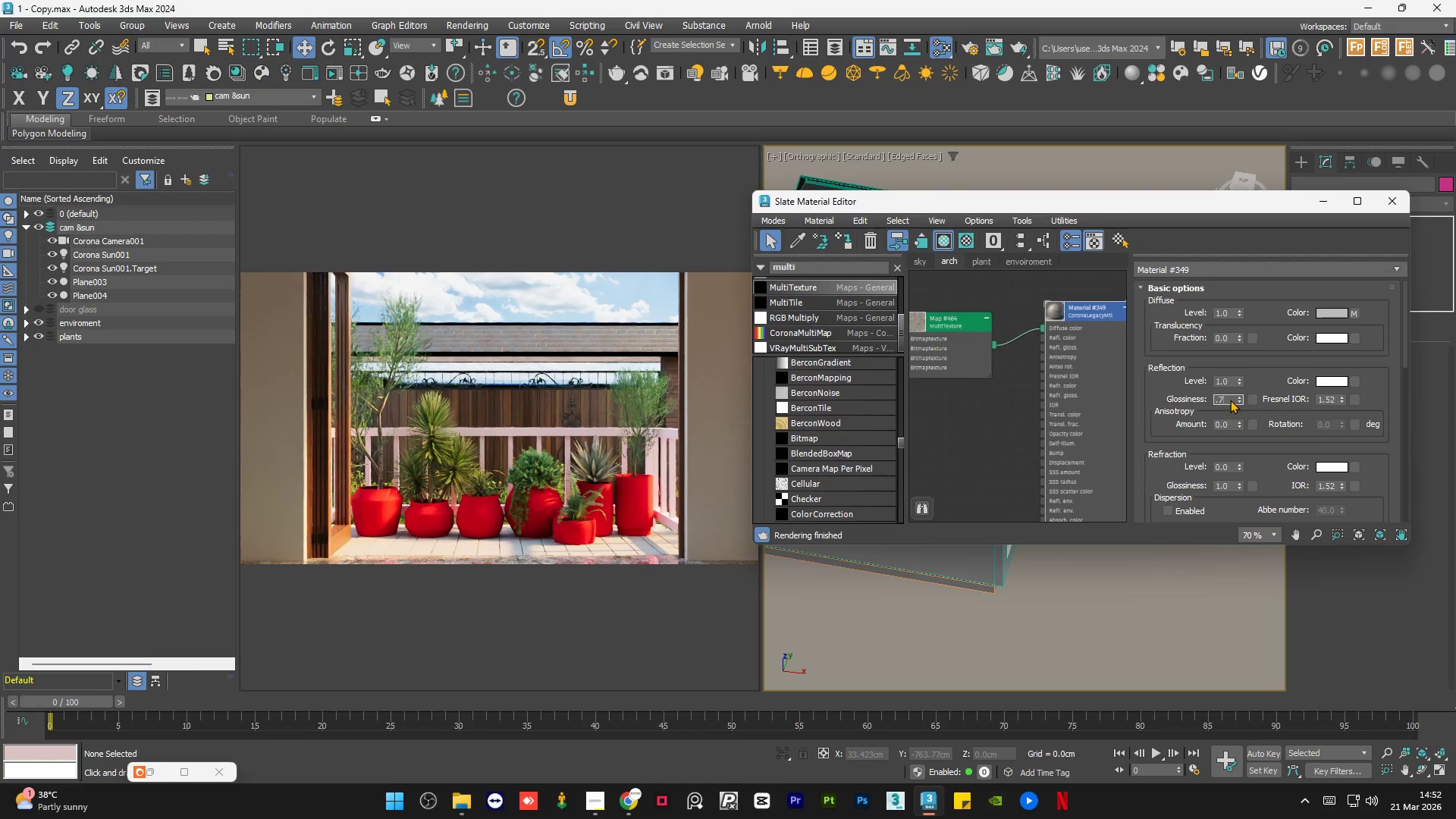 
key(NumpadEnter)
 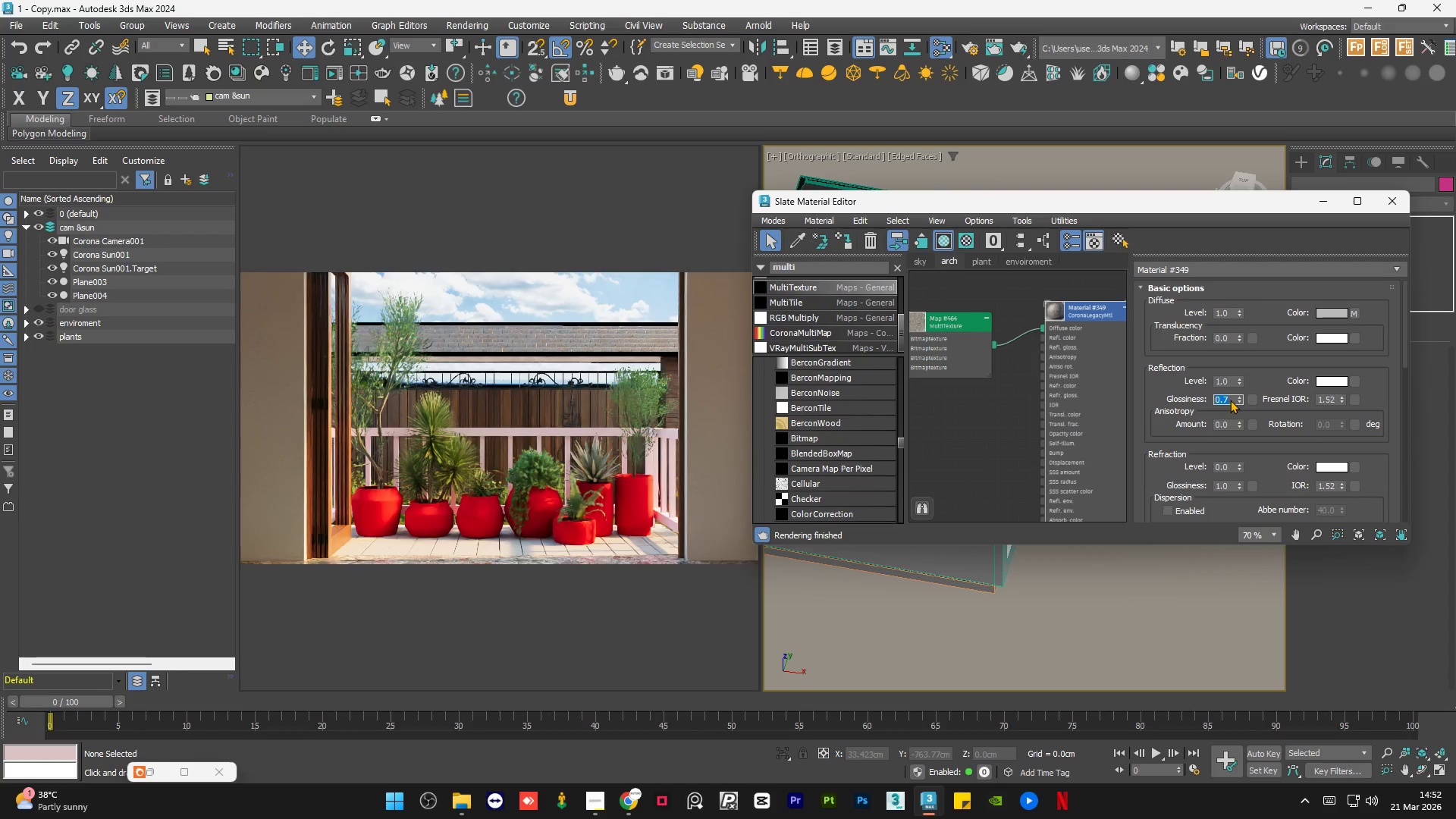 
scroll: coordinate [1078, 377], scroll_direction: down, amount: 4.0
 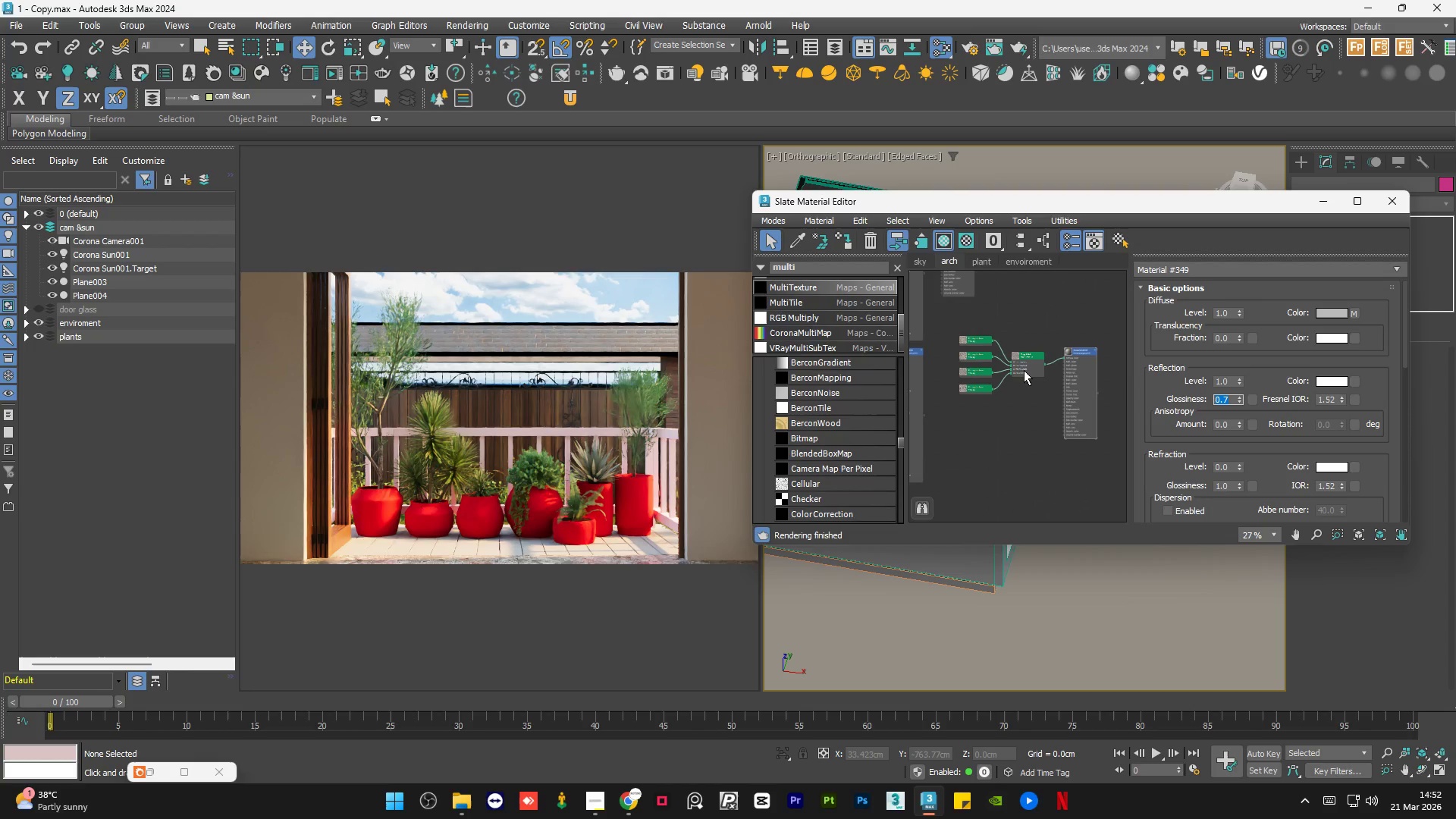 
left_click_drag(start_coordinate=[1023, 370], to_coordinate=[1002, 369])
 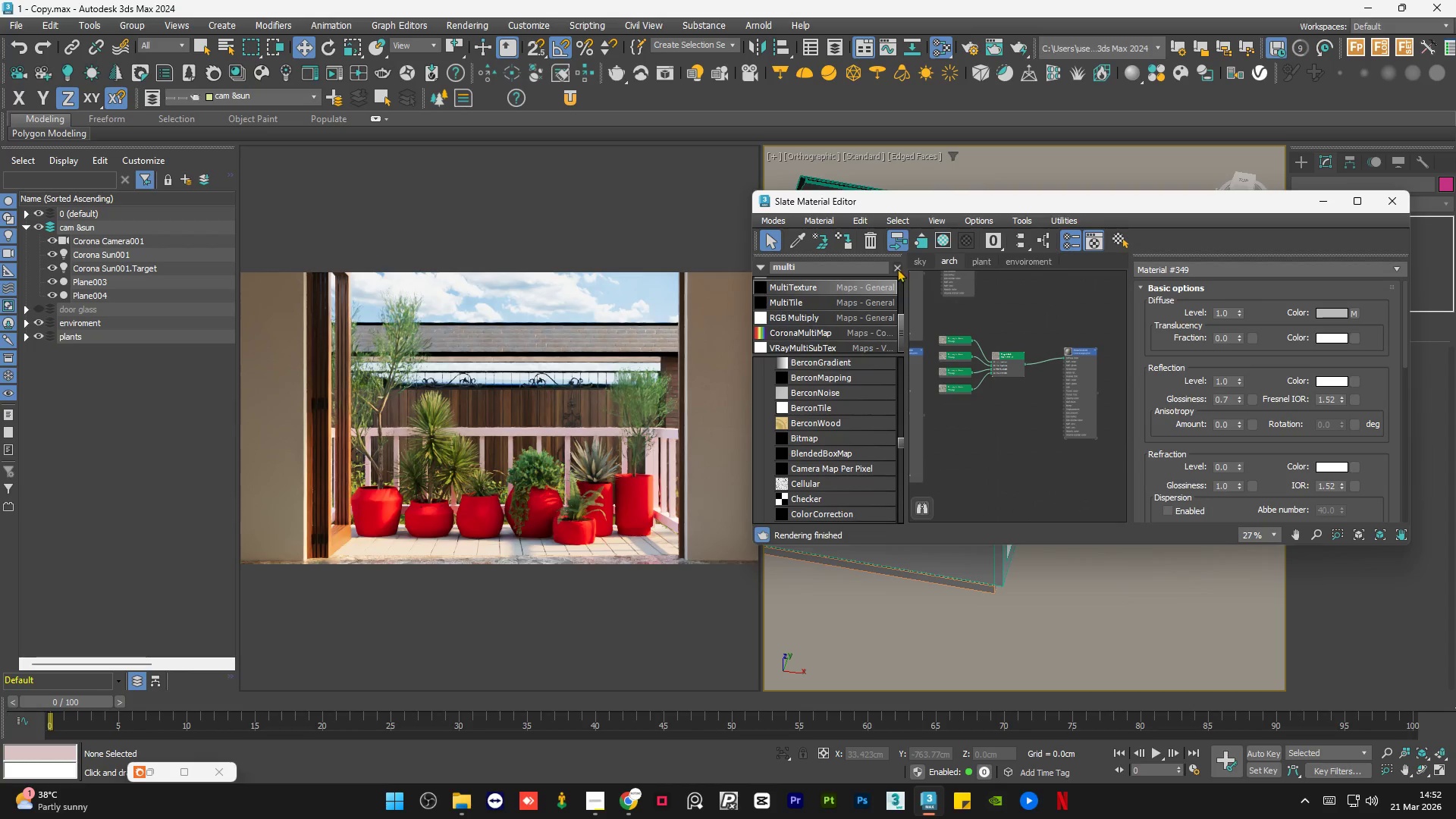 
left_click([897, 262])
 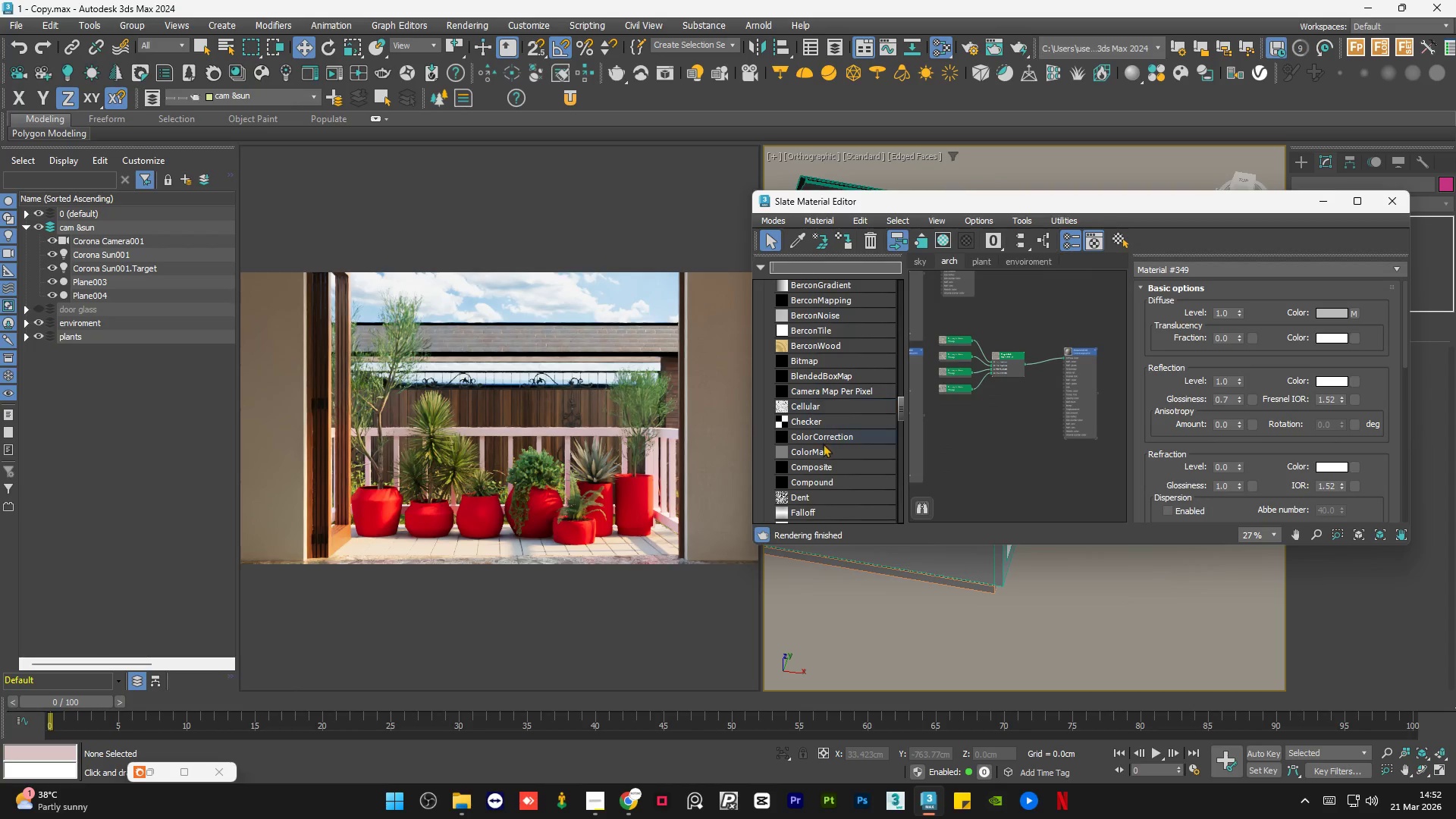 
left_click_drag(start_coordinate=[816, 438], to_coordinate=[1025, 397])
 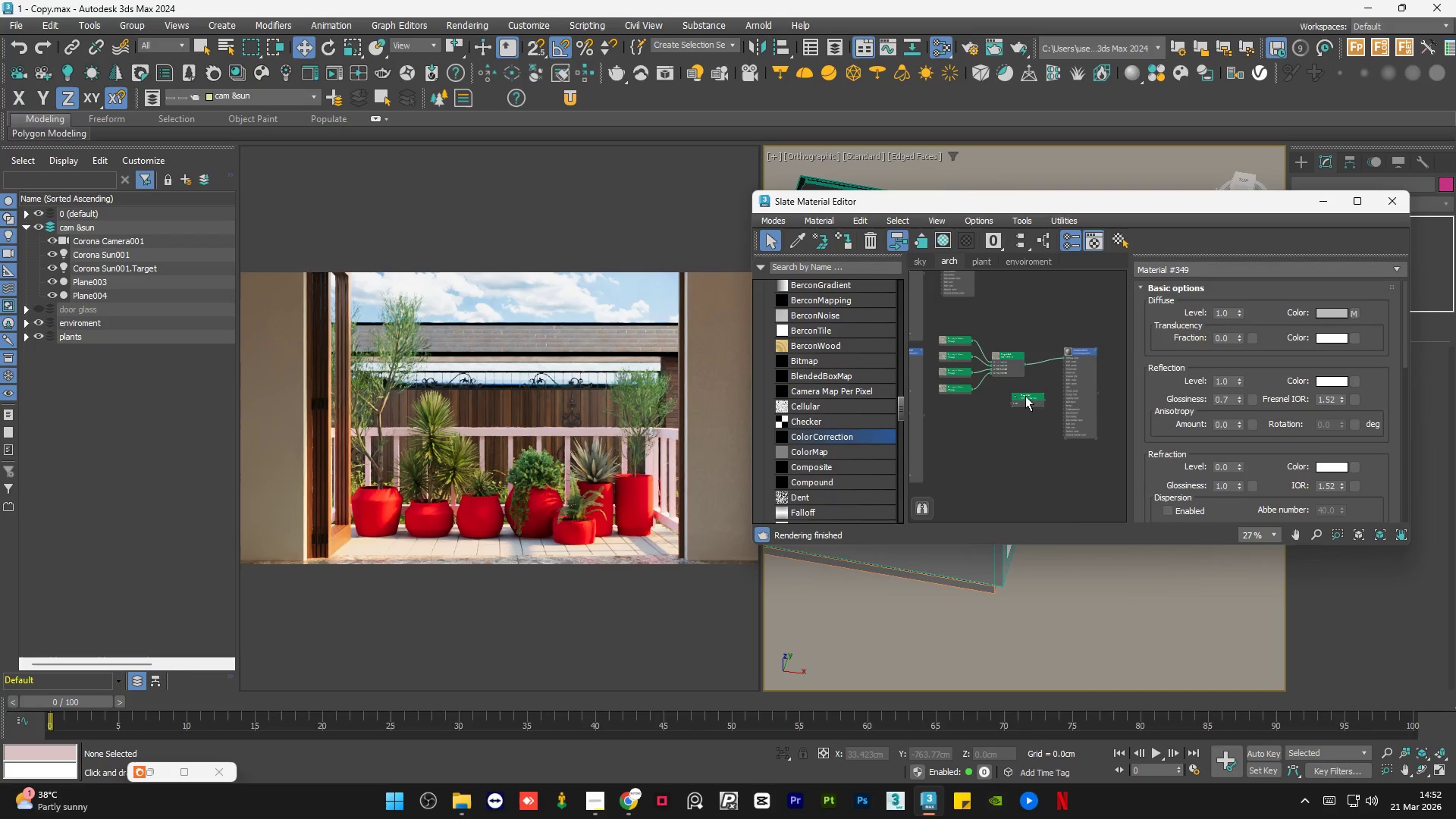 
scroll: coordinate [1025, 396], scroll_direction: up, amount: 4.0
 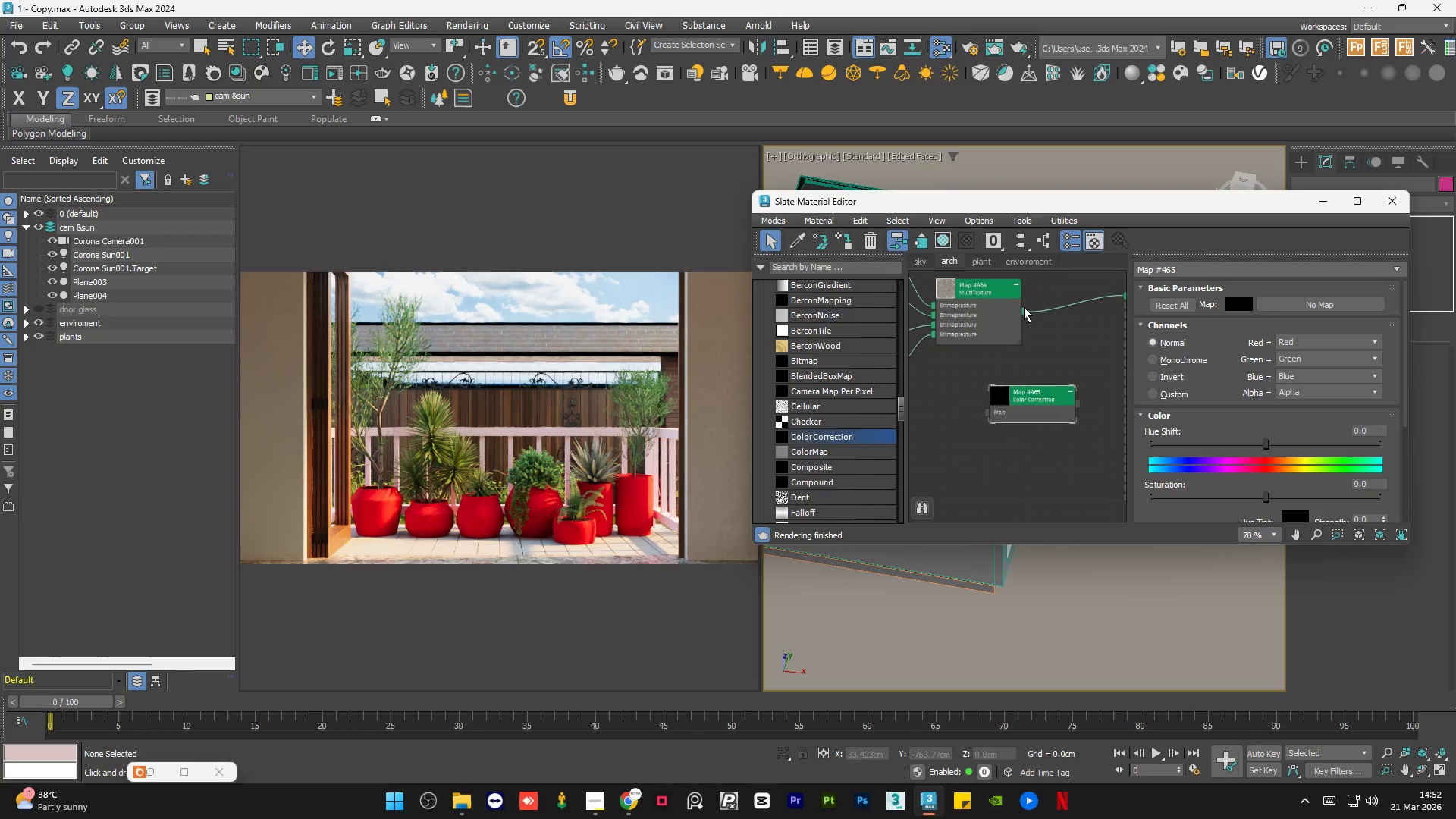 
left_click_drag(start_coordinate=[1025, 307], to_coordinate=[984, 414])
 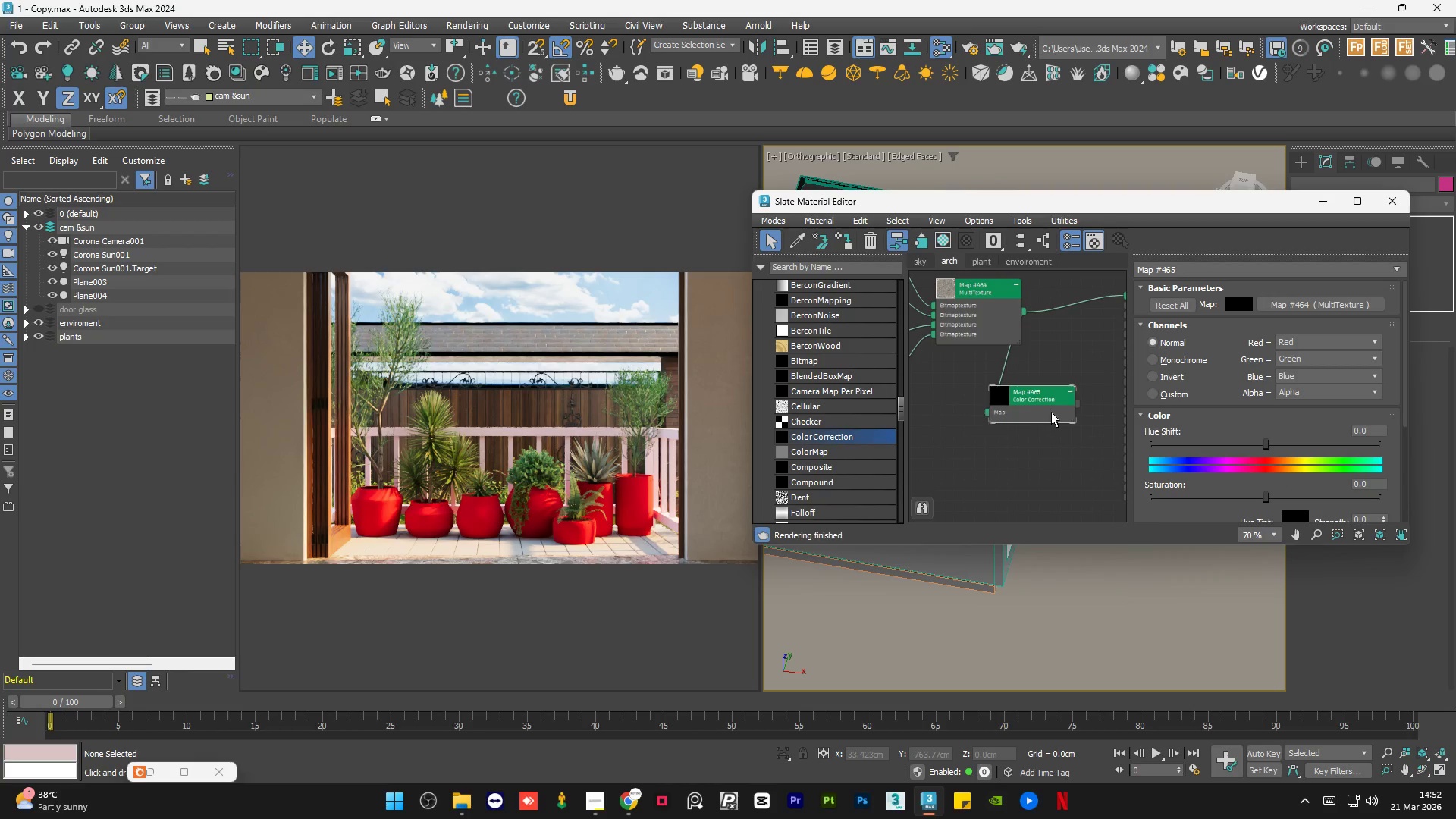 
left_click([1051, 412])
 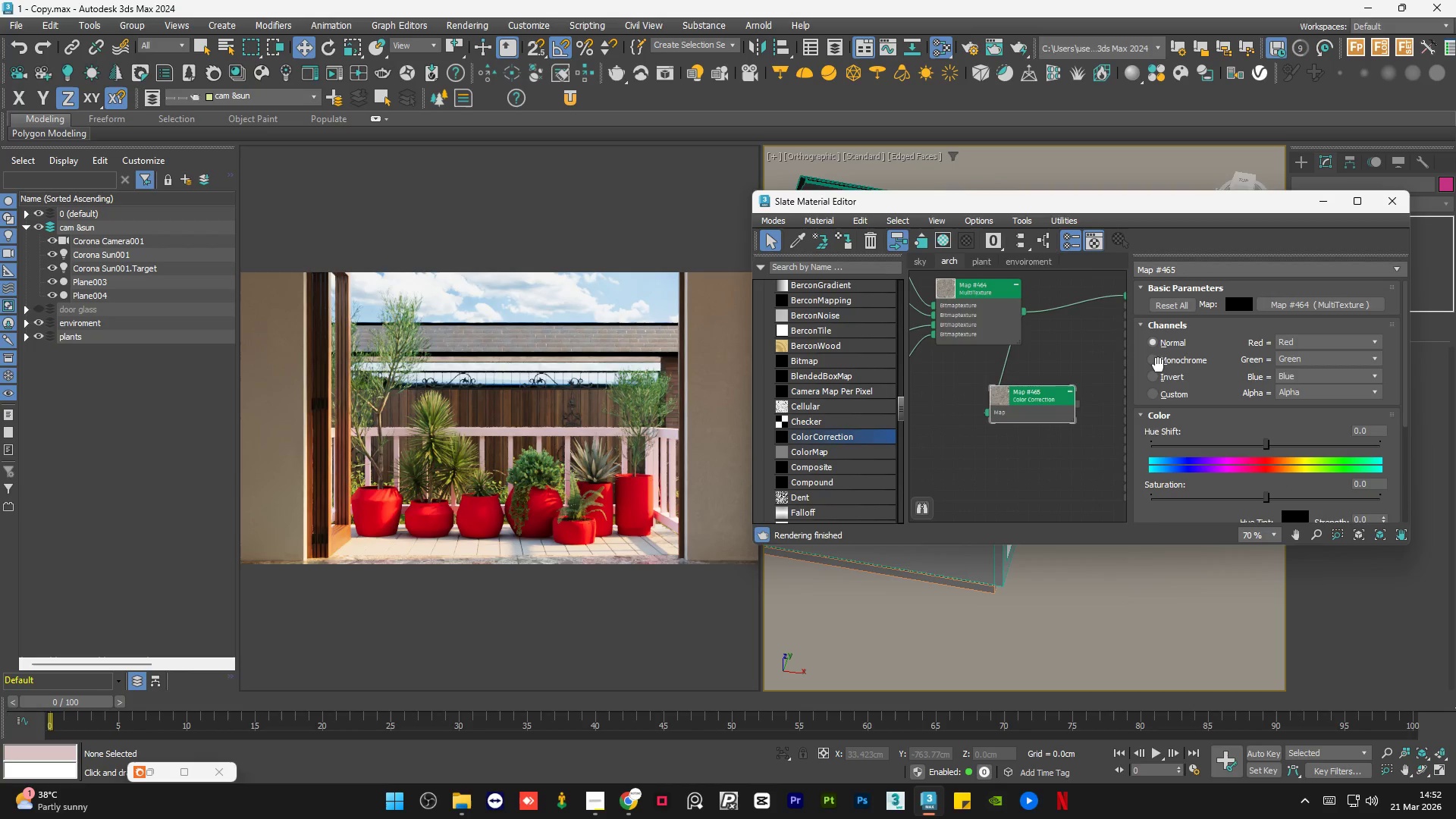 
left_click([1161, 359])
 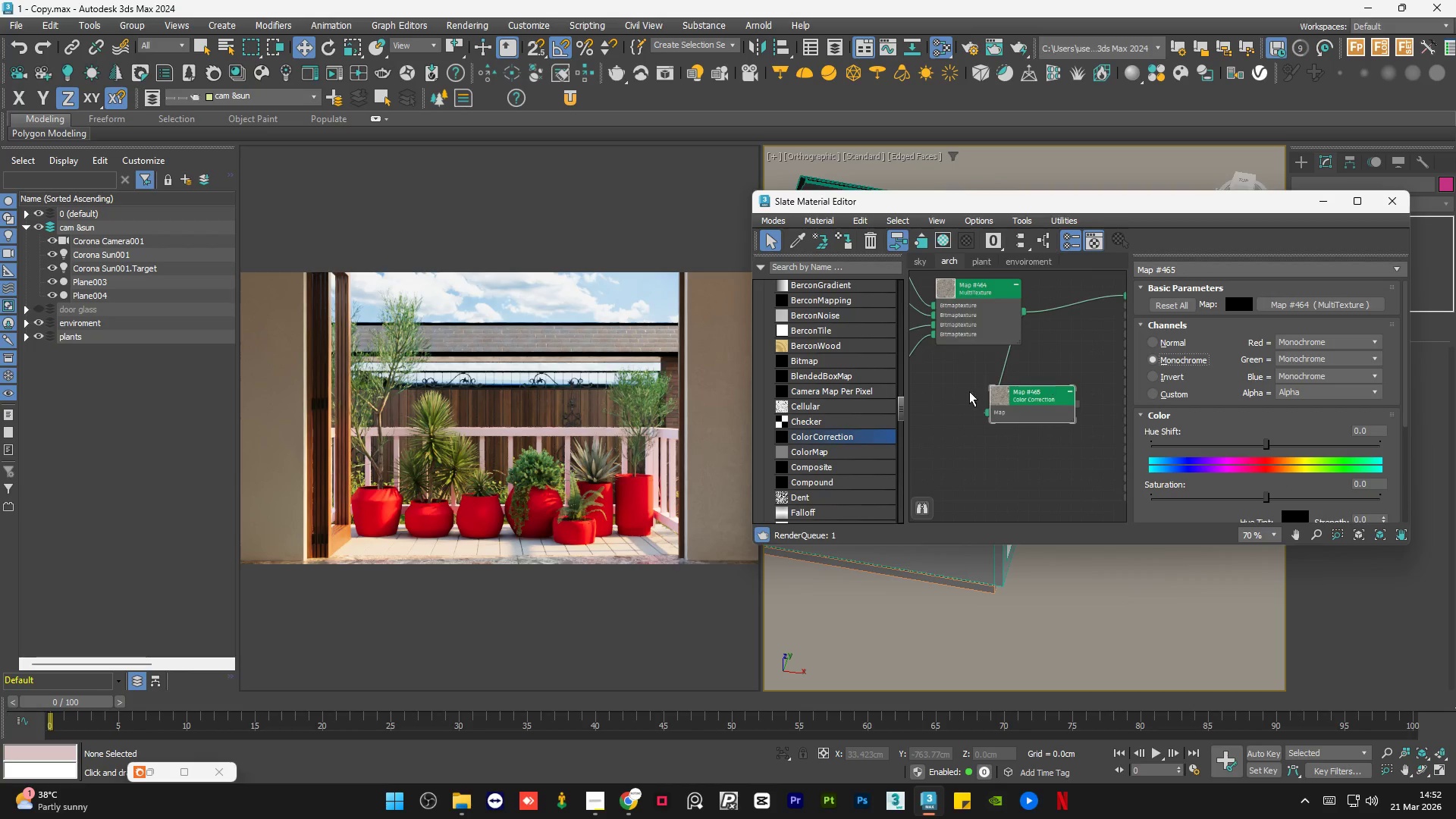 
scroll: coordinate [1050, 369], scroll_direction: up, amount: 2.0
 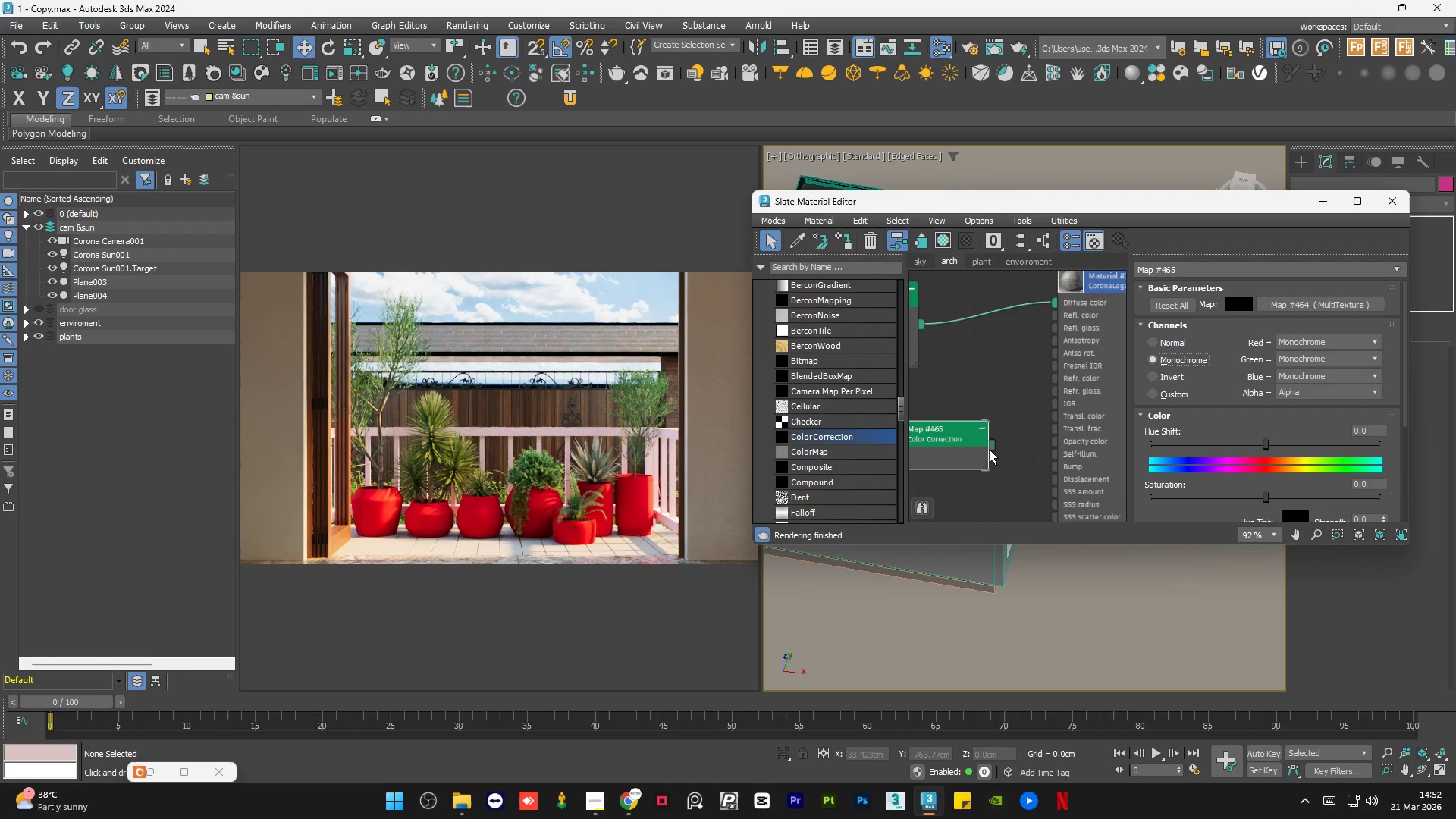 
left_click_drag(start_coordinate=[990, 450], to_coordinate=[1063, 327])
 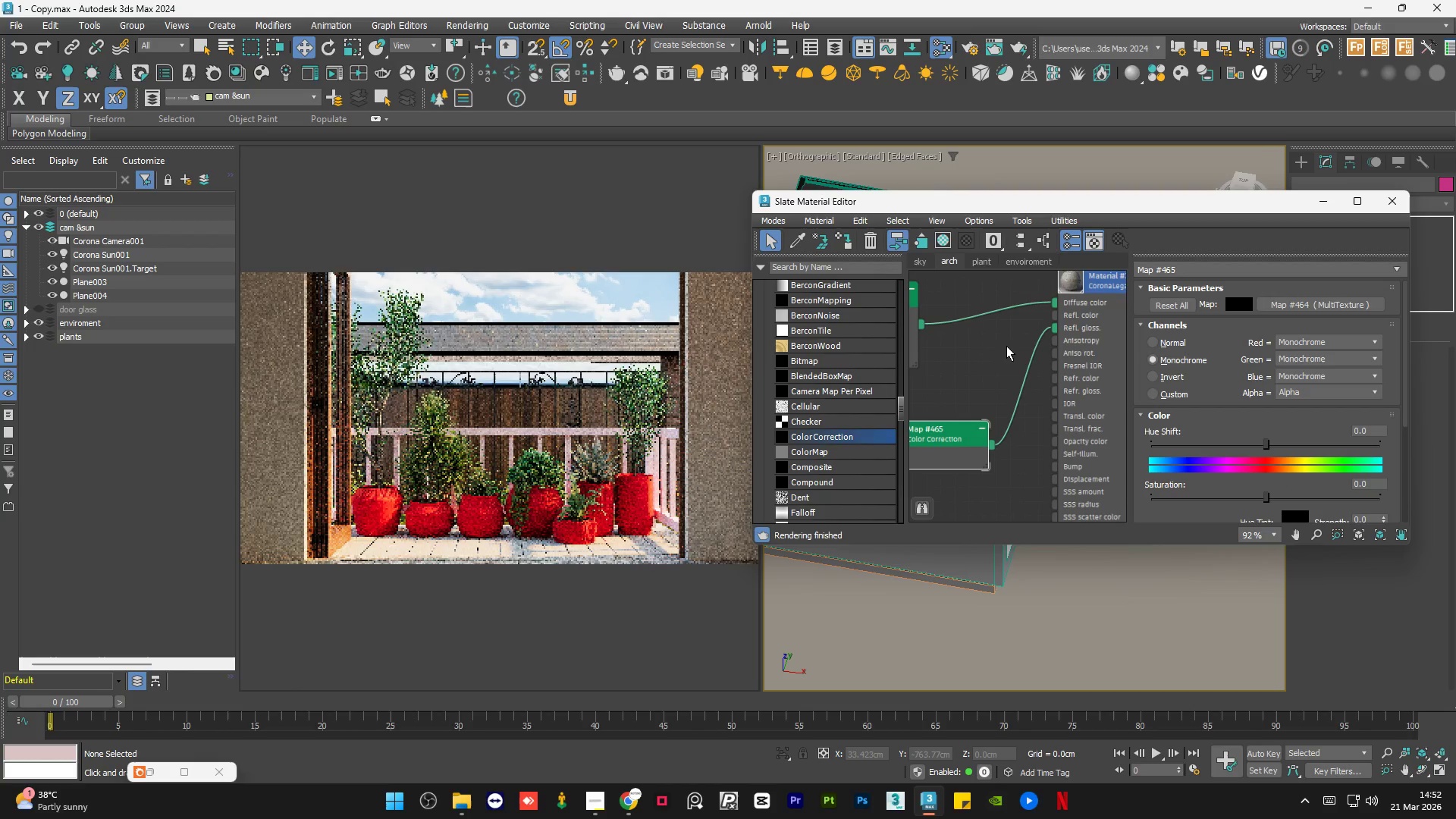 
left_click([1053, 391])
 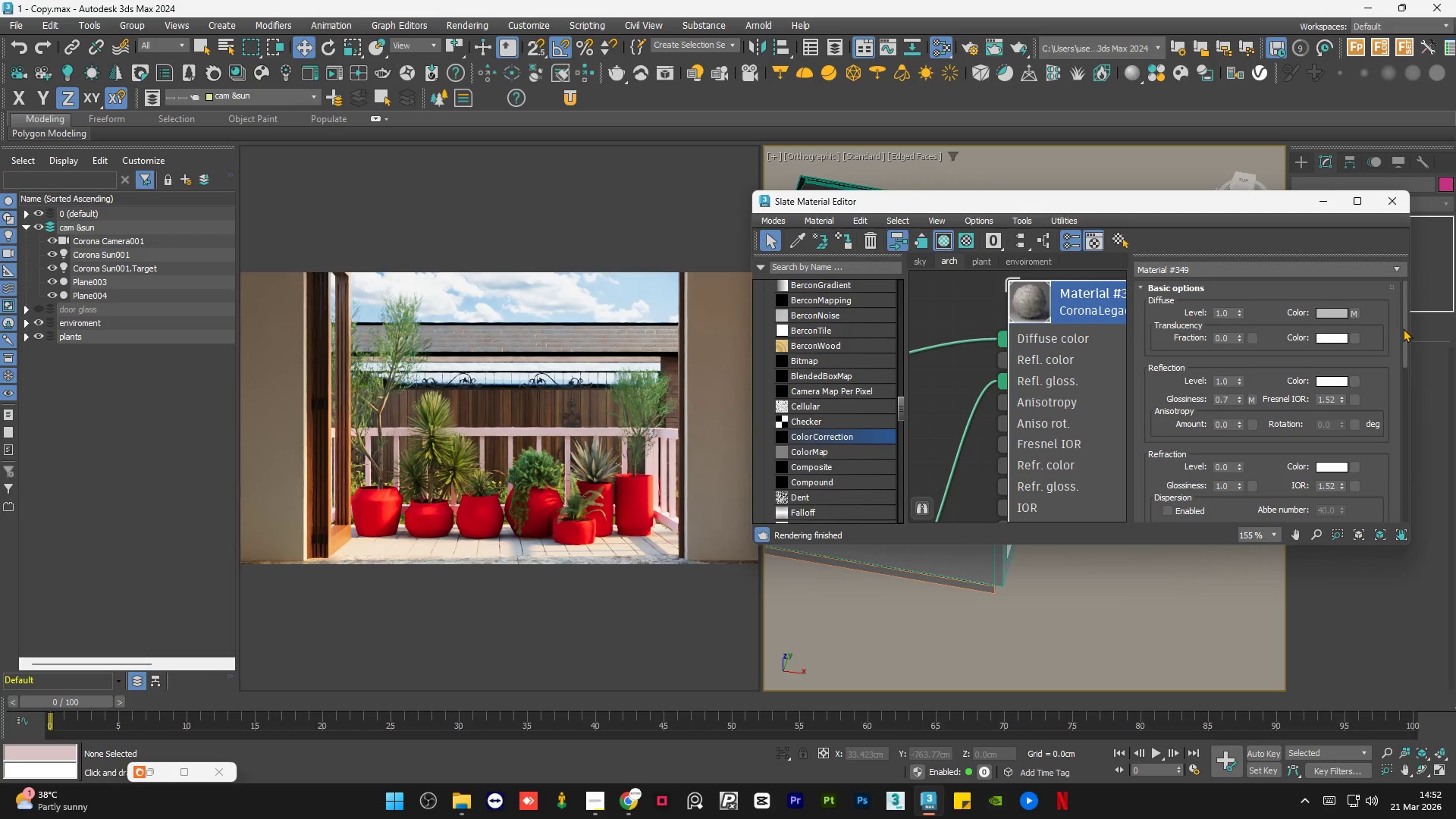 
scroll: coordinate [1059, 296], scroll_direction: up, amount: 6.0
 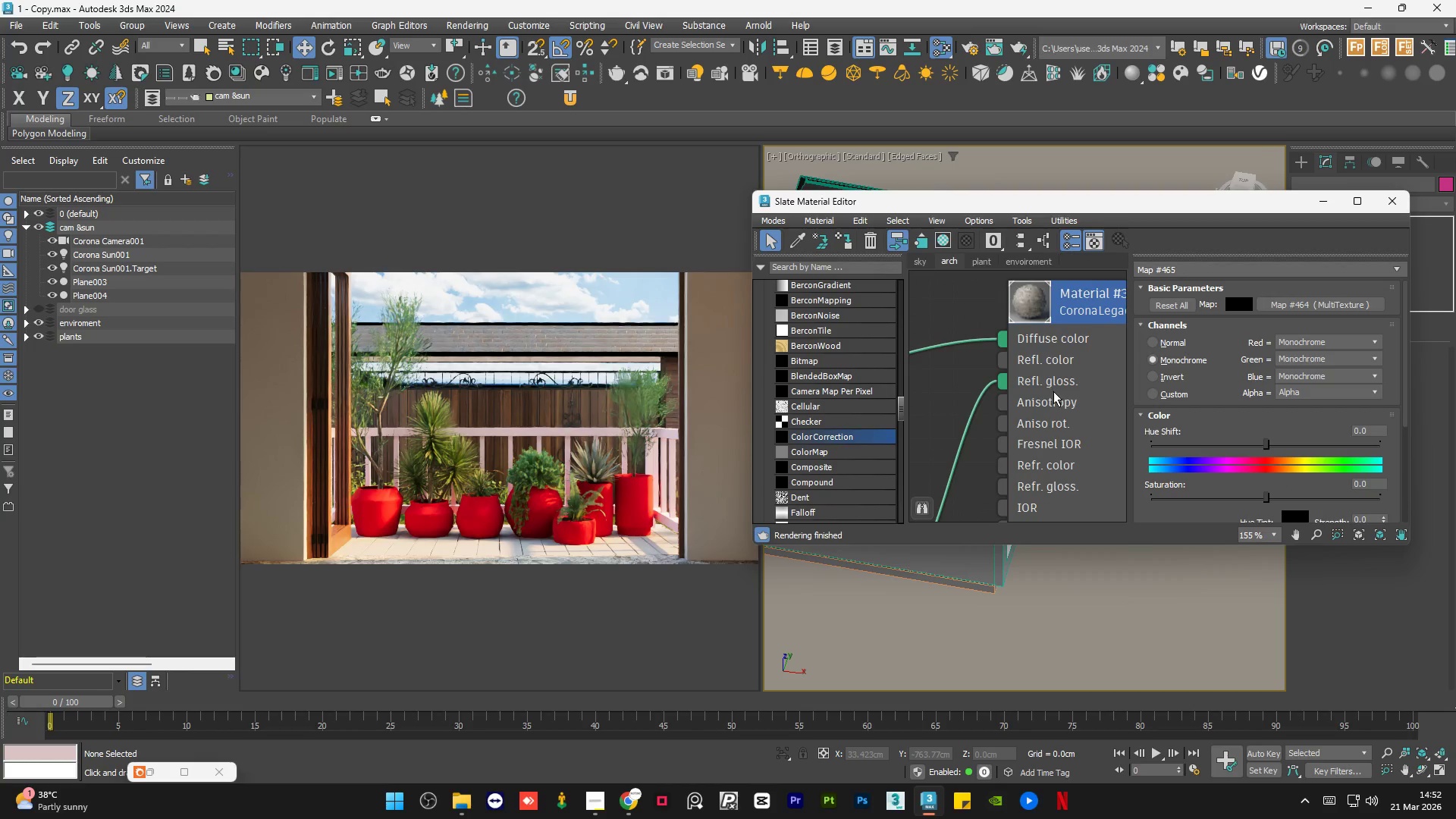 
left_click_drag(start_coordinate=[1405, 329], to_coordinate=[1407, 426])
 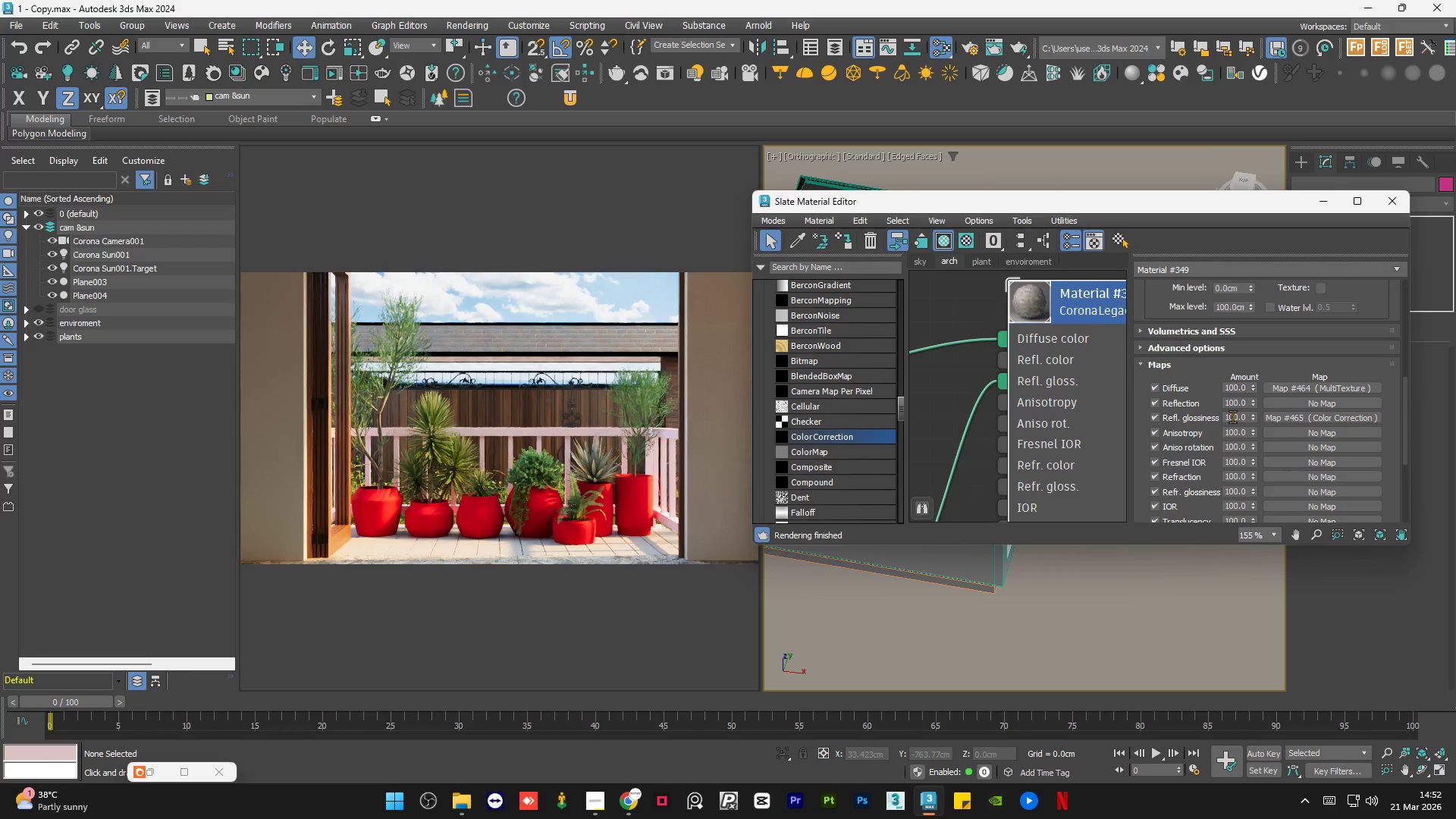 
double_click([1232, 416])
 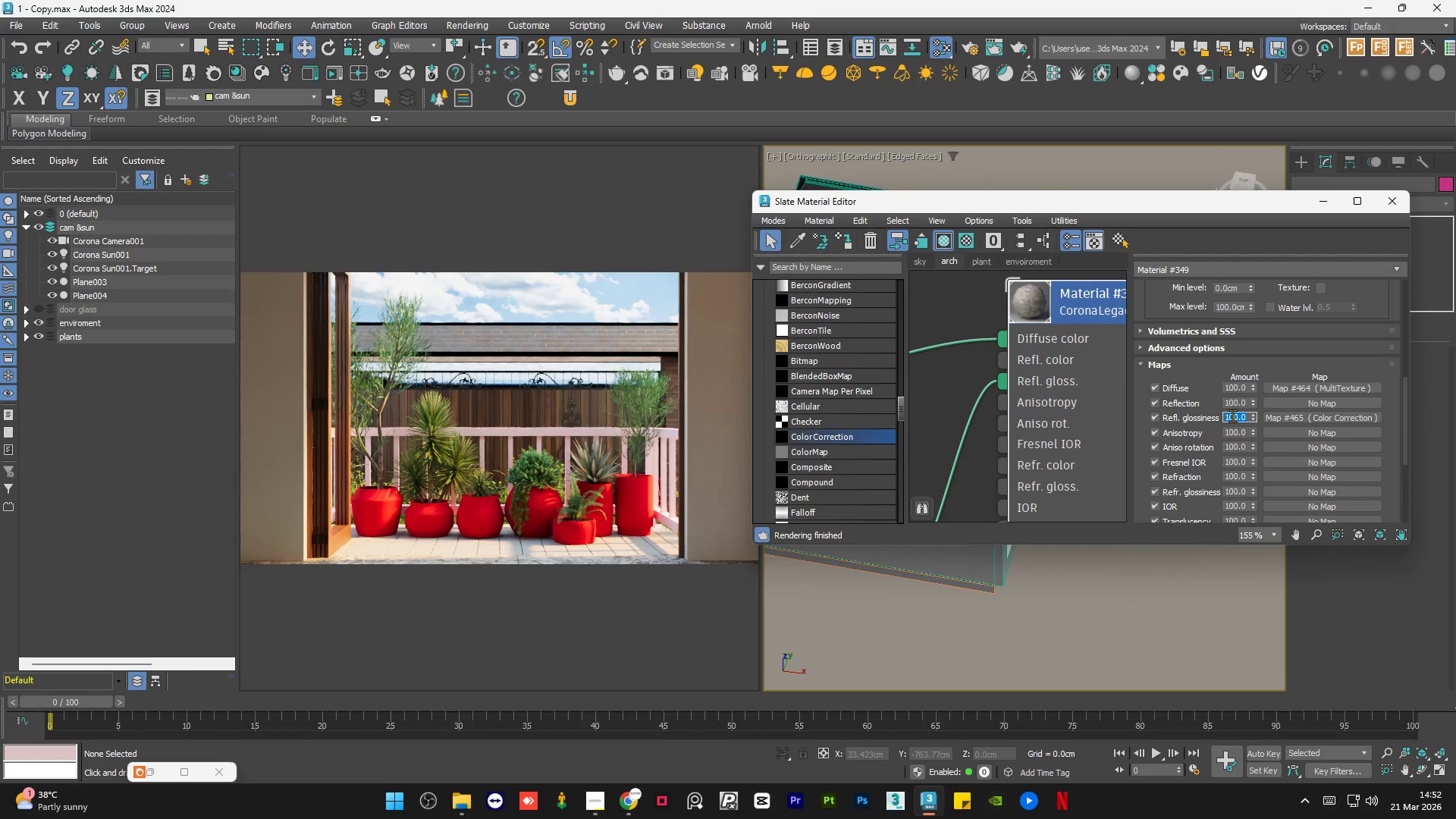 
key(Numpad4)
 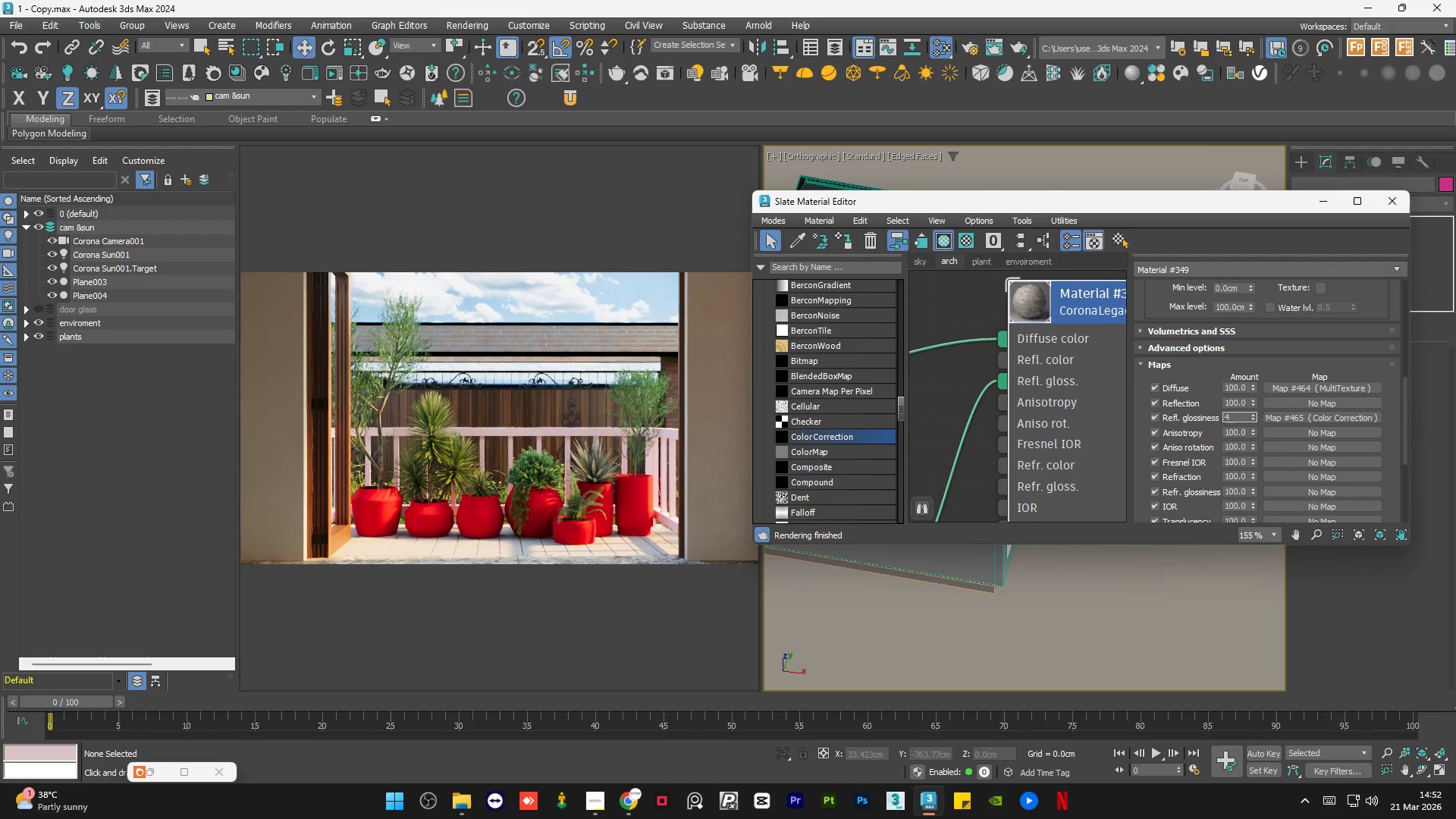 
key(Numpad0)
 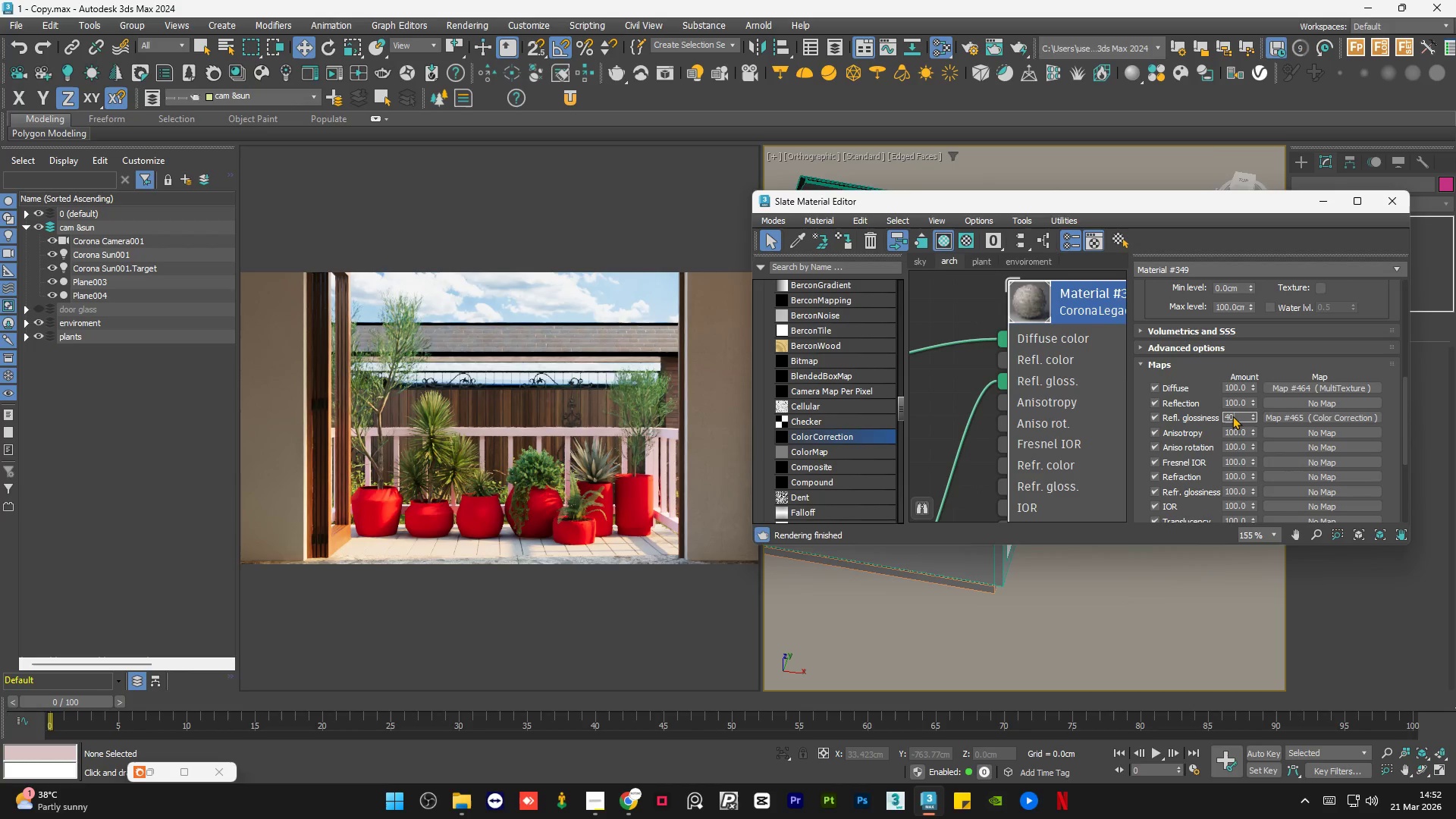 
key(NumpadEnter)
 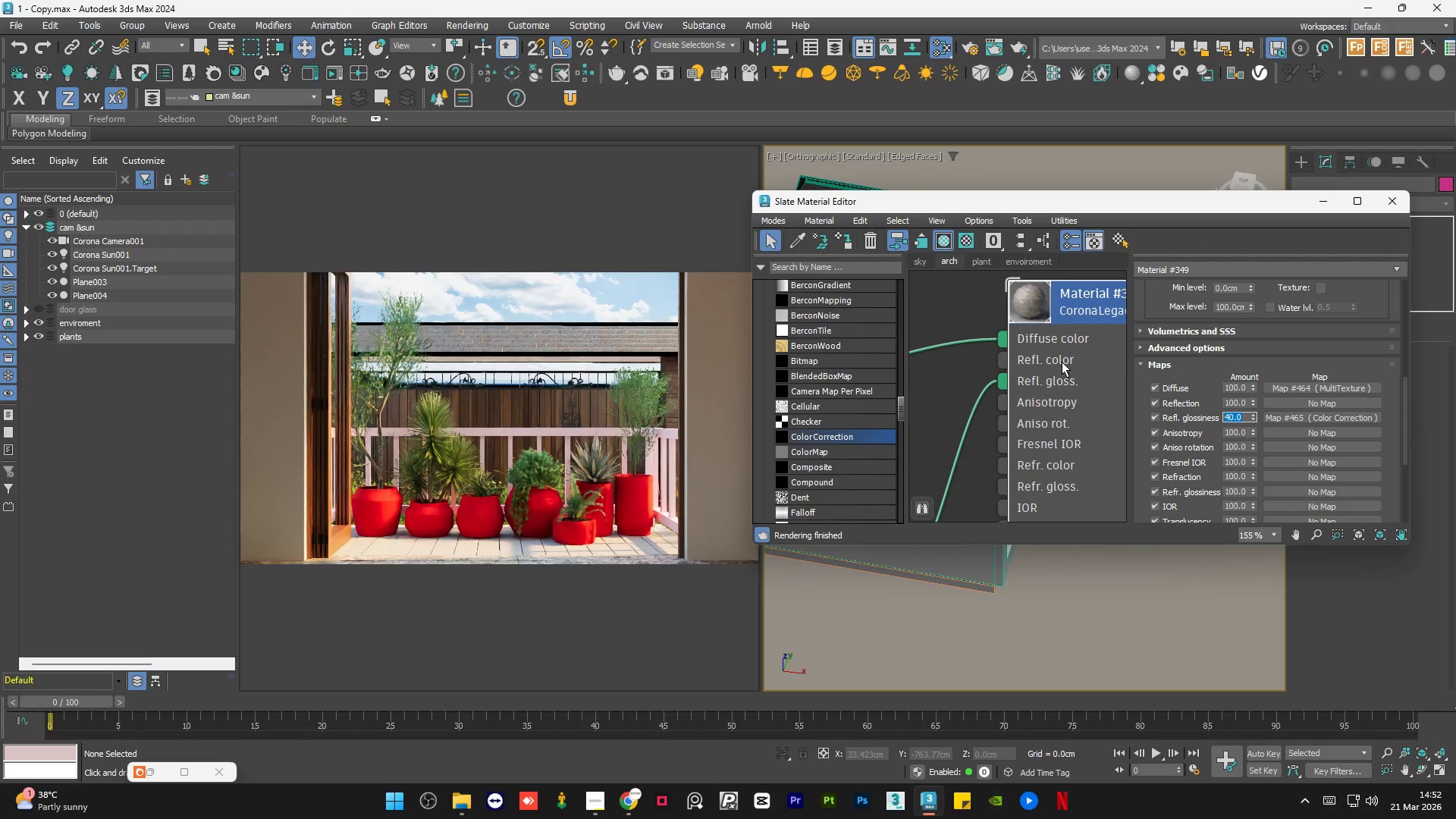 
key(Numpad3)
 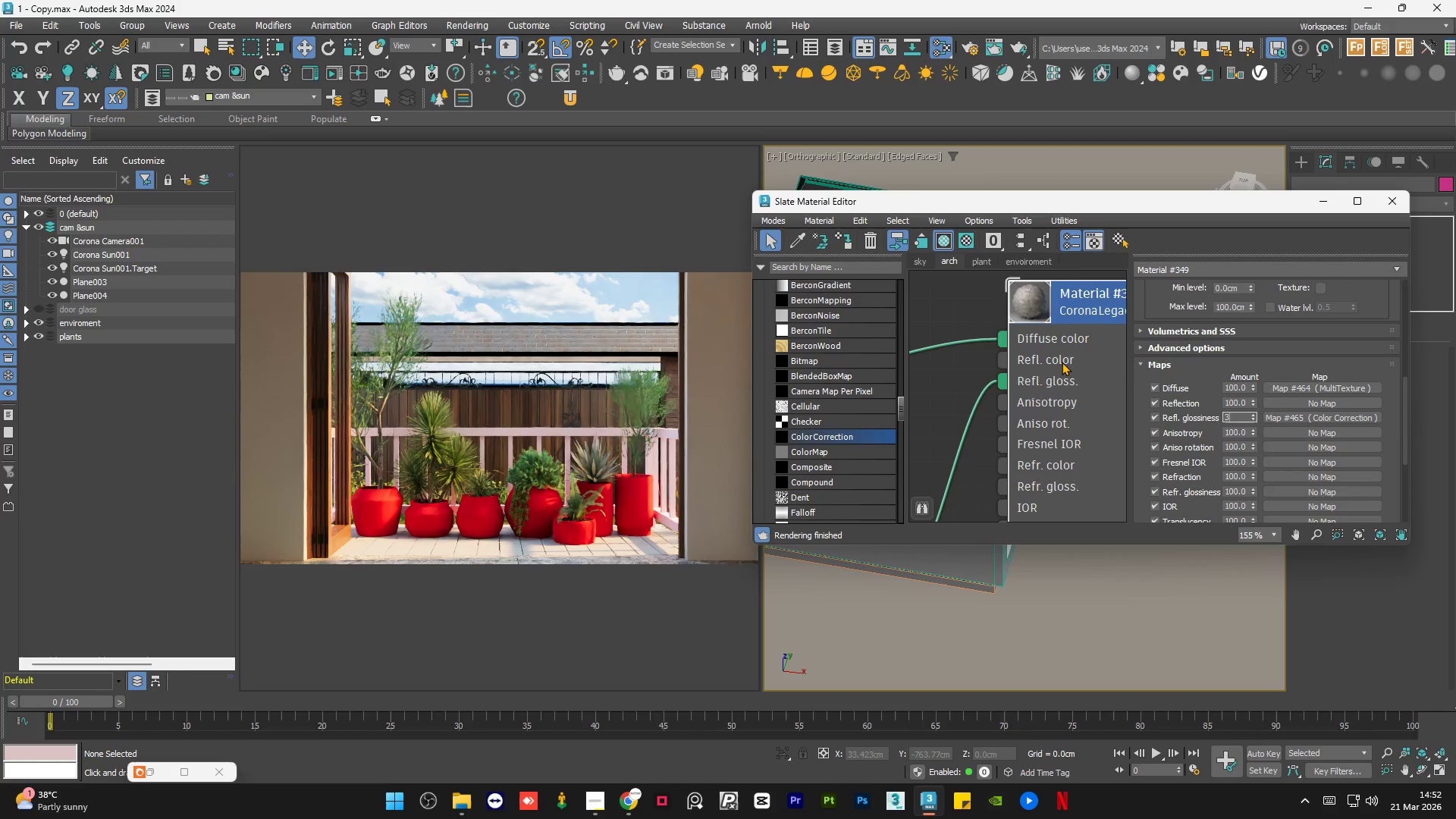 
key(Numpad0)
 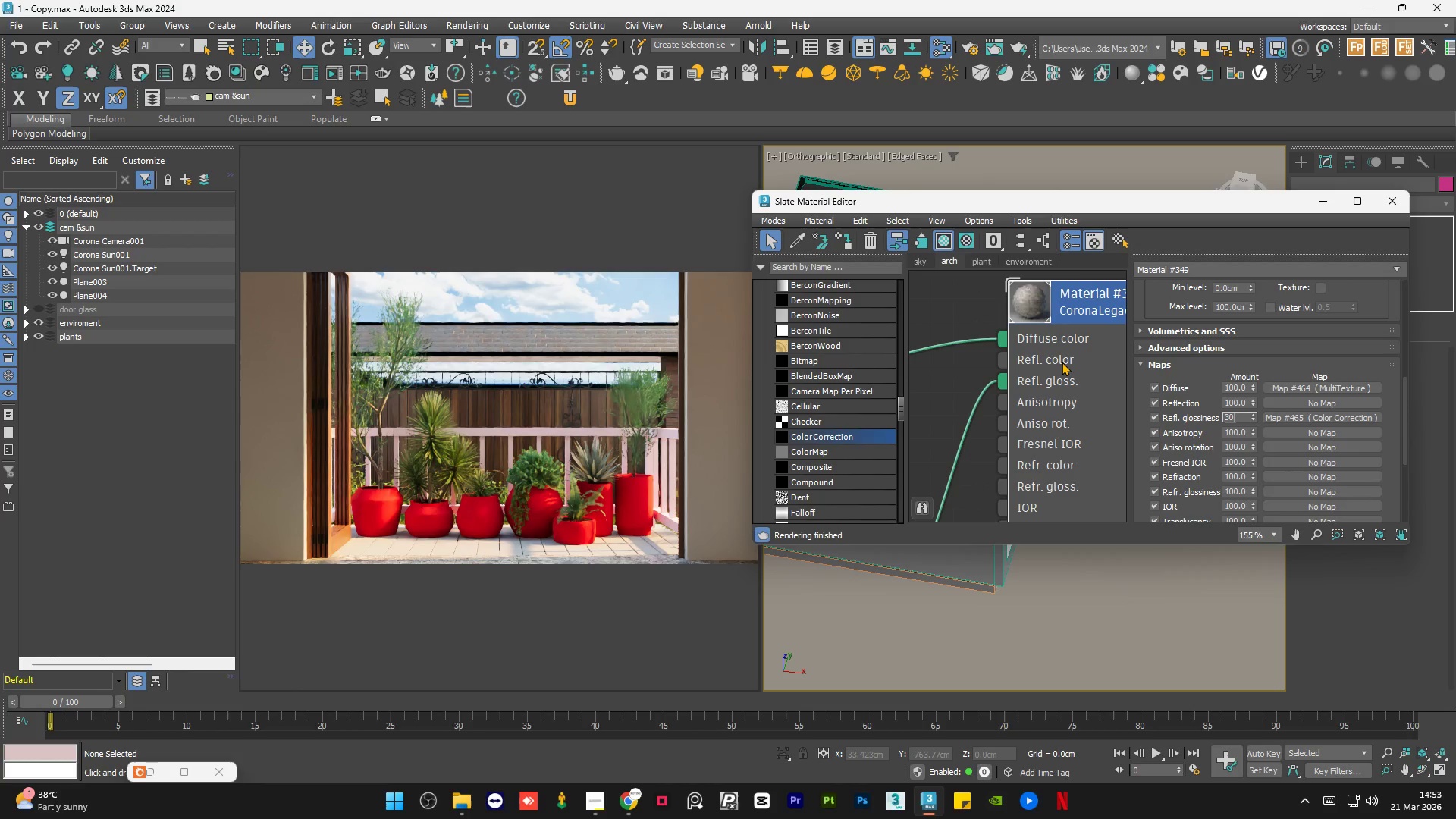 
key(NumpadEnter)
 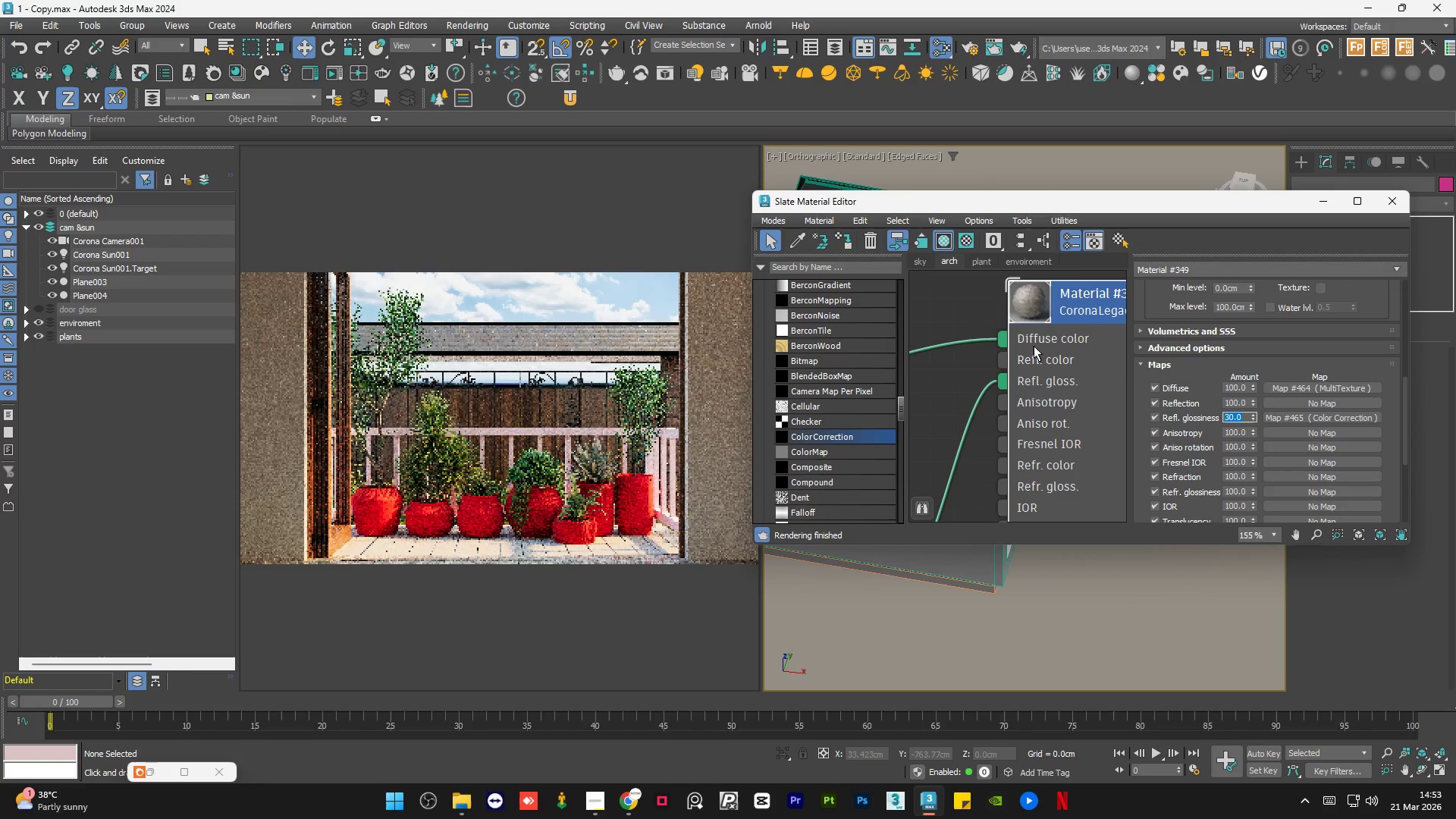 
scroll: coordinate [1002, 449], scroll_direction: down, amount: 4.0
 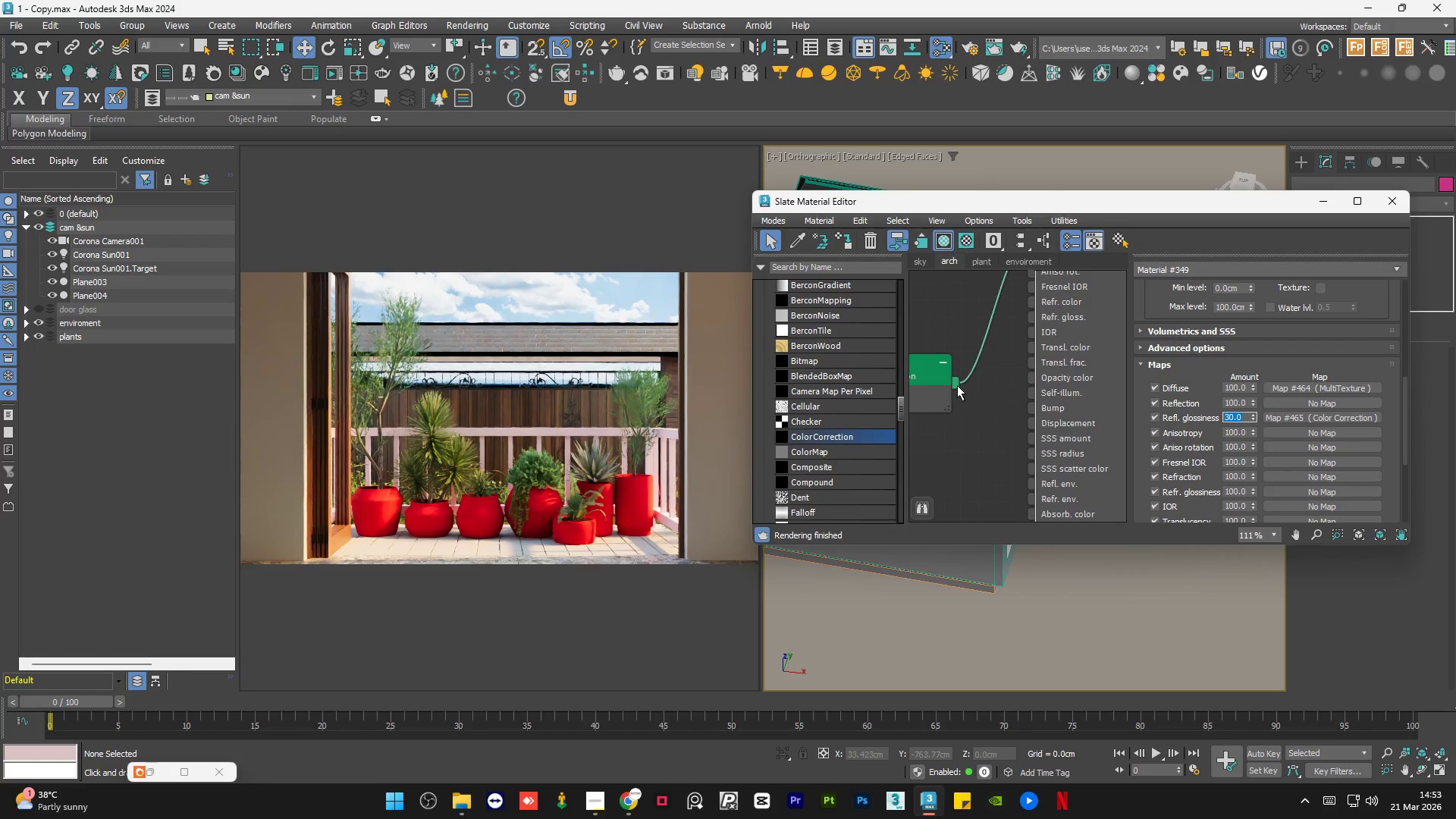 
left_click_drag(start_coordinate=[952, 382], to_coordinate=[1034, 410])
 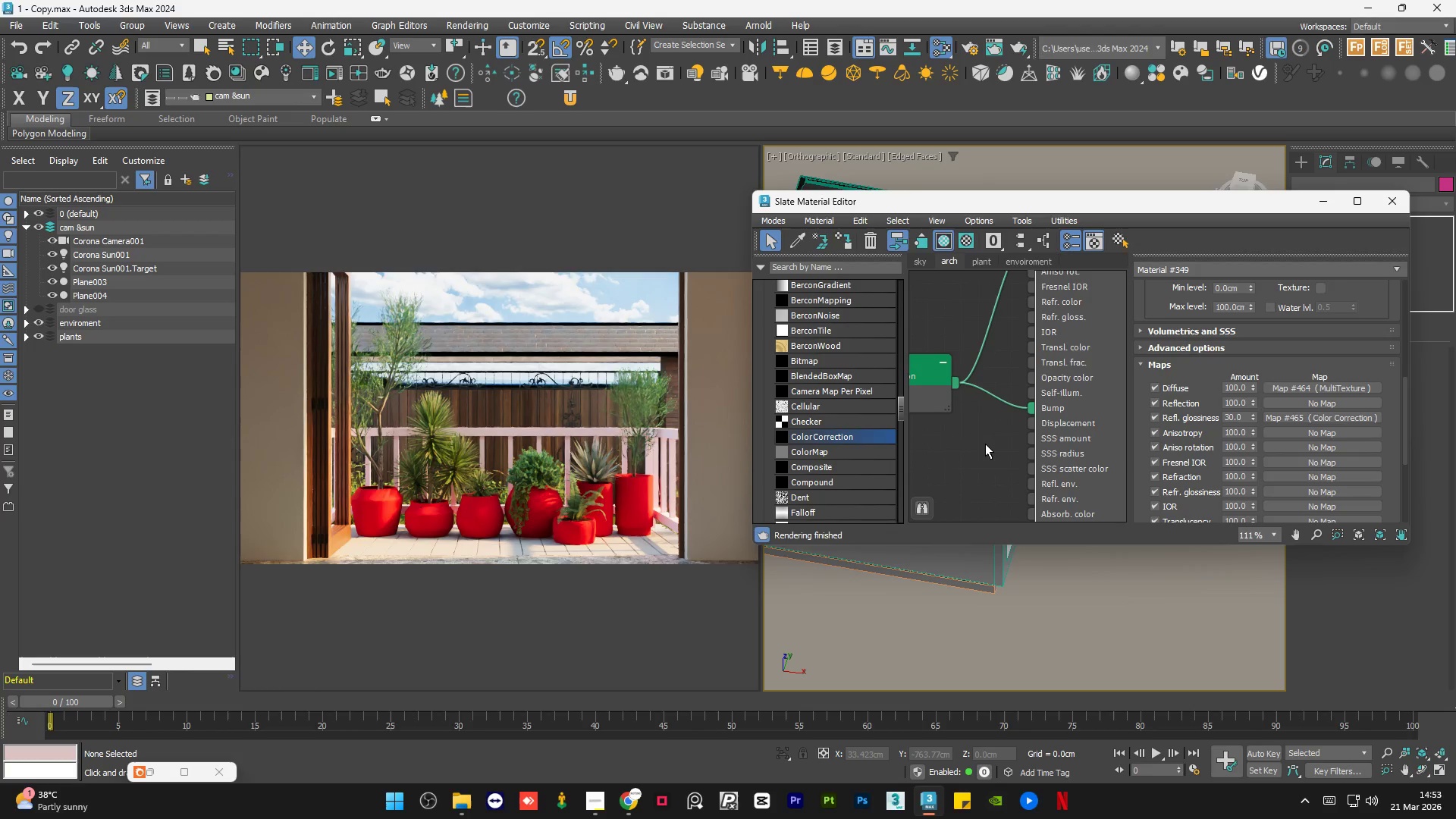 
double_click([985, 444])
 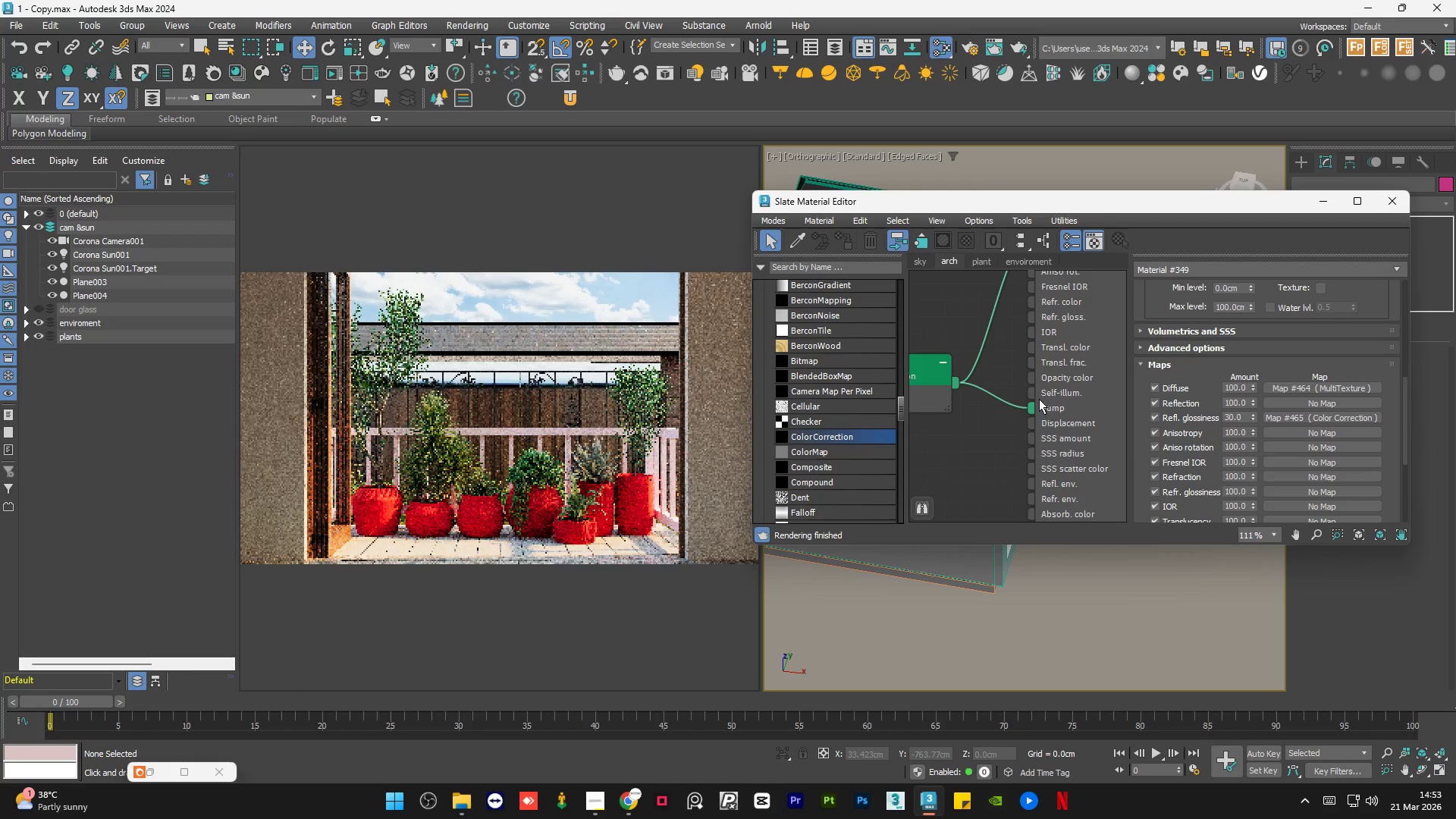 
left_click([991, 457])
 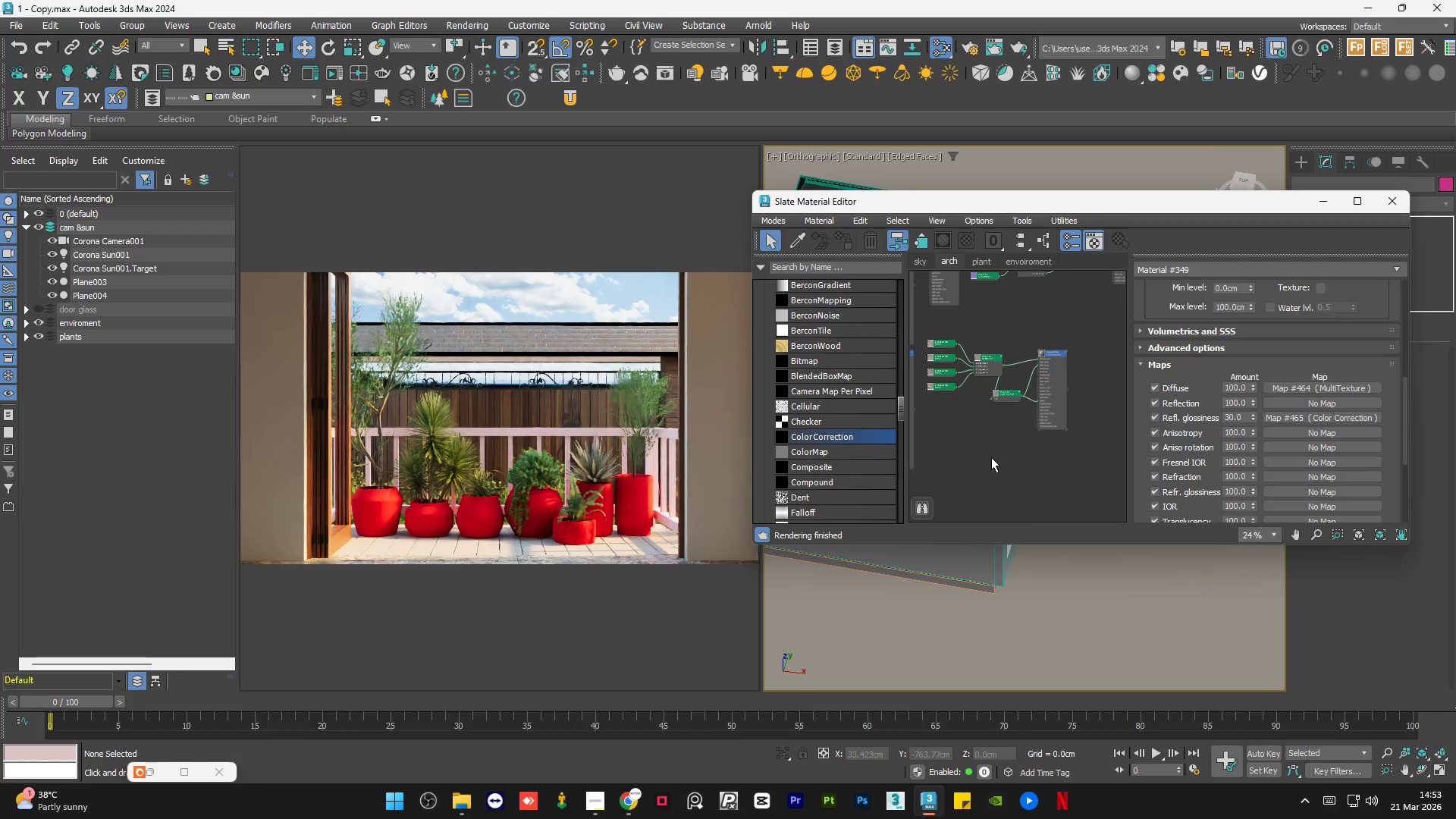 
scroll: coordinate [1039, 399], scroll_direction: down, amount: 8.0
 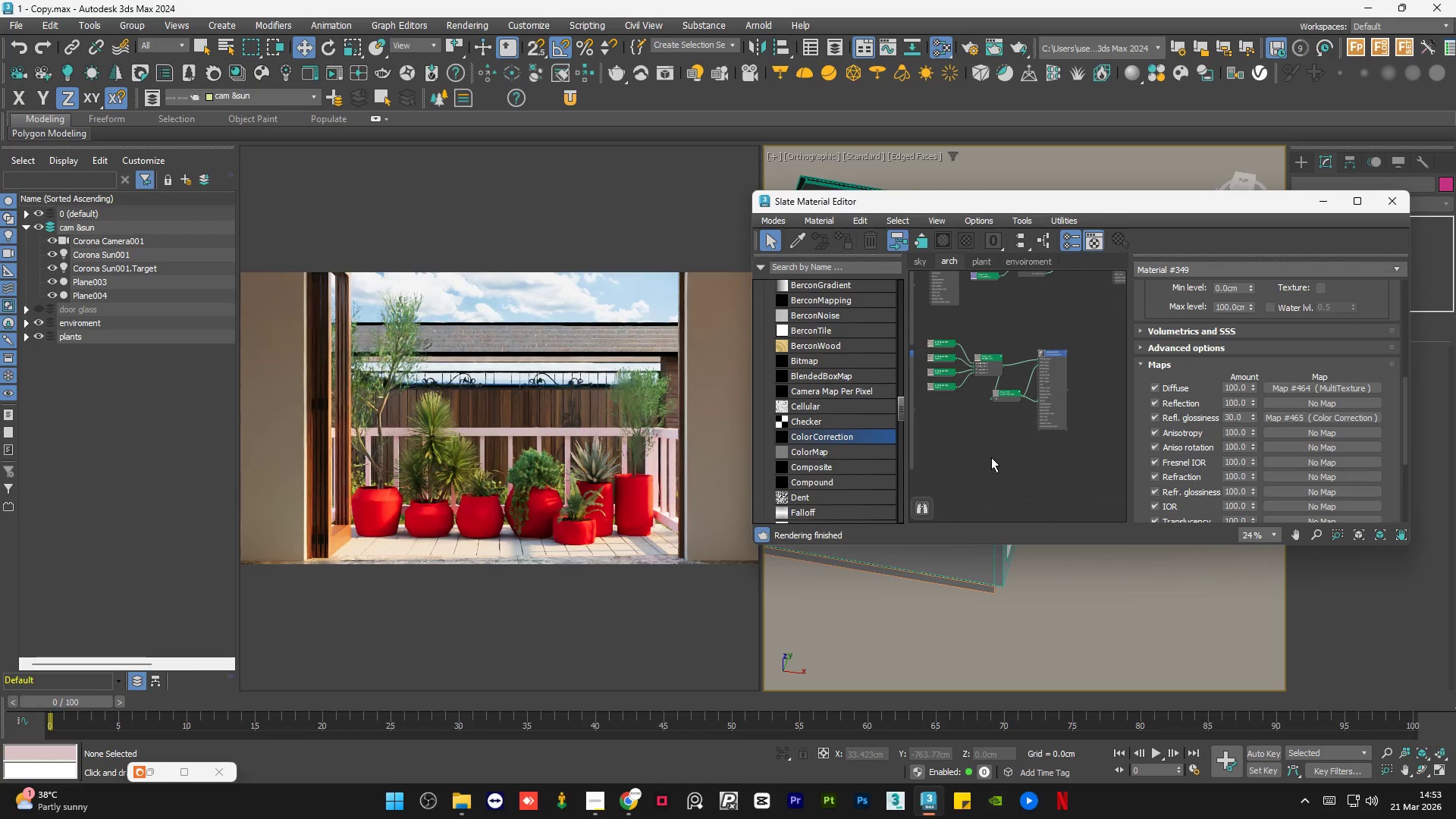 
double_click([991, 457])
 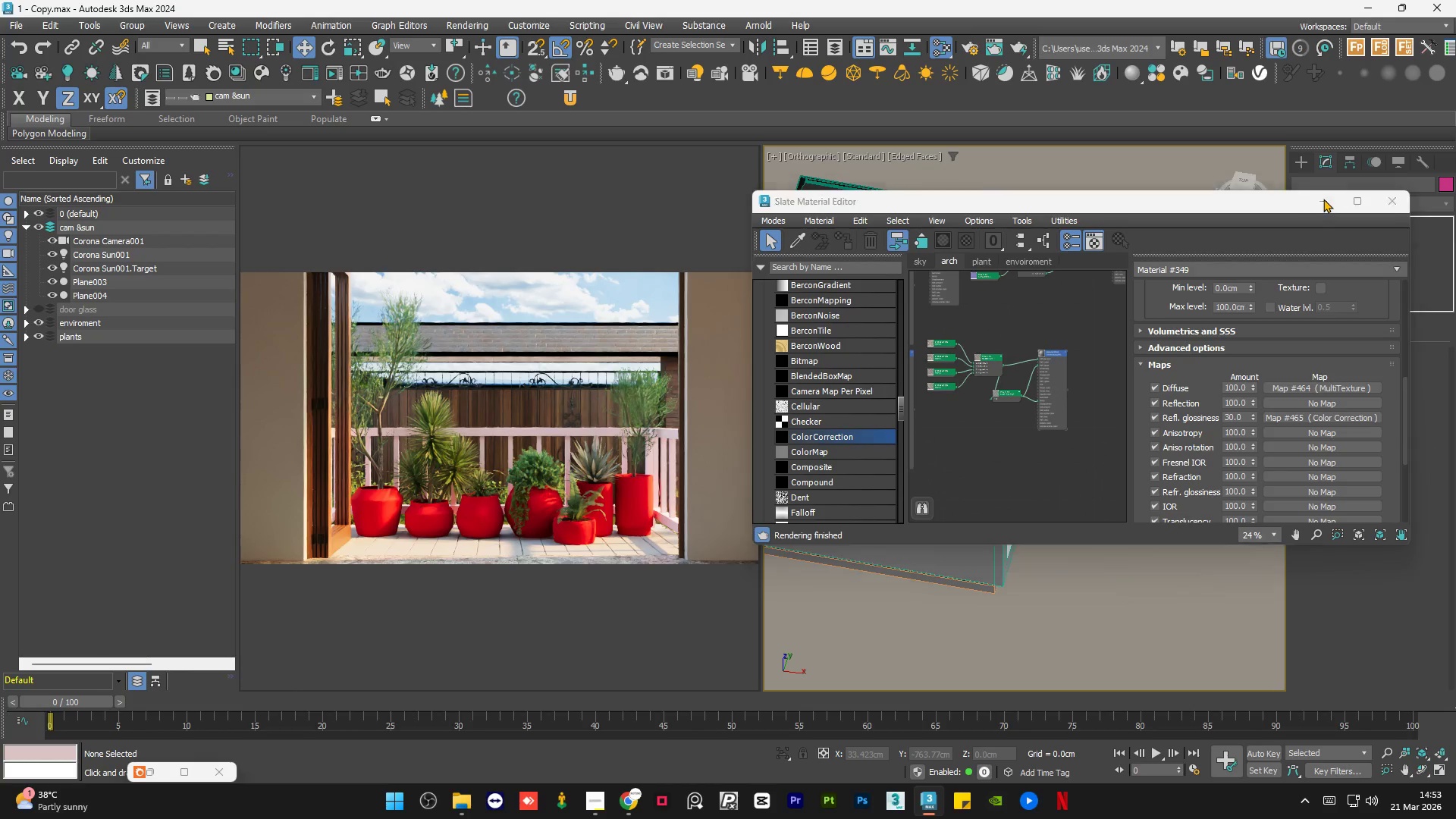 
double_click([1152, 477])
 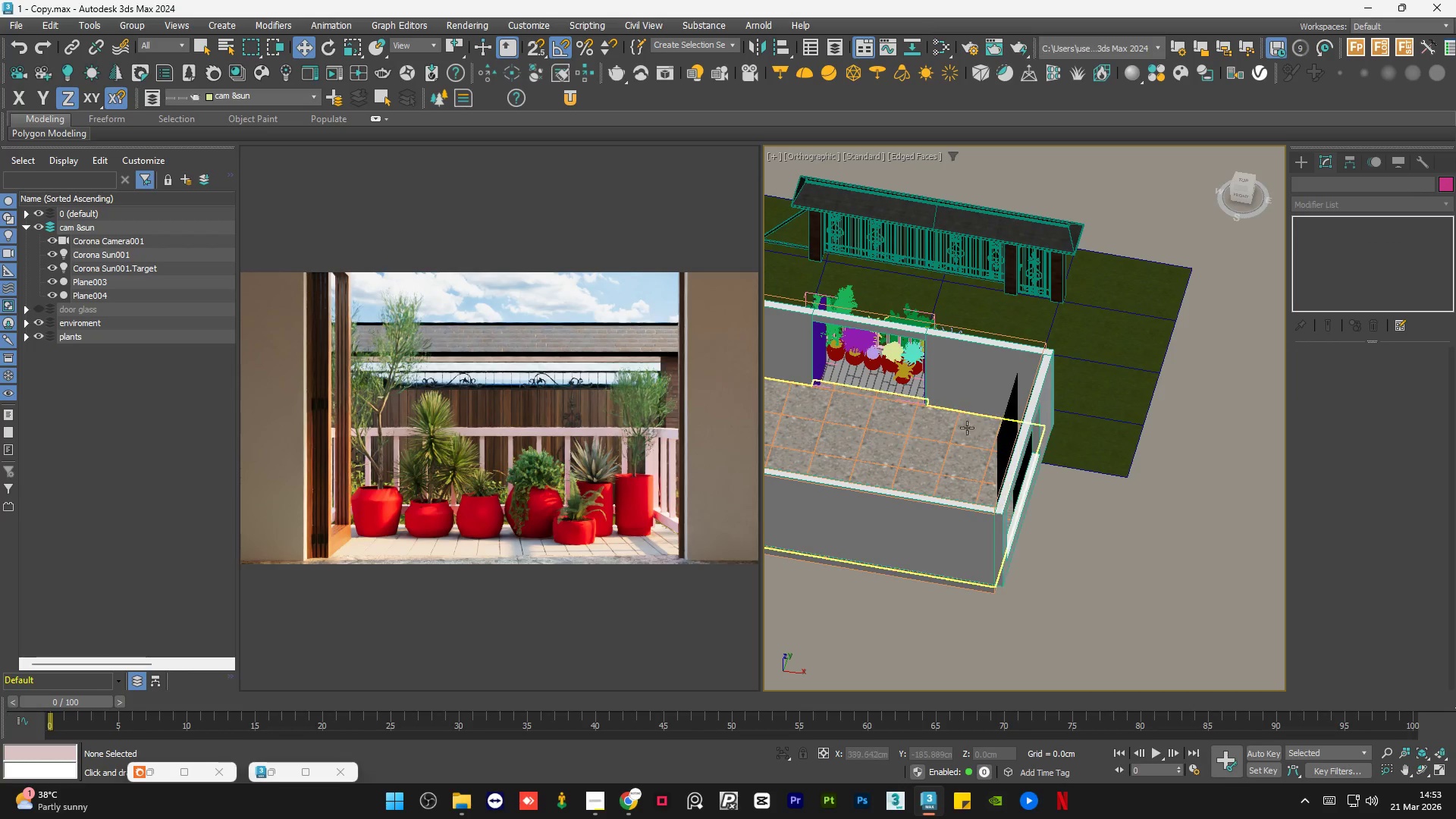 
scroll: coordinate [973, 482], scroll_direction: up, amount: 12.0
 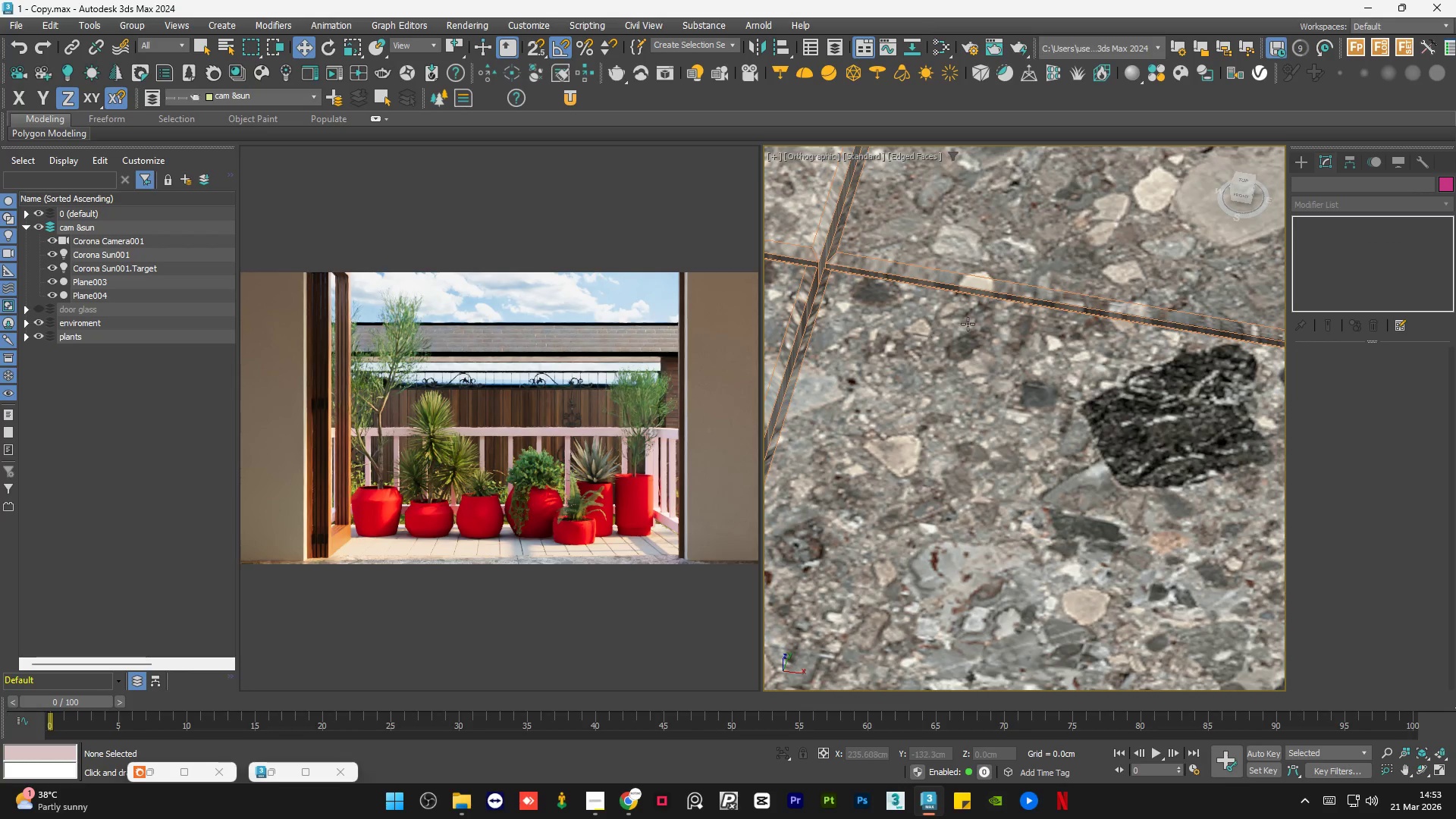 
scroll: coordinate [949, 303], scroll_direction: down, amount: 4.0
 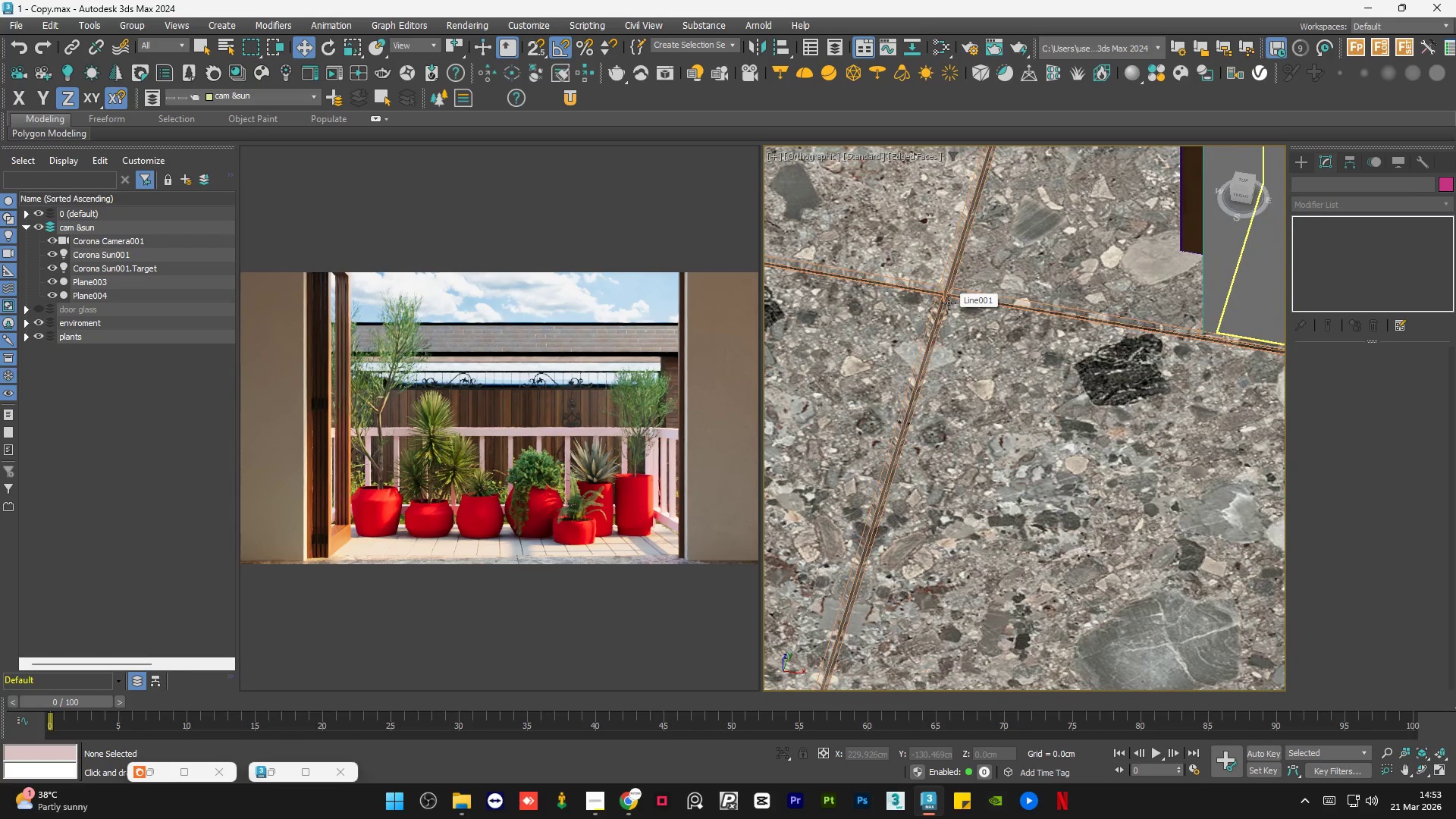 
scroll: coordinate [929, 265], scroll_direction: up, amount: 8.0
 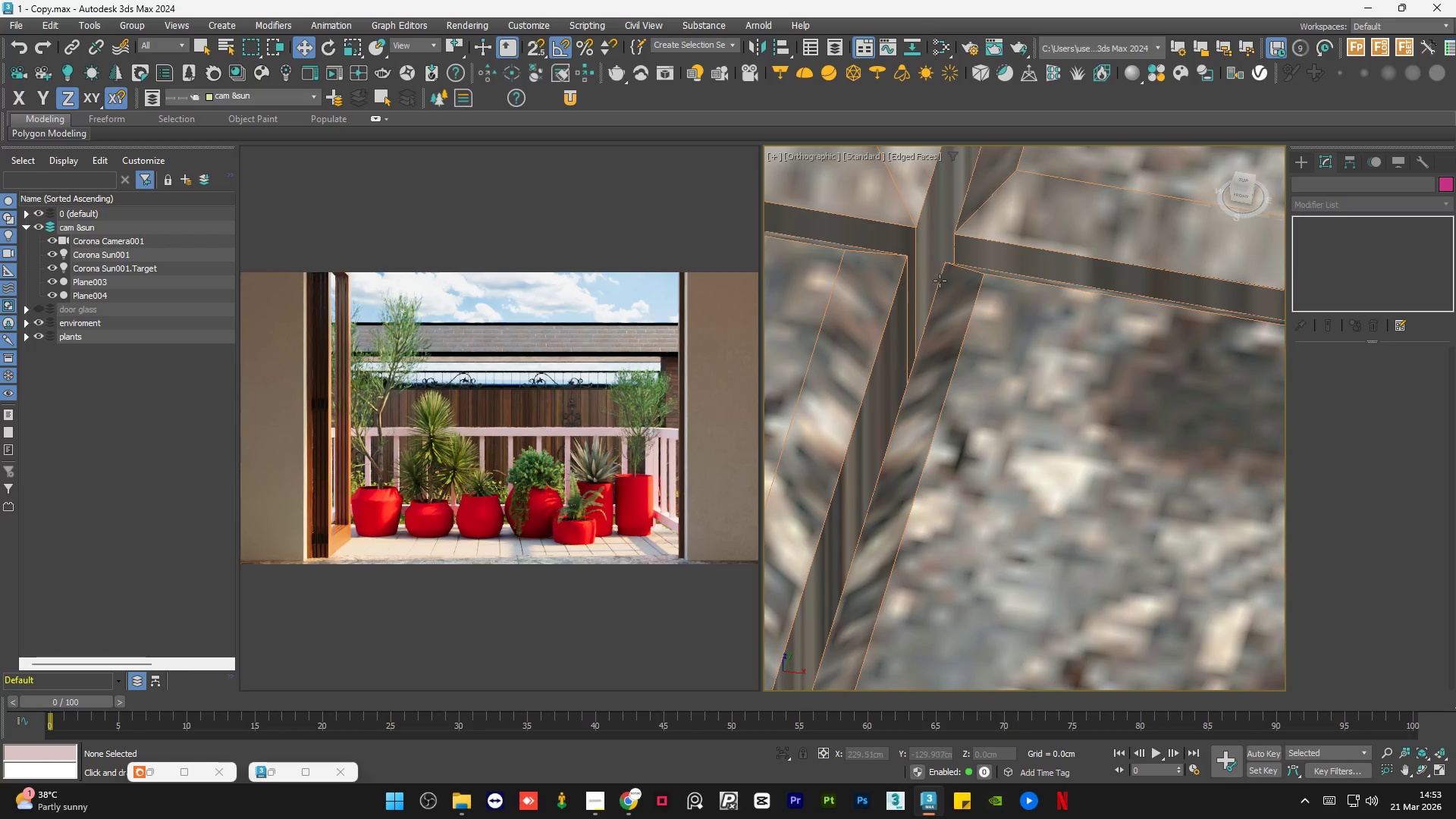 
scroll: coordinate [946, 281], scroll_direction: down, amount: 14.0
 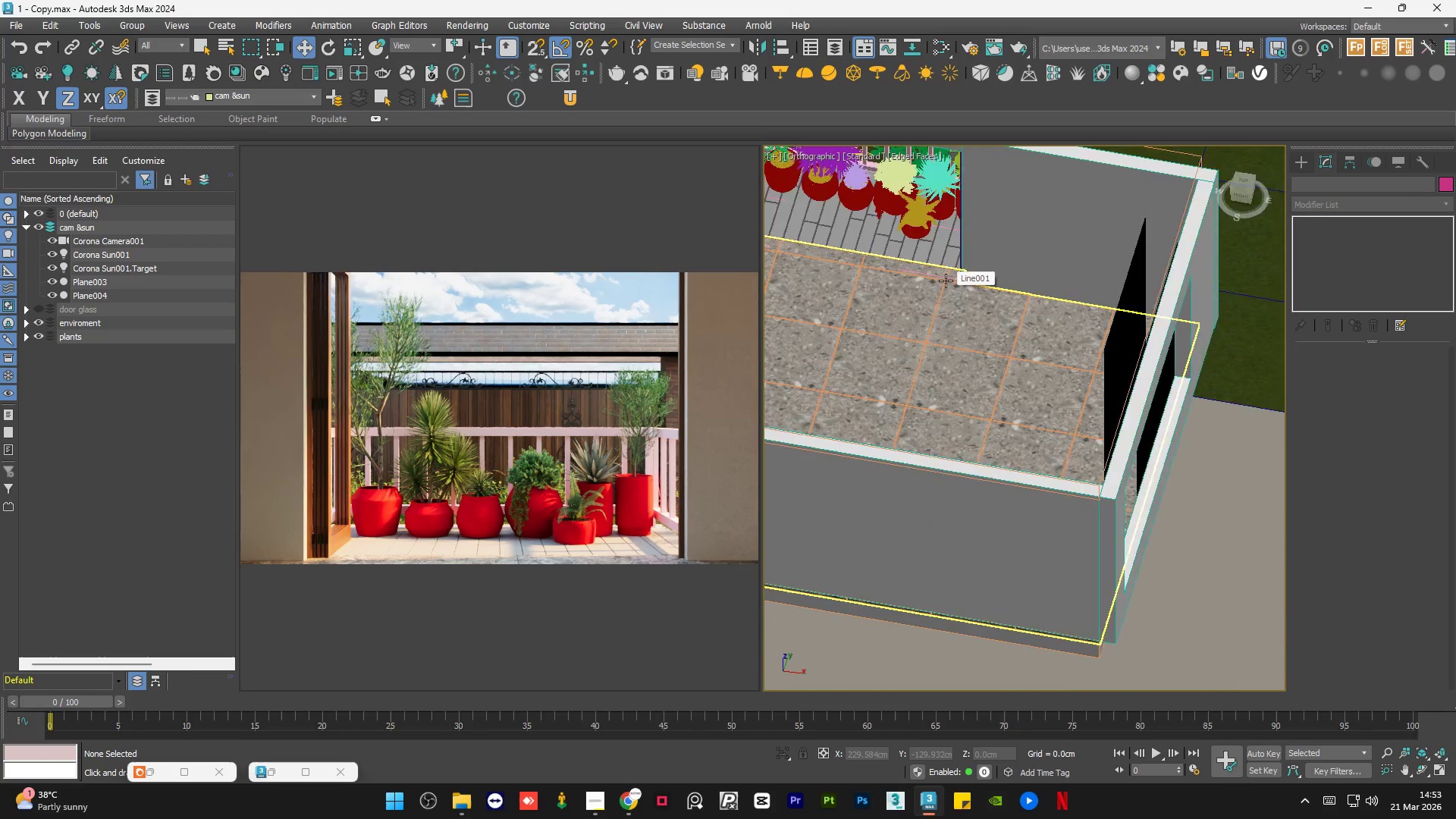 
left_click([1191, 419])
 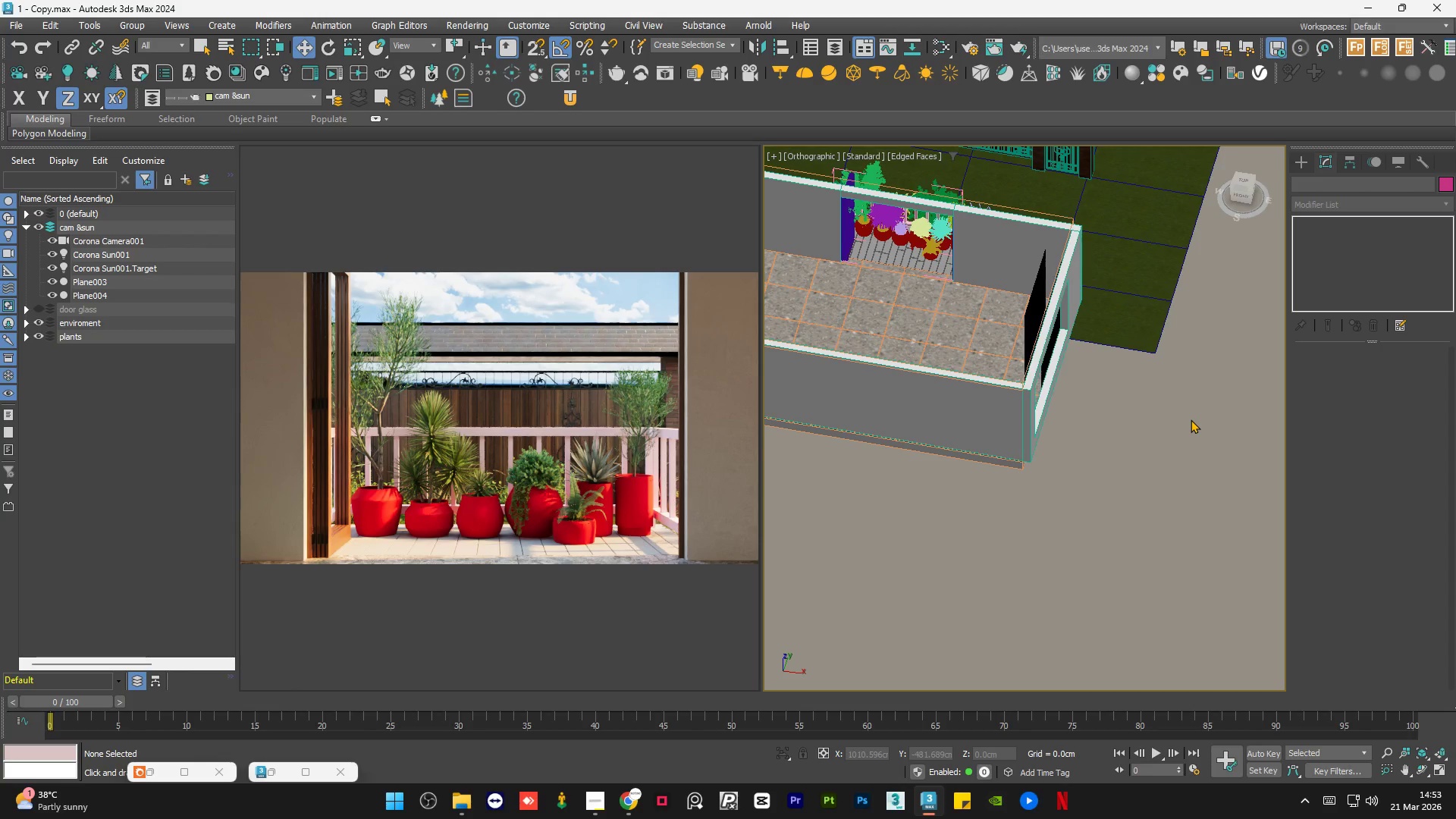 
key(Control+S)
 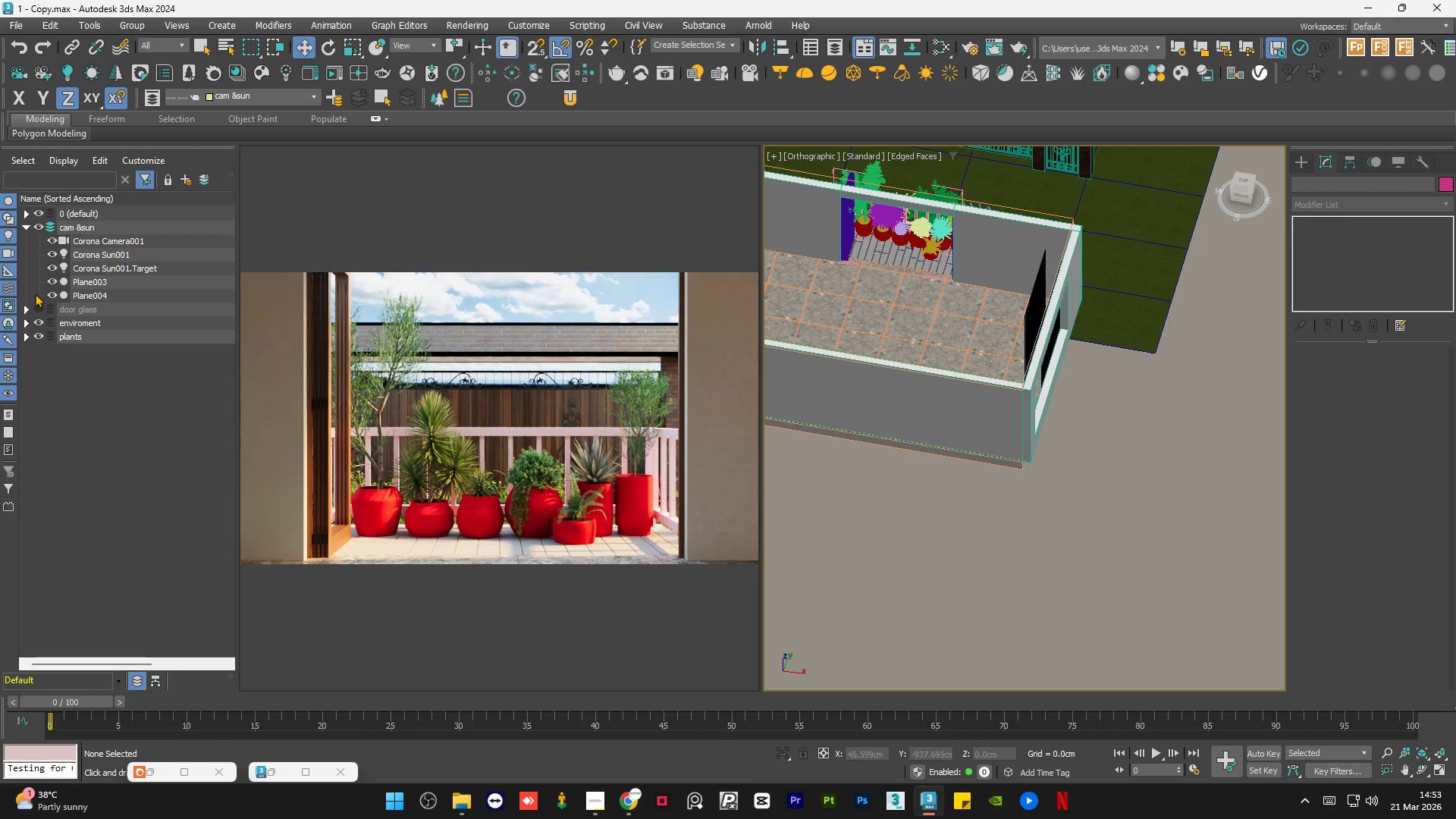 
left_click([39, 308])
 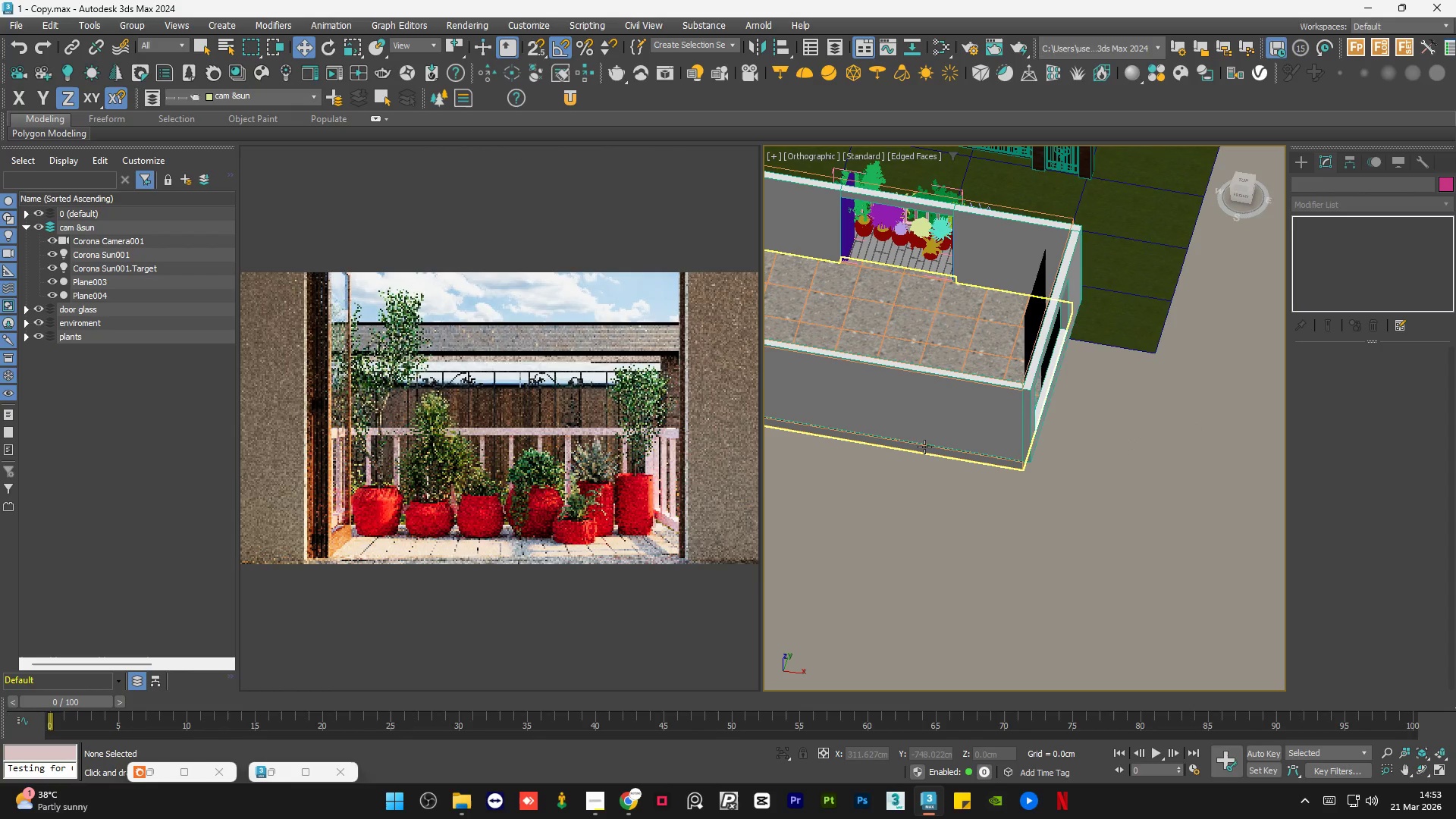 
left_click([912, 499])
 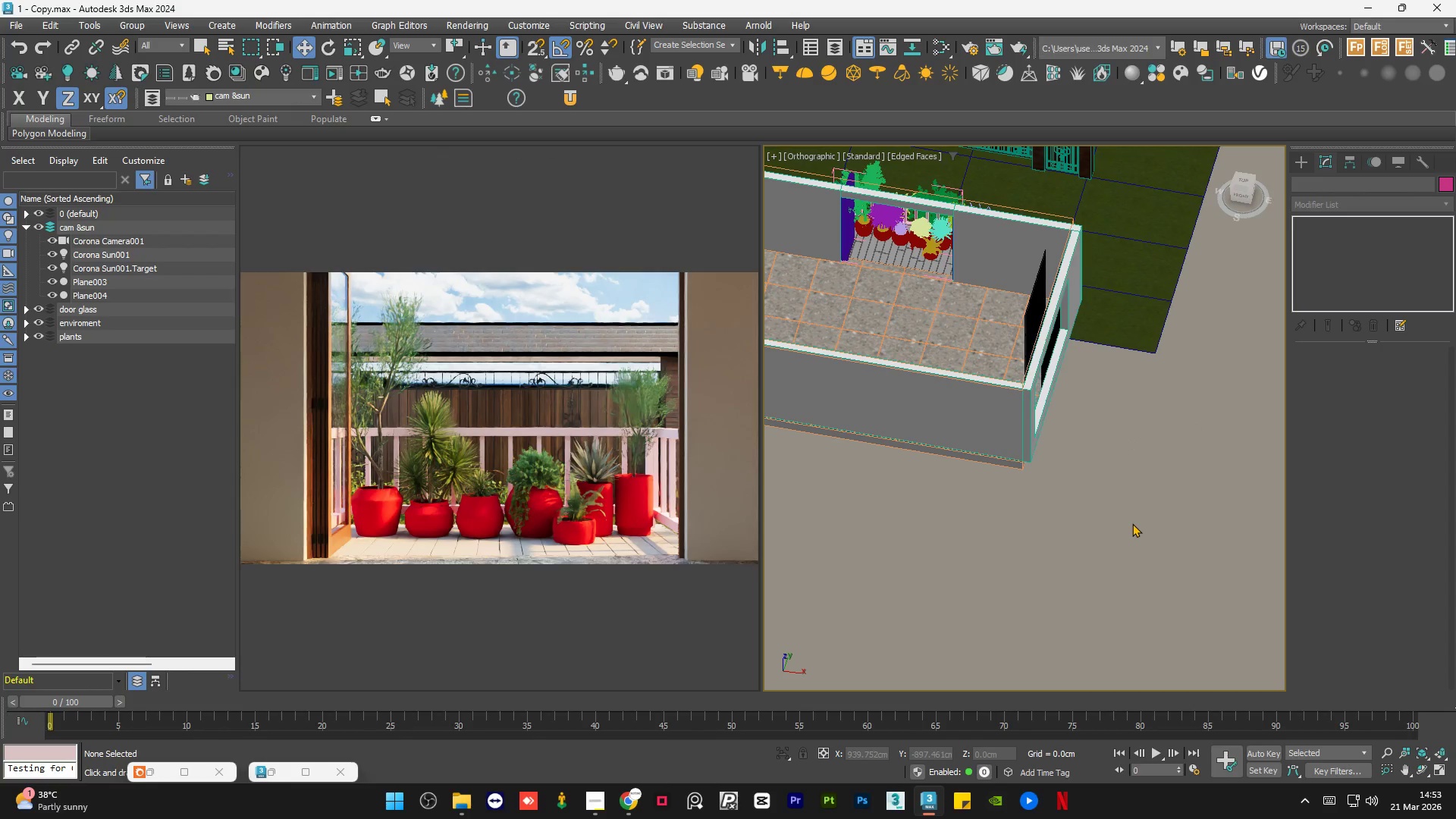 
scroll: coordinate [1132, 523], scroll_direction: down, amount: 1.0
 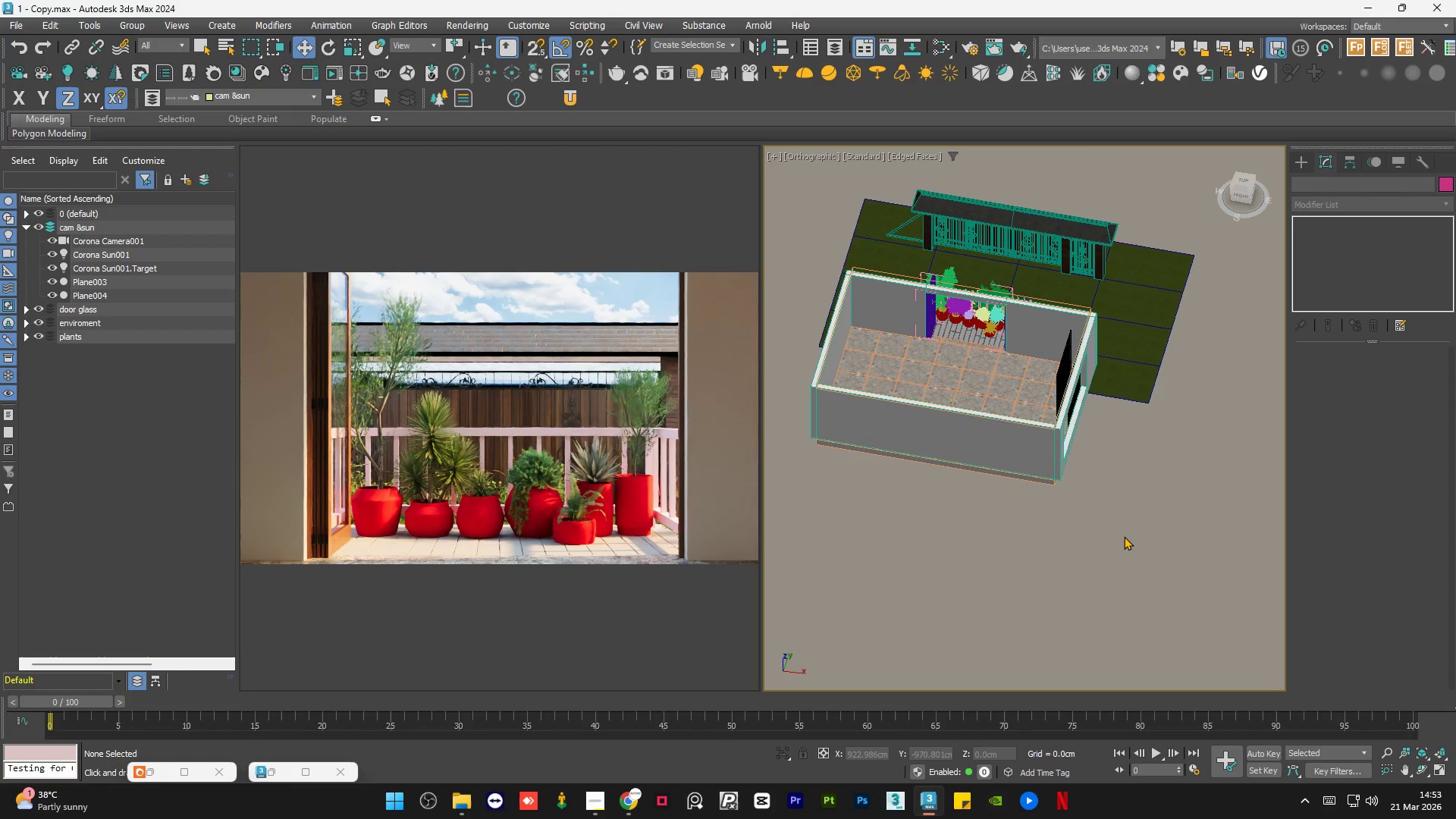 
left_click([1124, 536])
 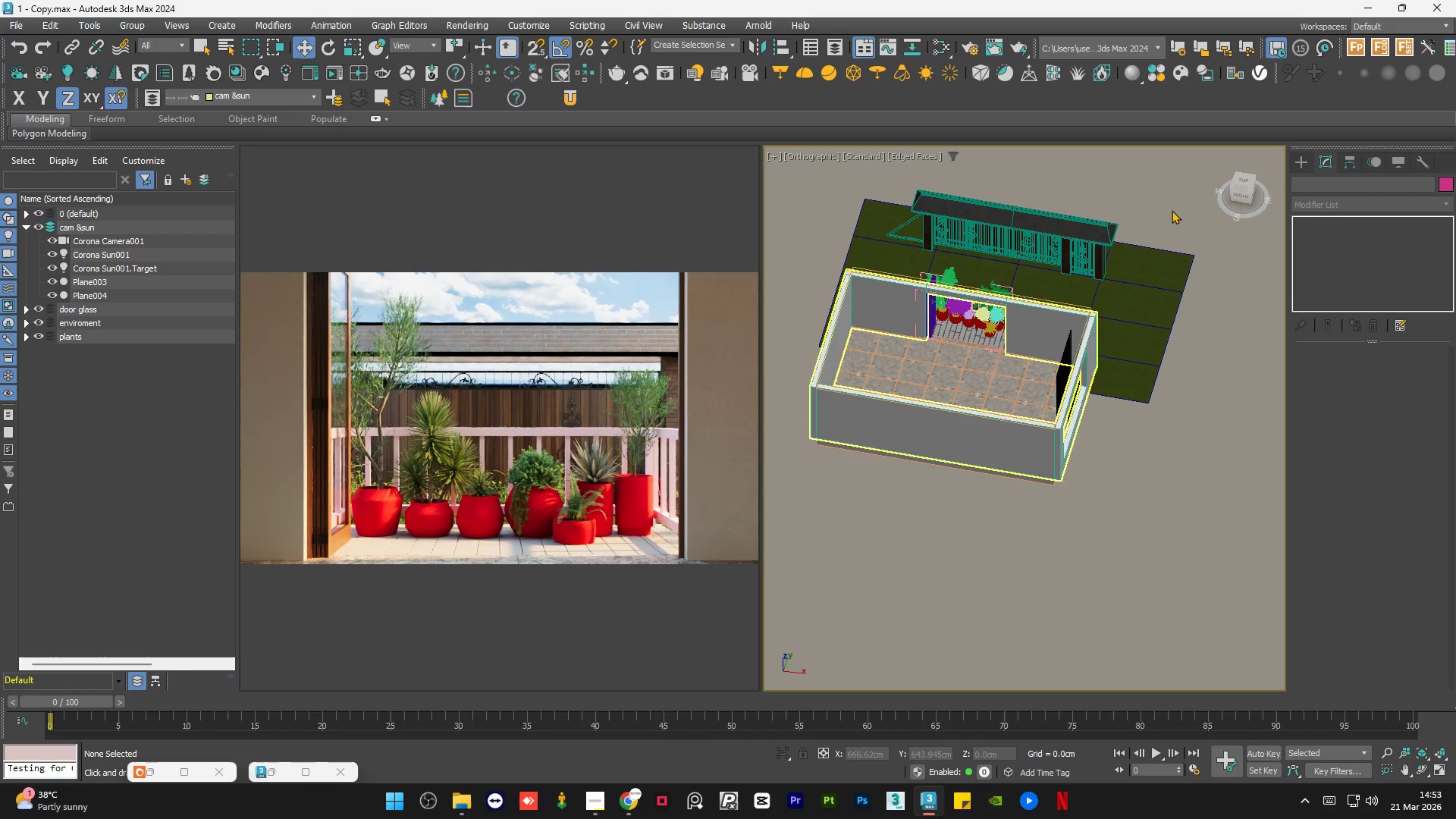 
left_click([1247, 180])
 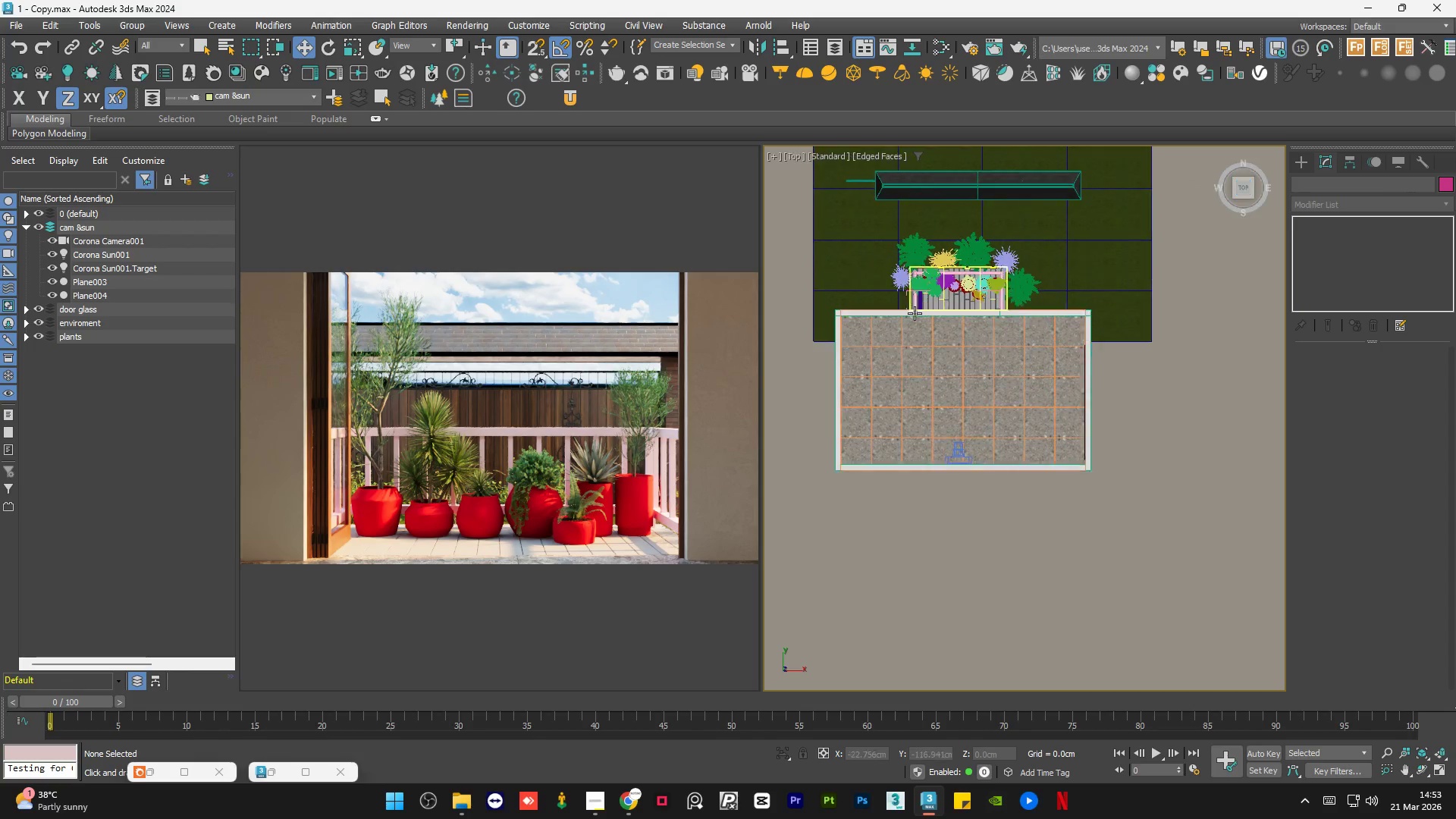 
scroll: coordinate [863, 320], scroll_direction: up, amount: 5.0
 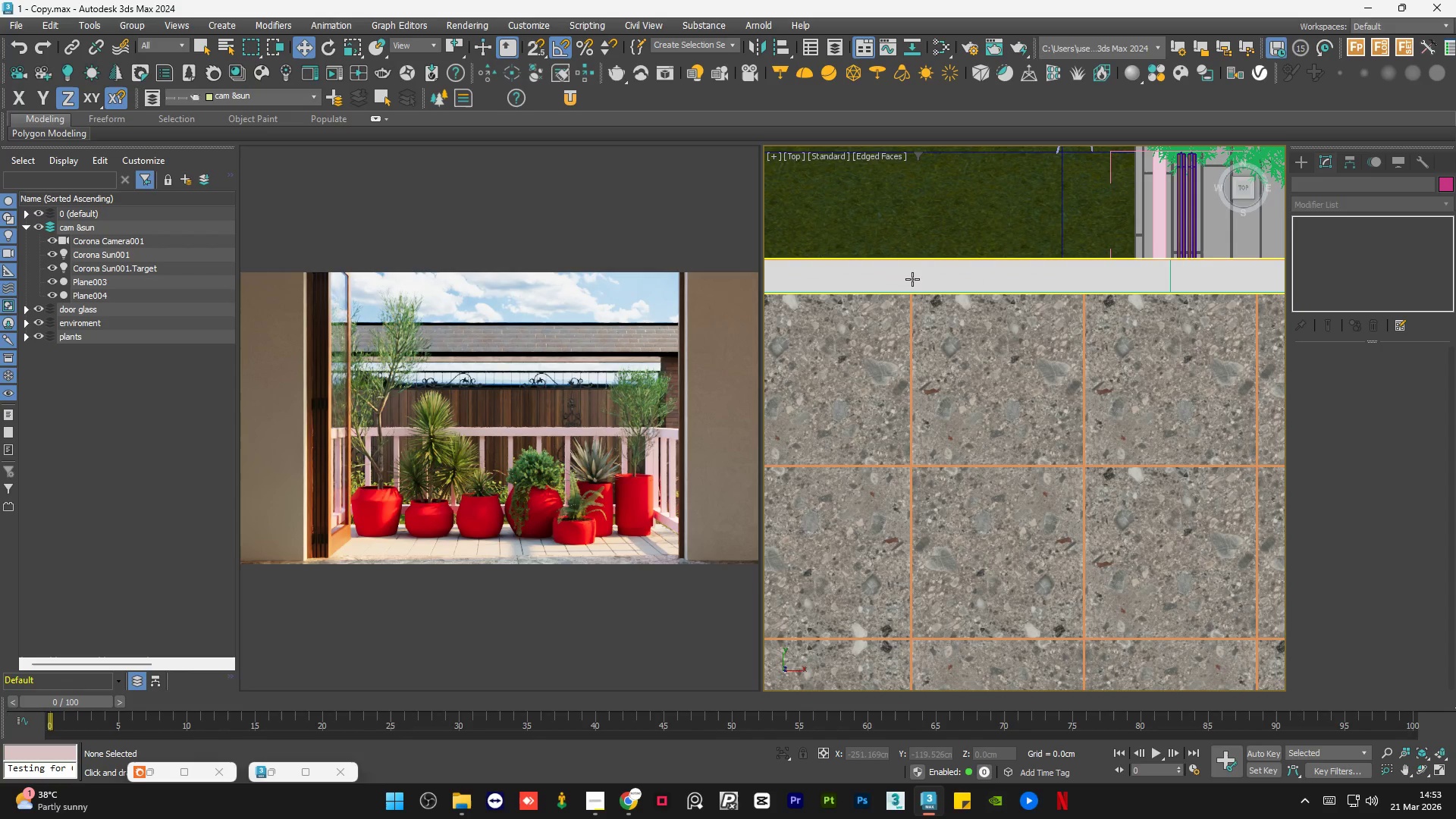 
left_click([912, 278])
 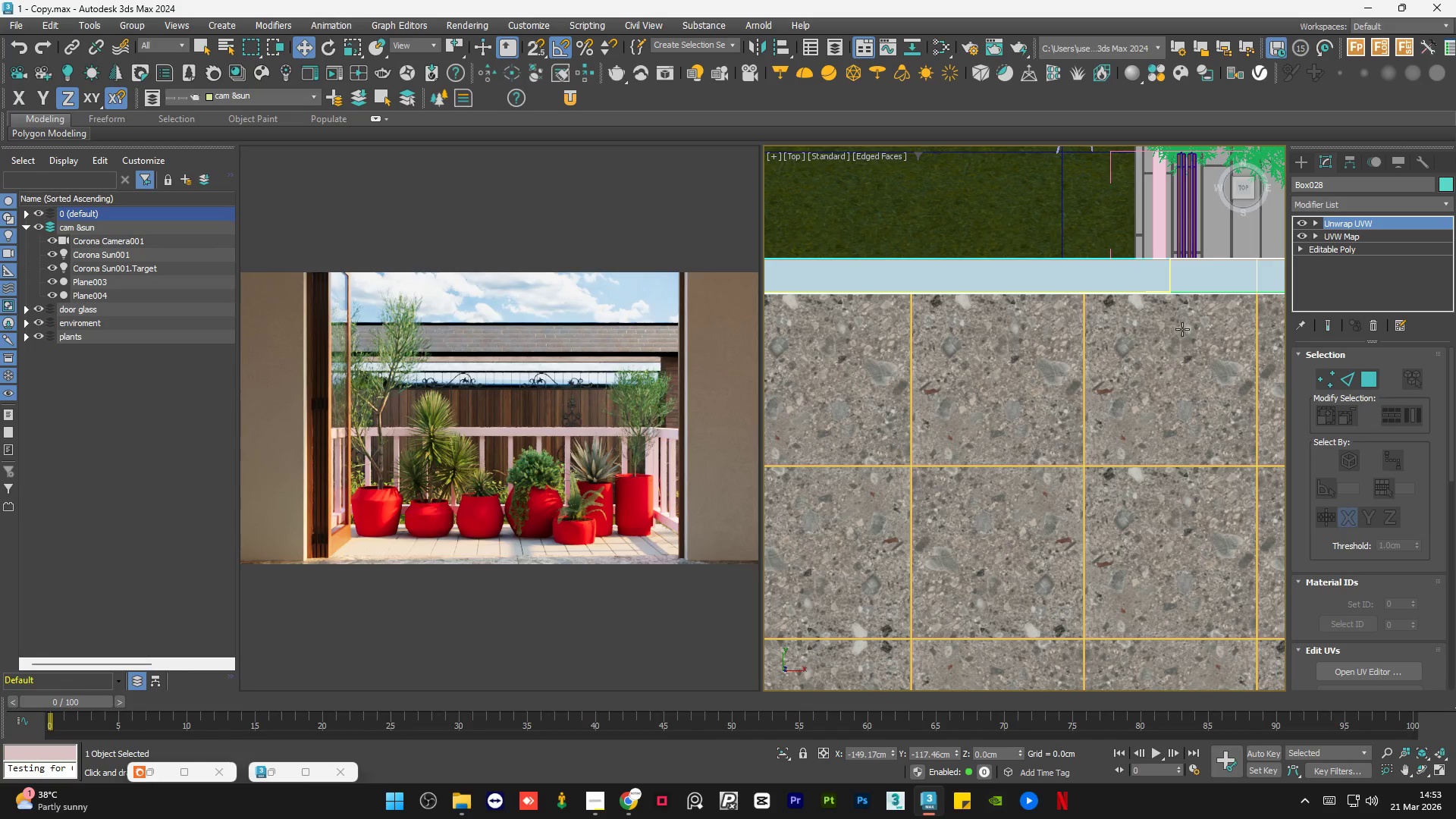 
key(Alt+Q)
 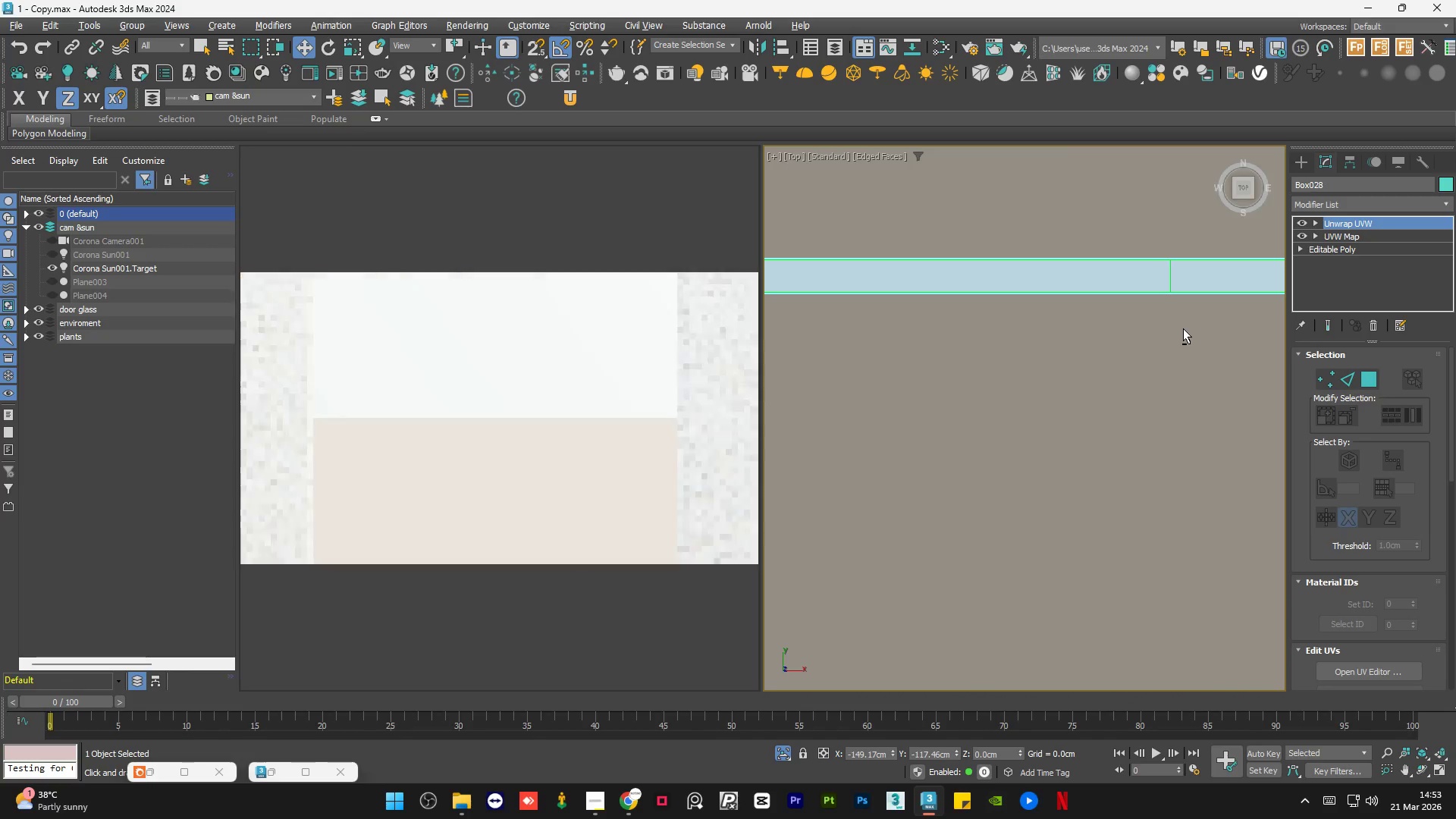 
left_click([1117, 382])
 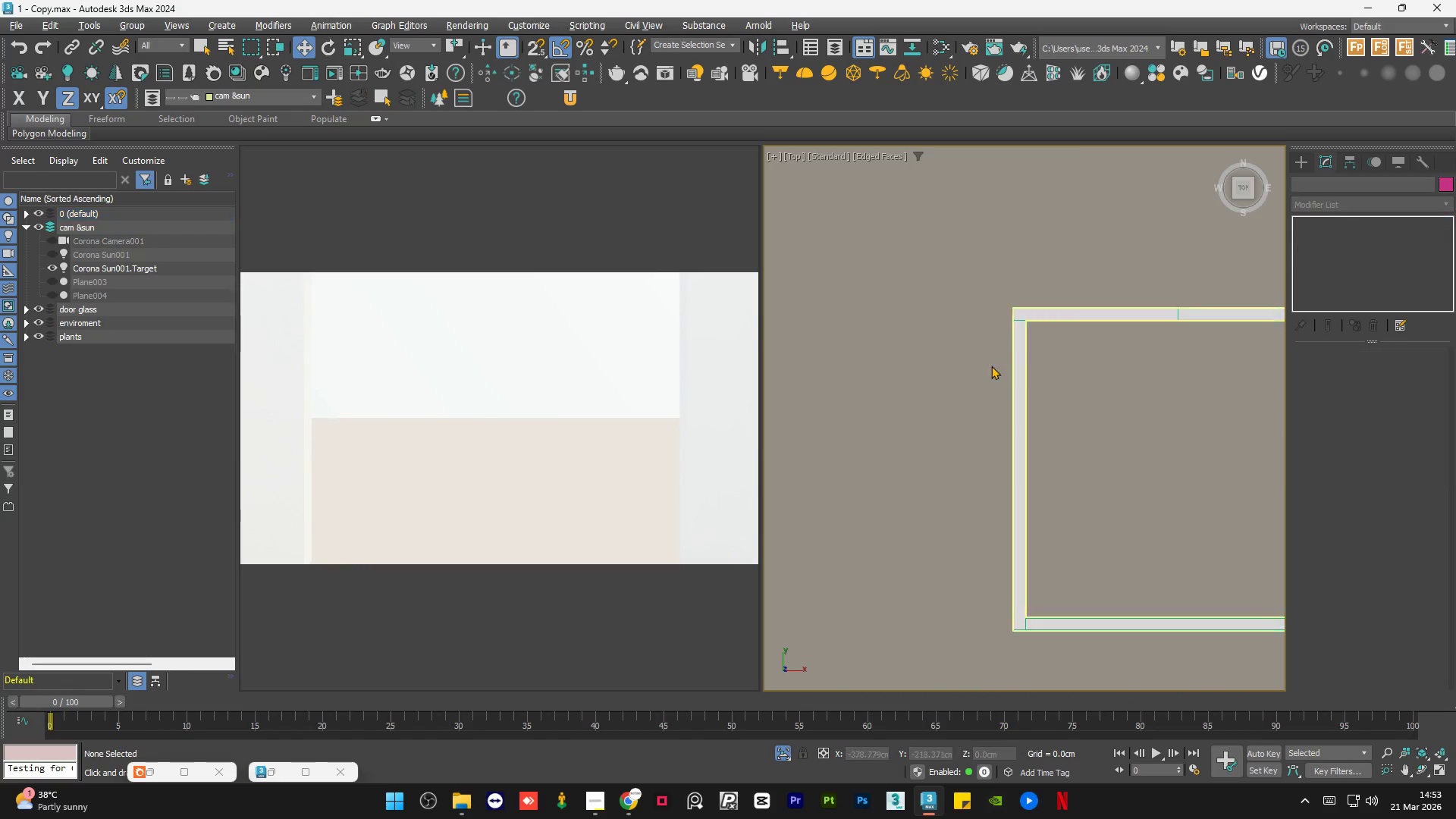 
scroll: coordinate [956, 366], scroll_direction: down, amount: 4.0
 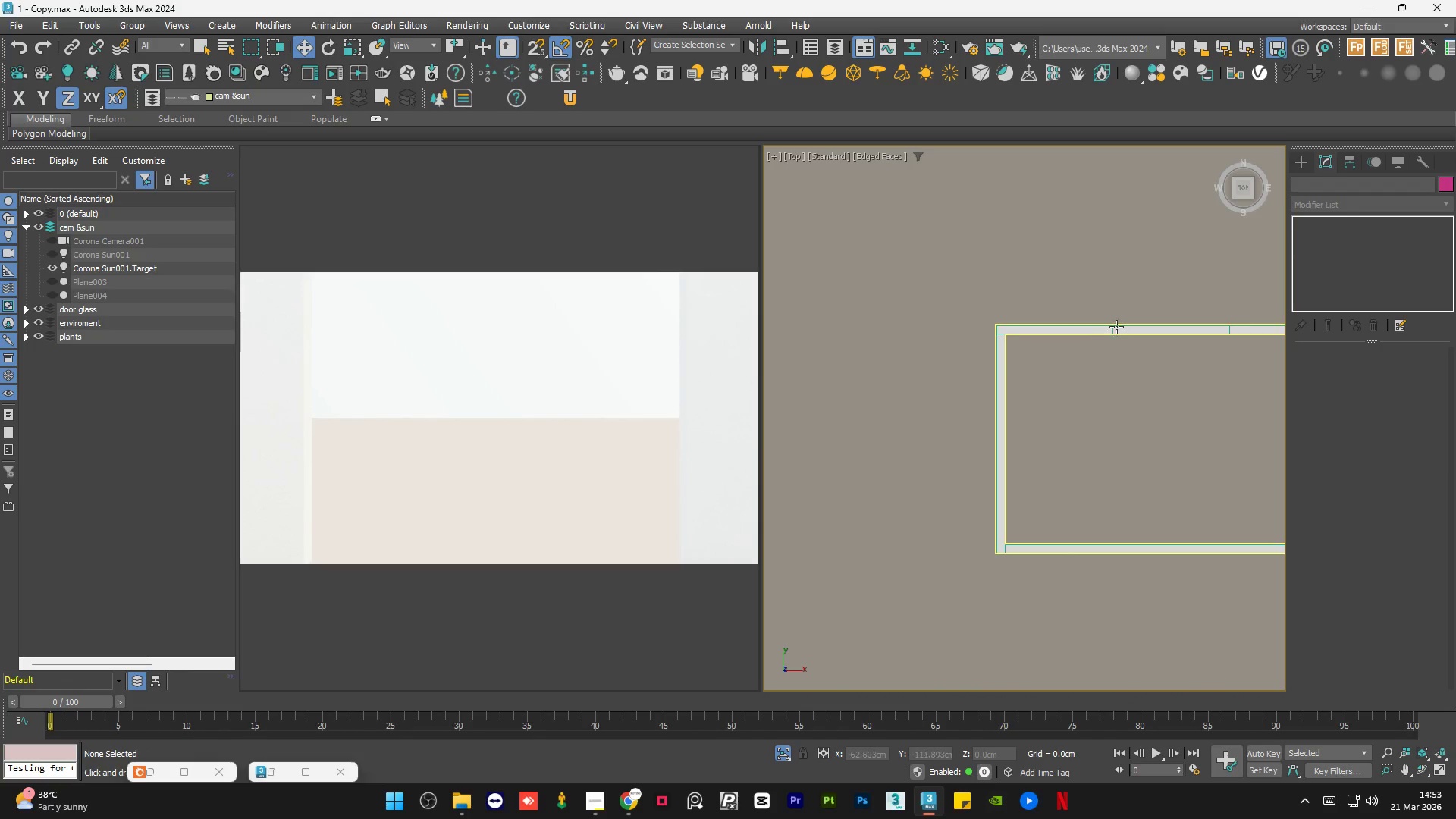 
scroll: coordinate [1116, 323], scroll_direction: up, amount: 1.0
 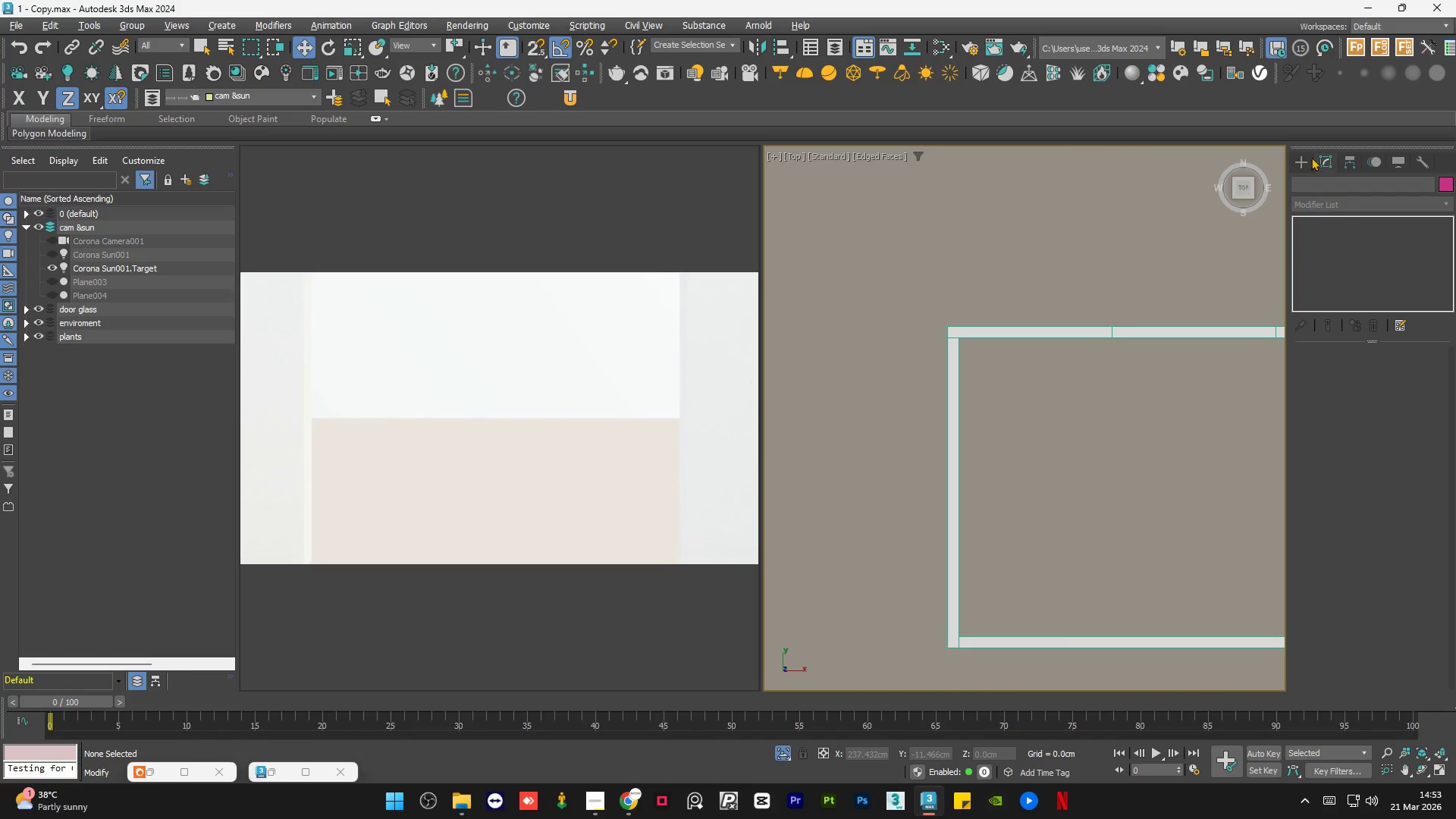 
left_click([1294, 154])
 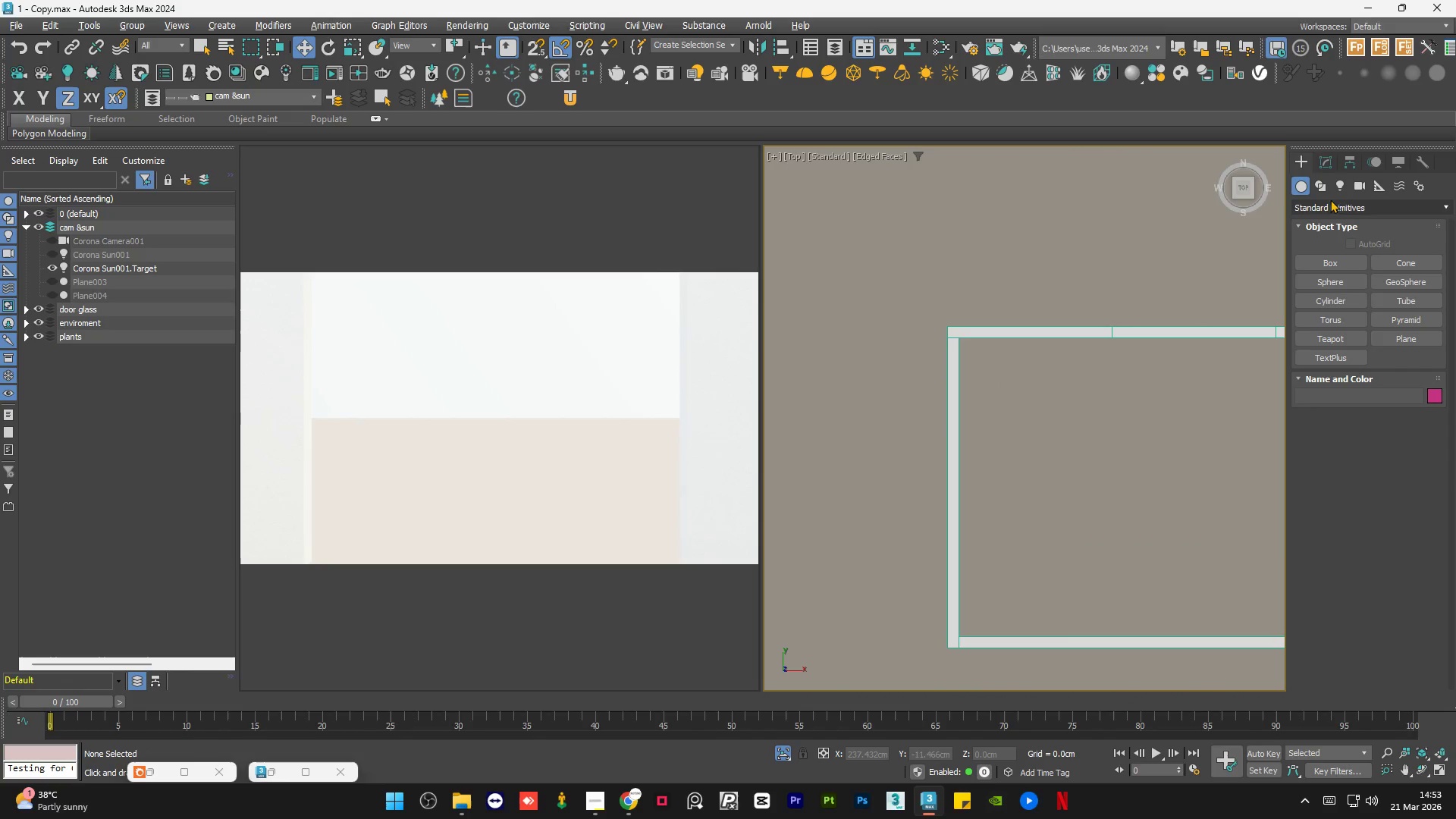 
left_click([1323, 187])
 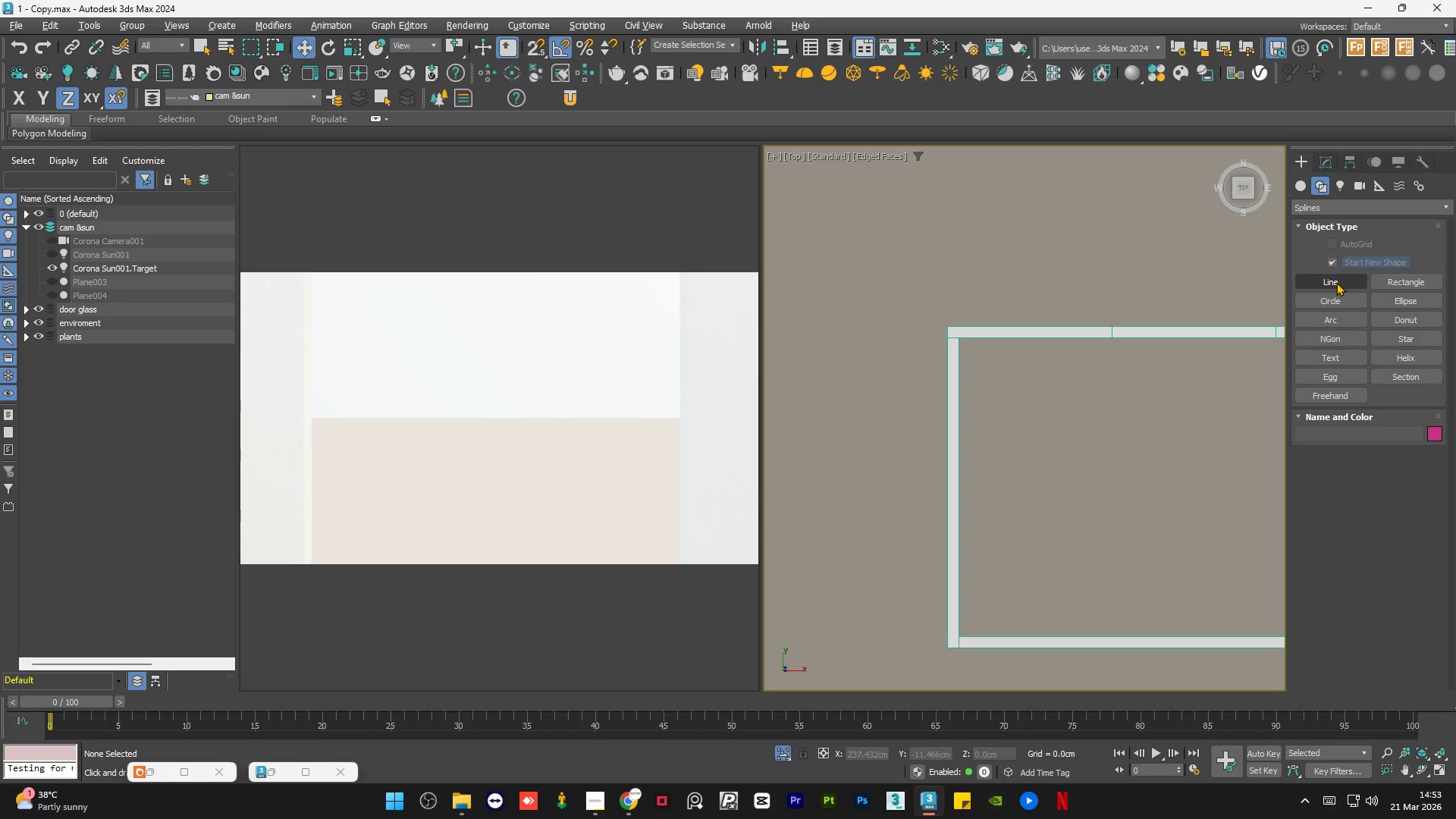 
left_click([1336, 282])
 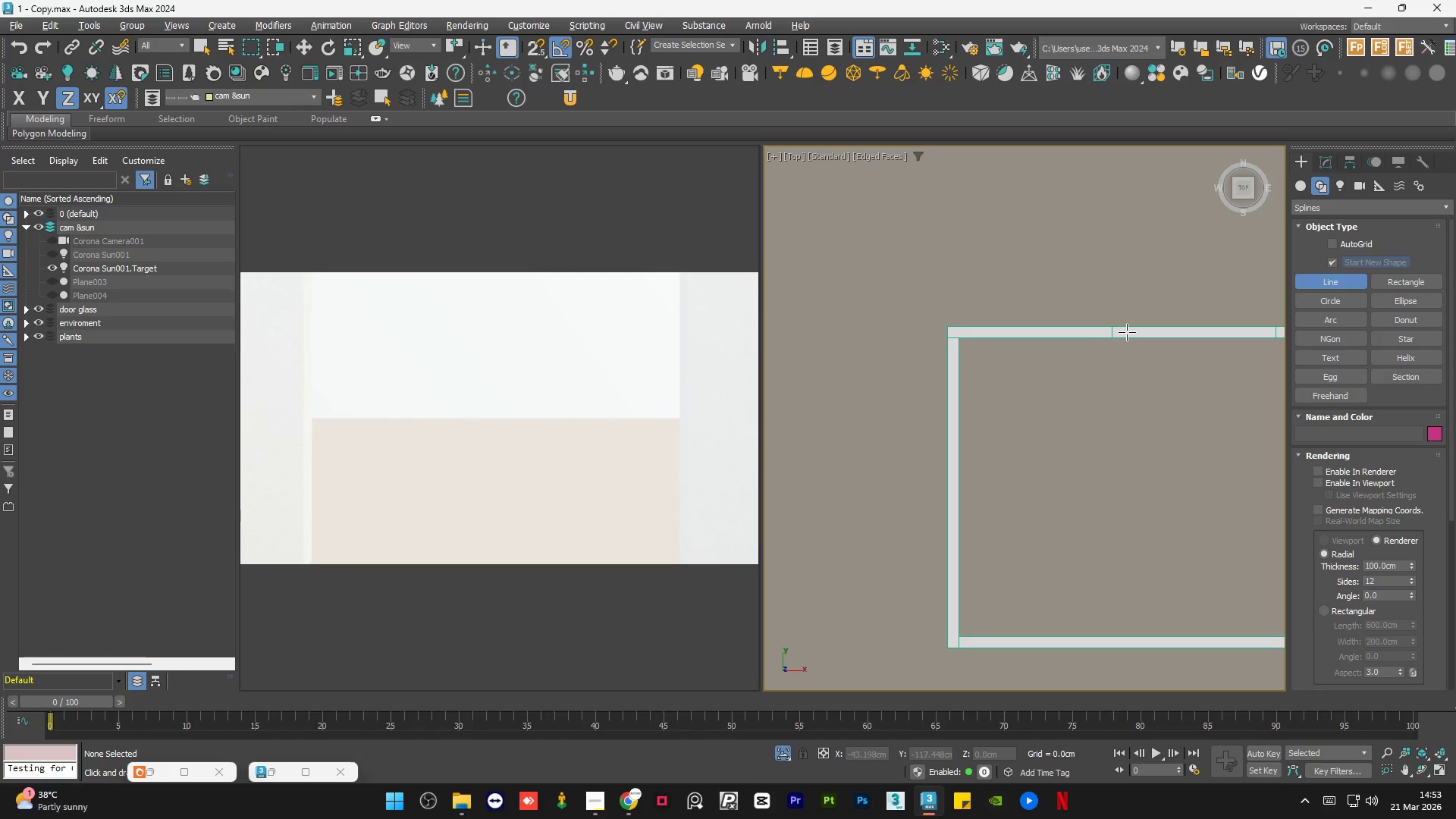 
key(S)
 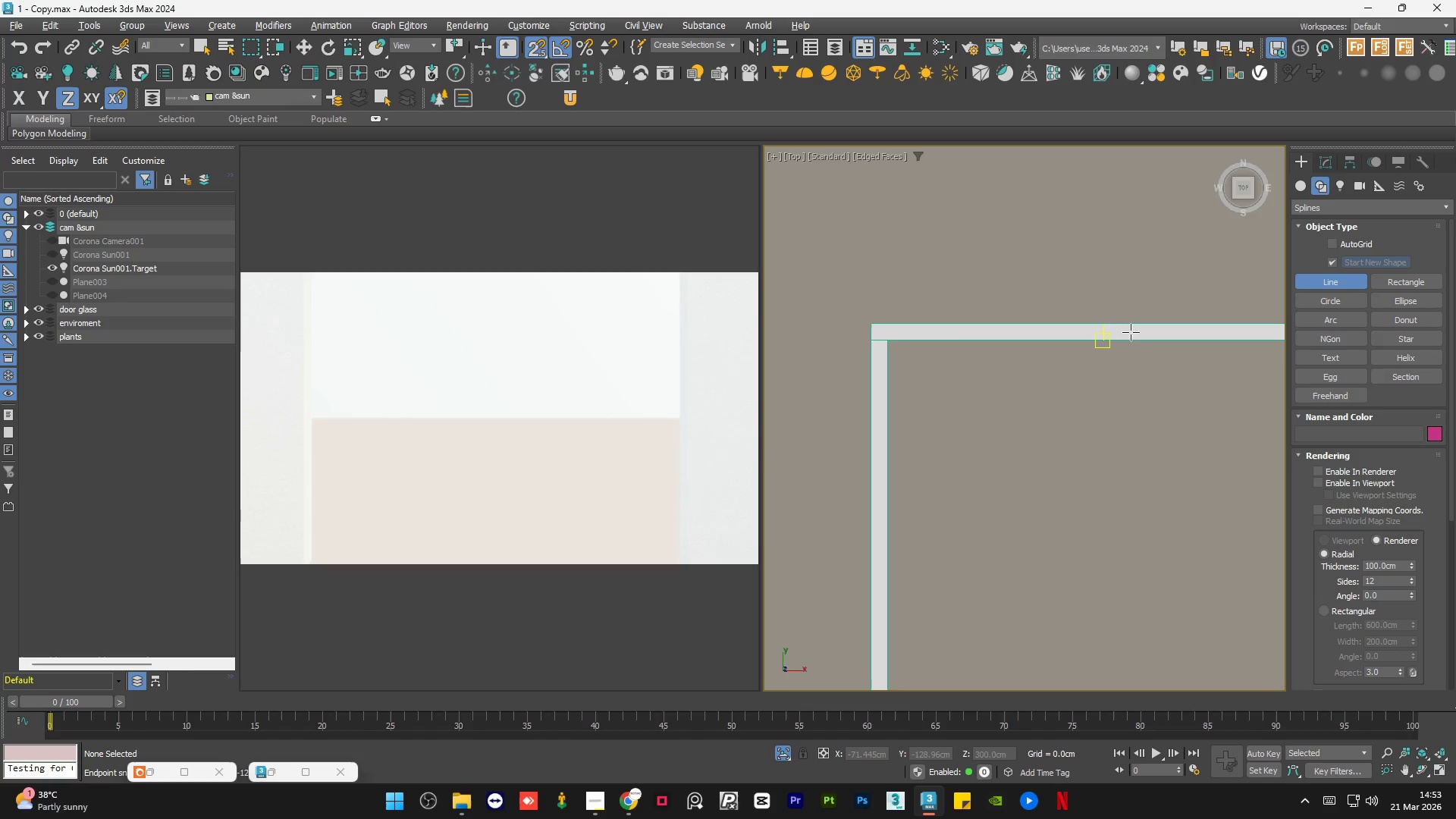 
scroll: coordinate [1131, 332], scroll_direction: up, amount: 4.0
 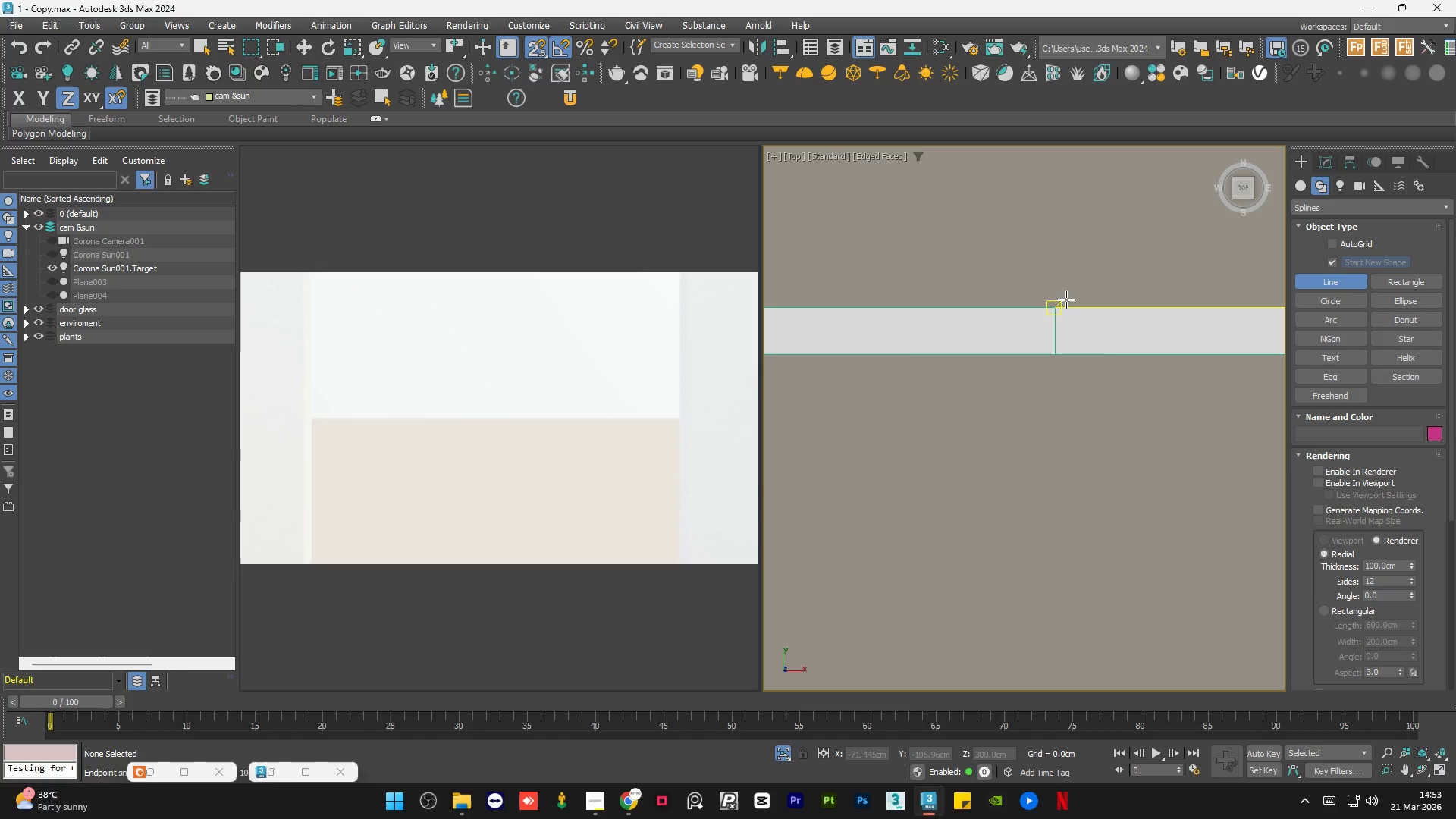 
left_click([1066, 300])
 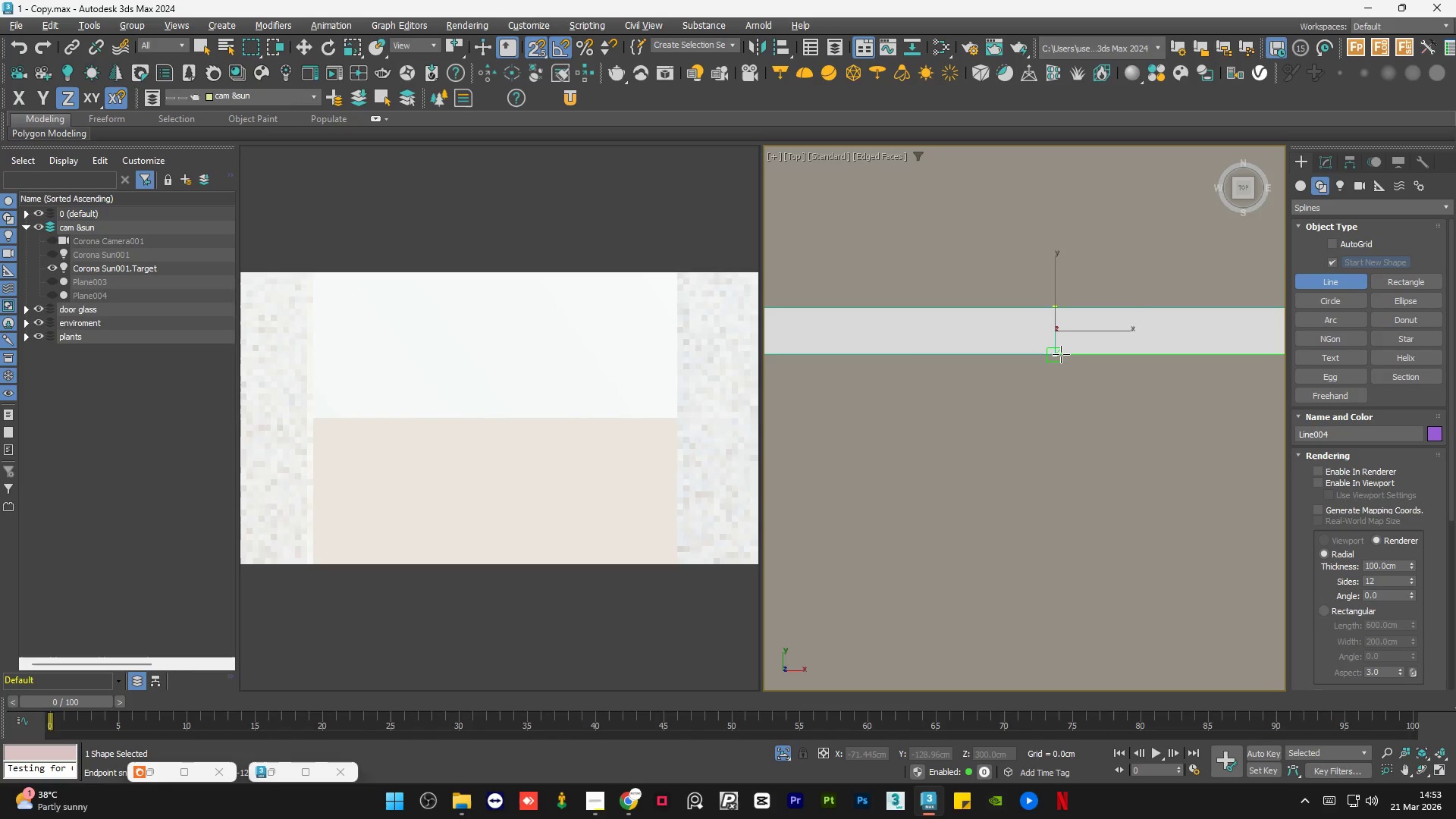 
left_click([1061, 354])
 